 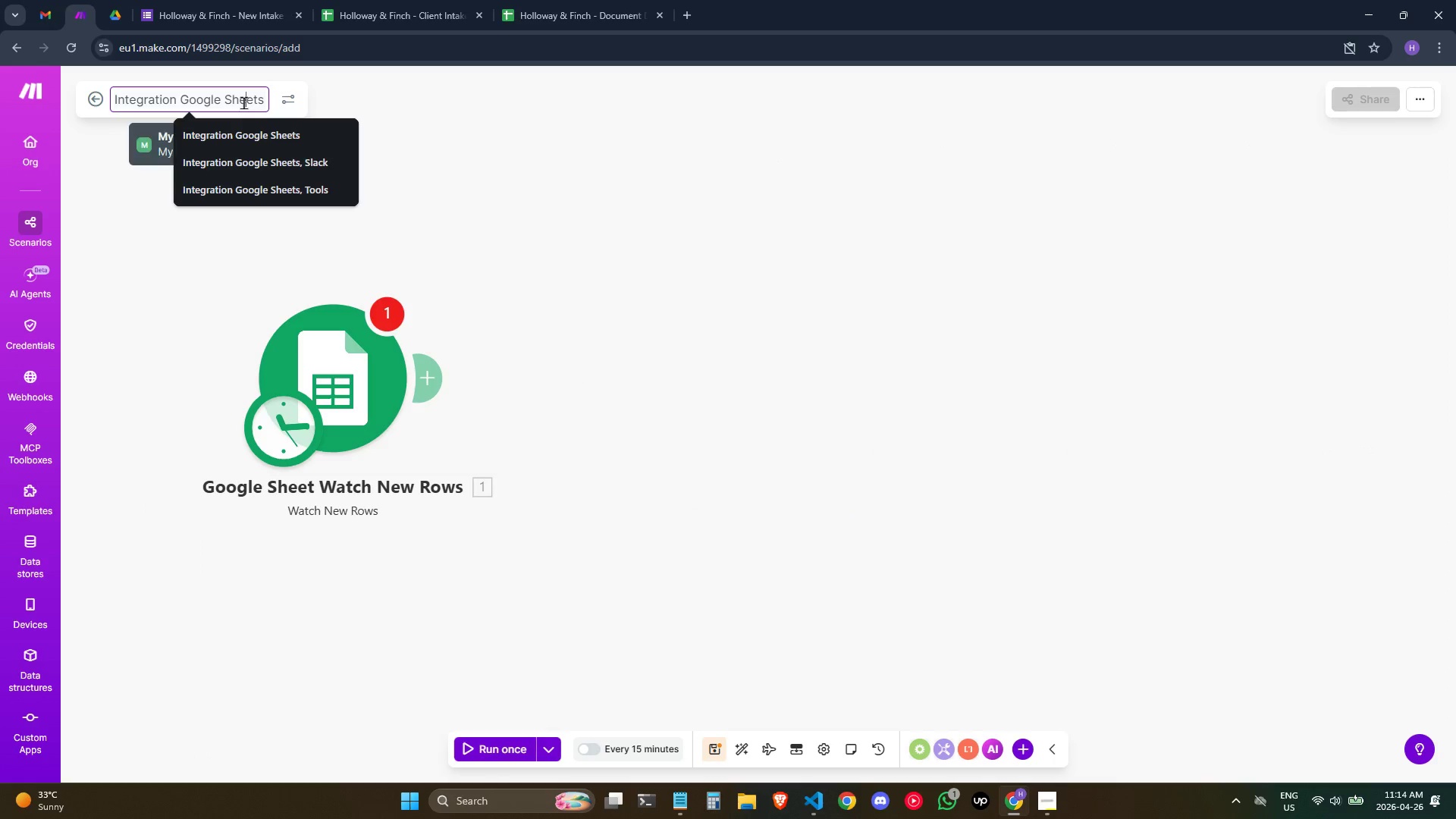 
key(Control+V)
 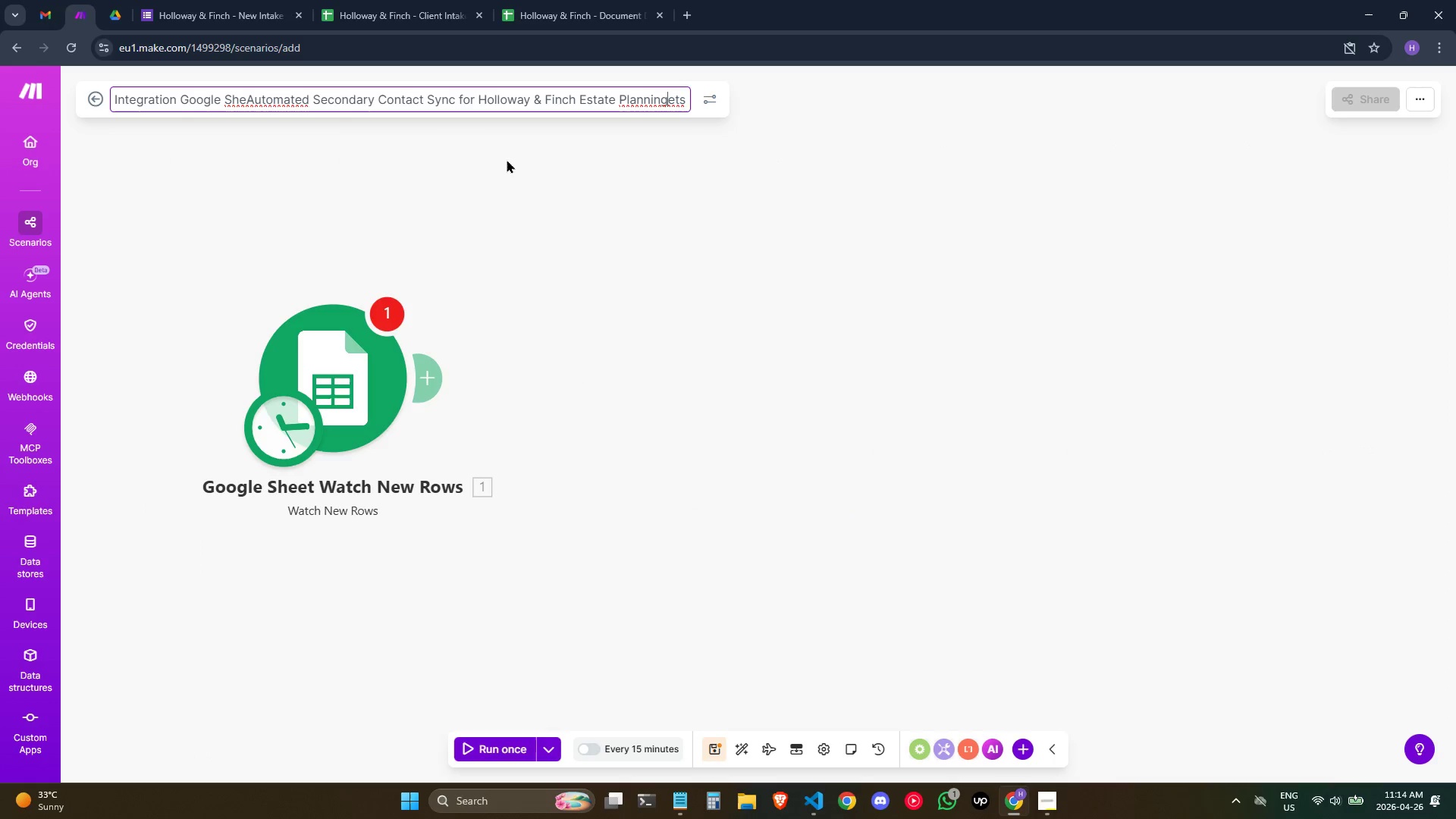 
key(Control+A)
 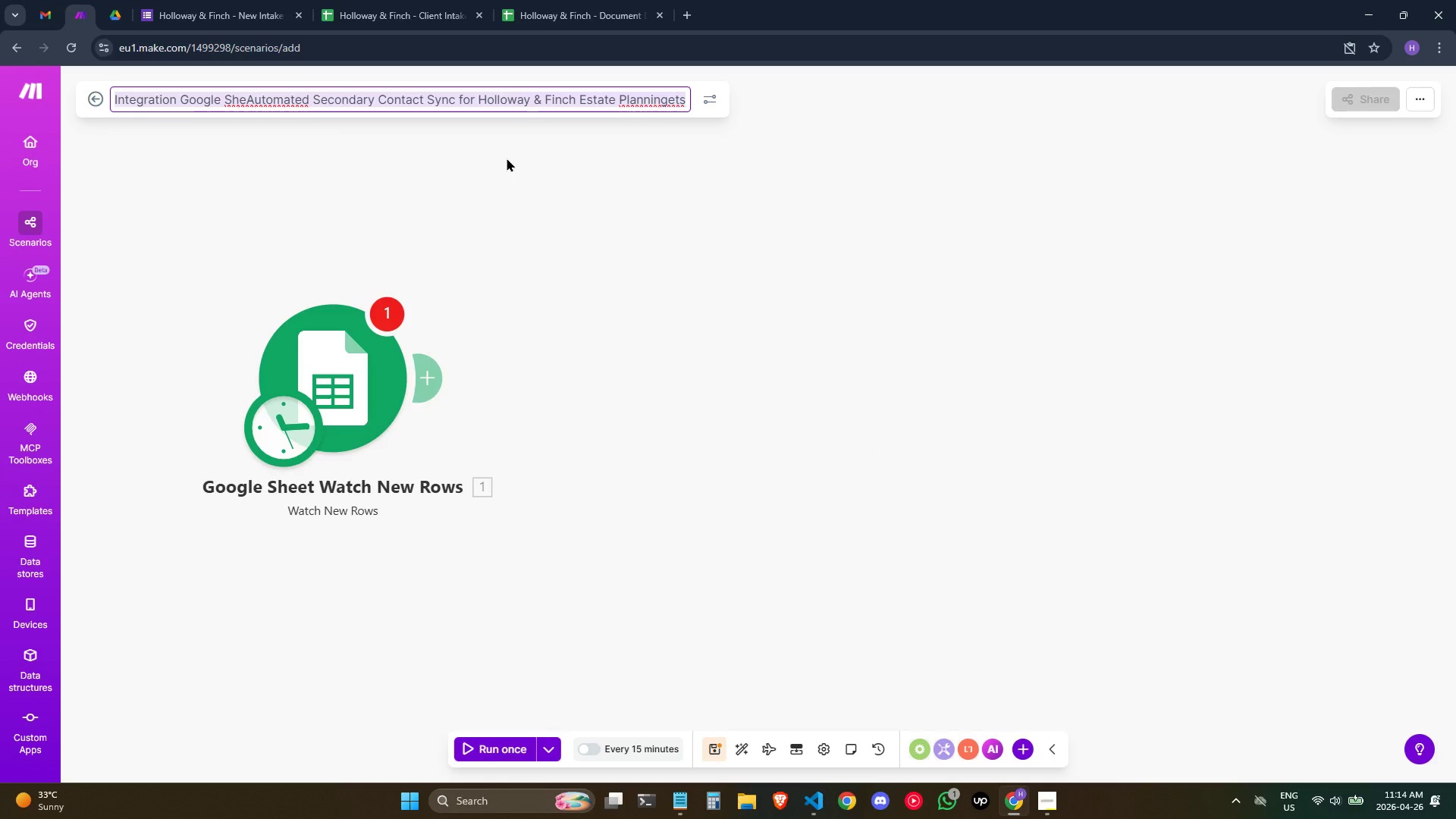 
key(Control+V)
 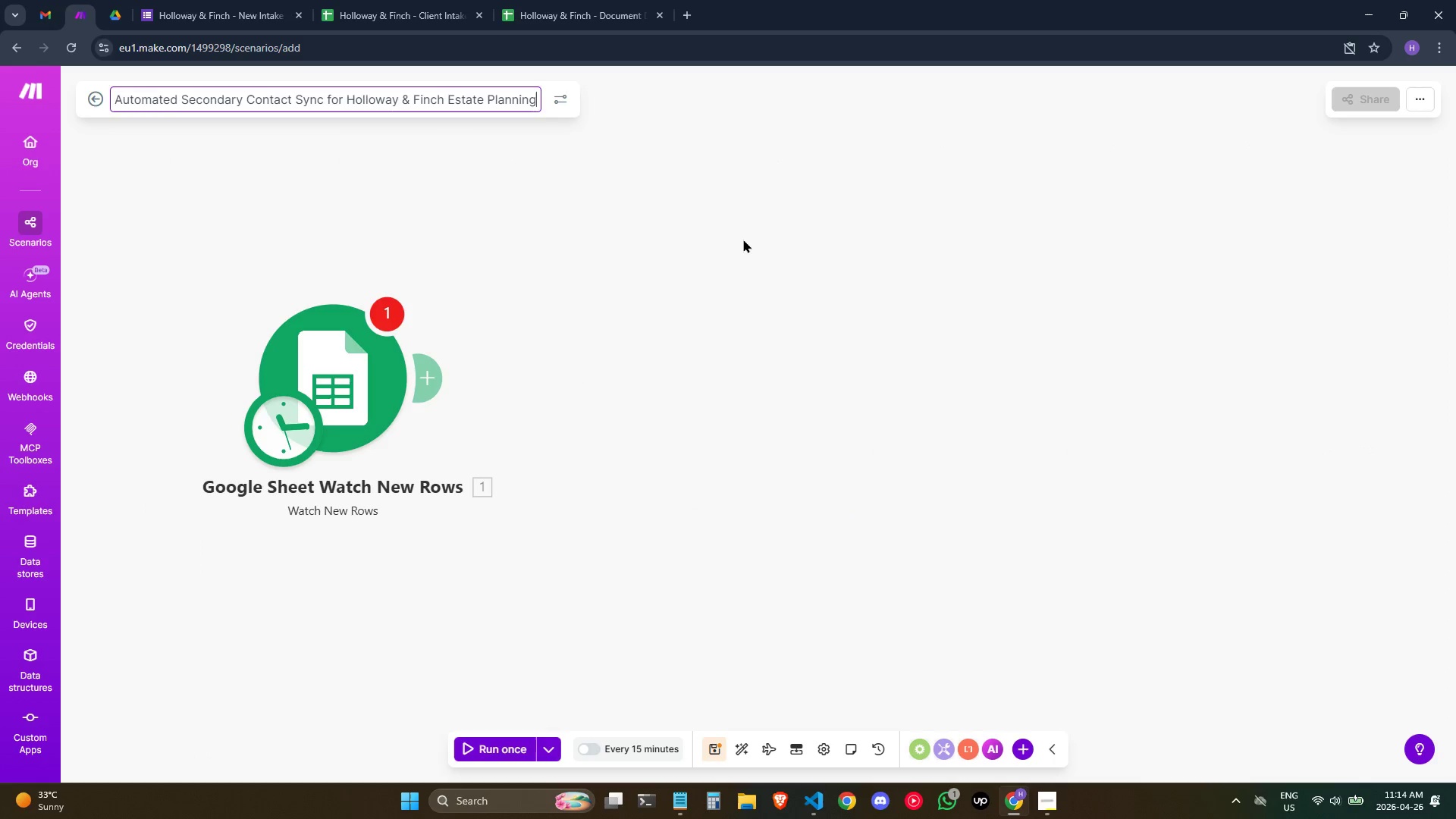 
left_click([744, 240])
 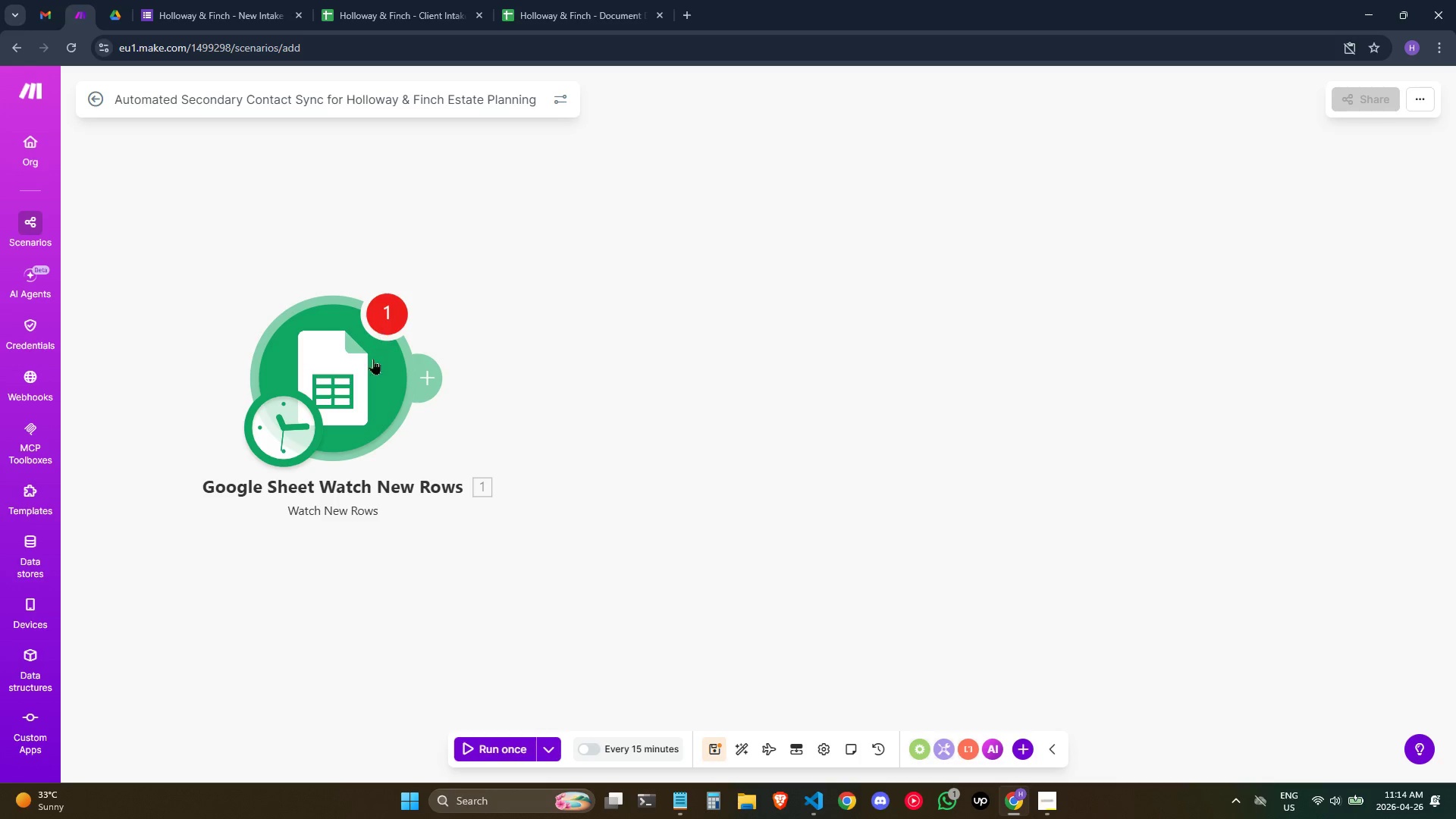 
wait(5.33)
 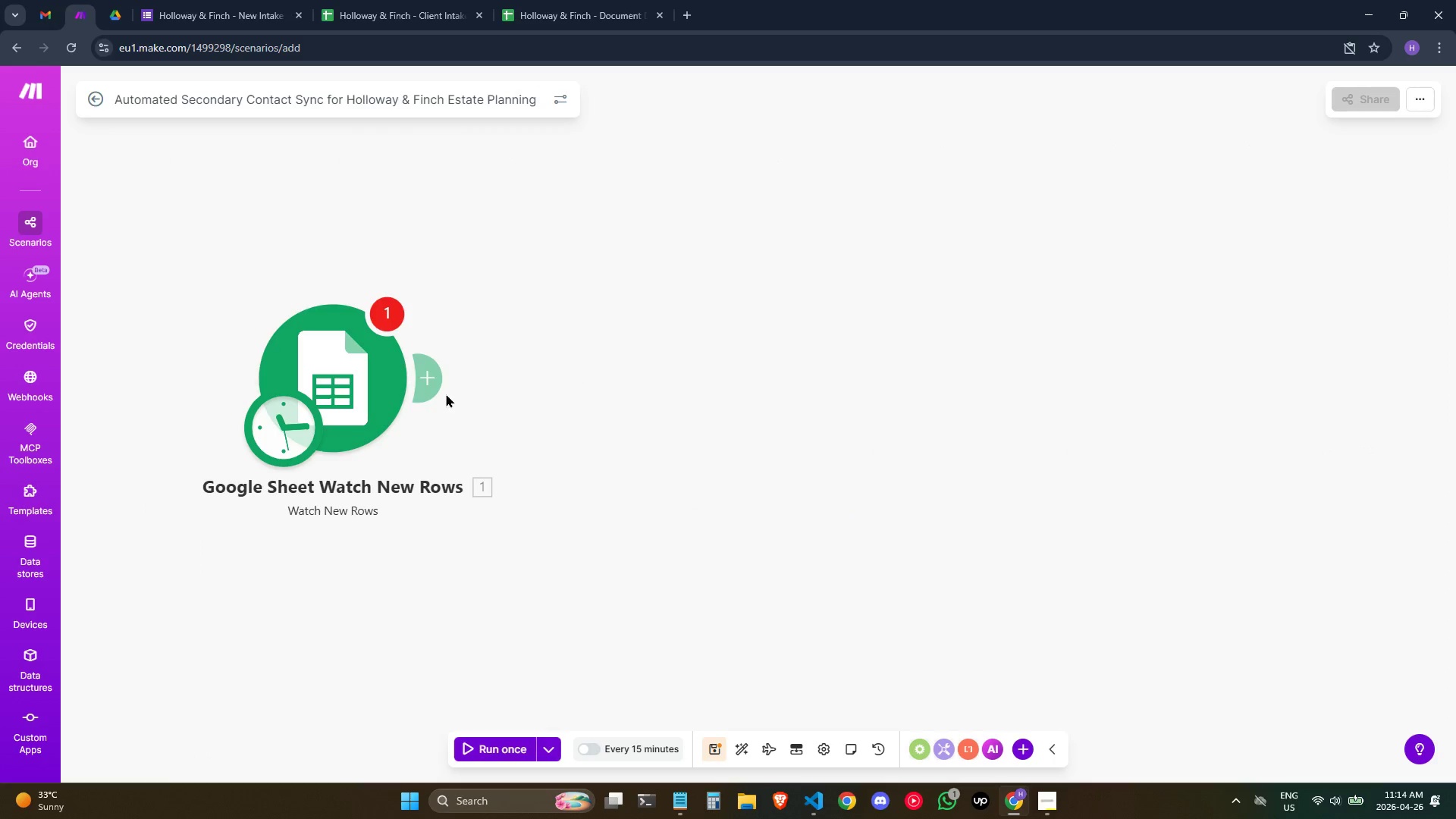 
left_click([343, 384])
 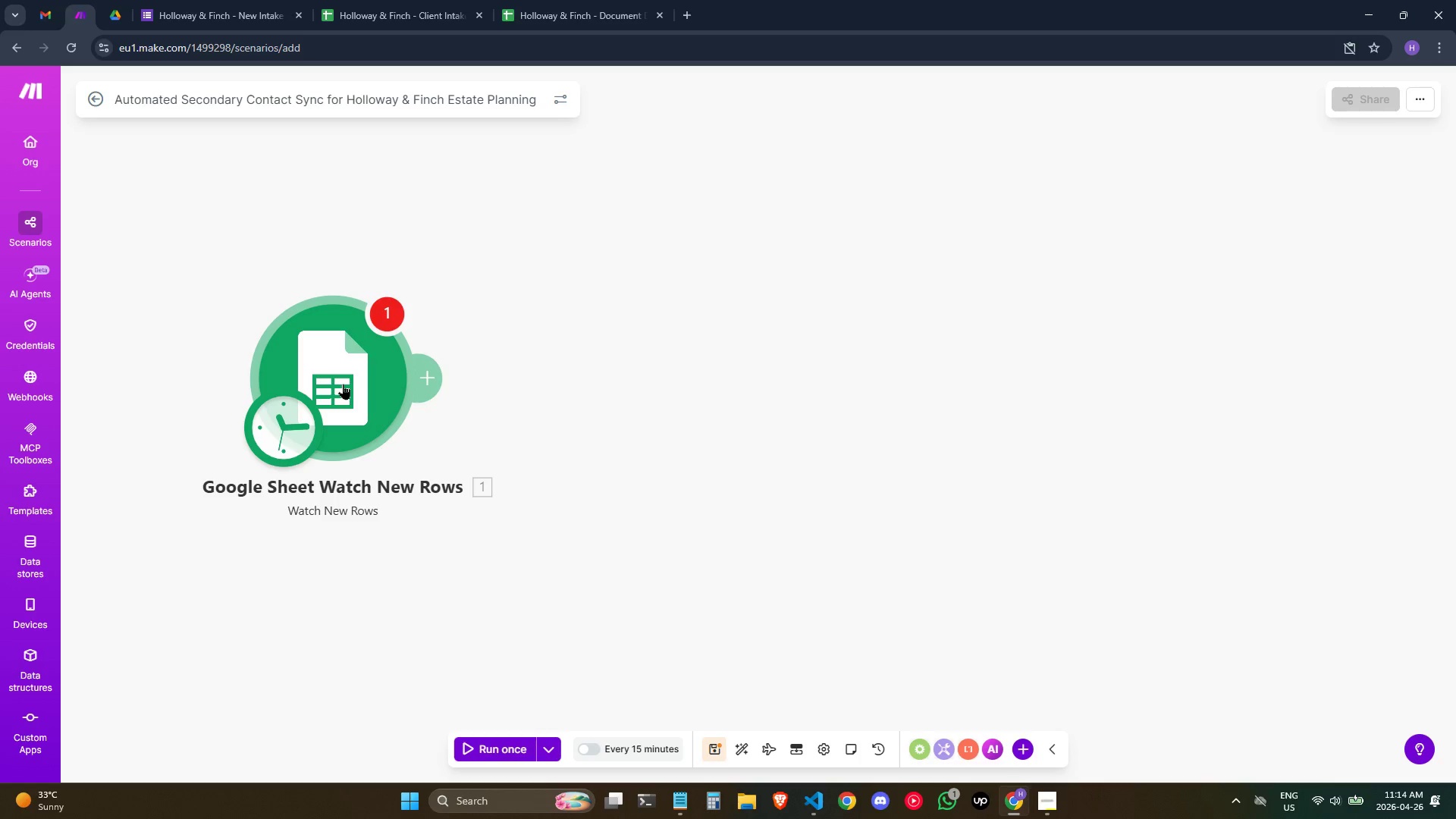 
left_click_drag(start_coordinate=[343, 384], to_coordinate=[297, 389])
 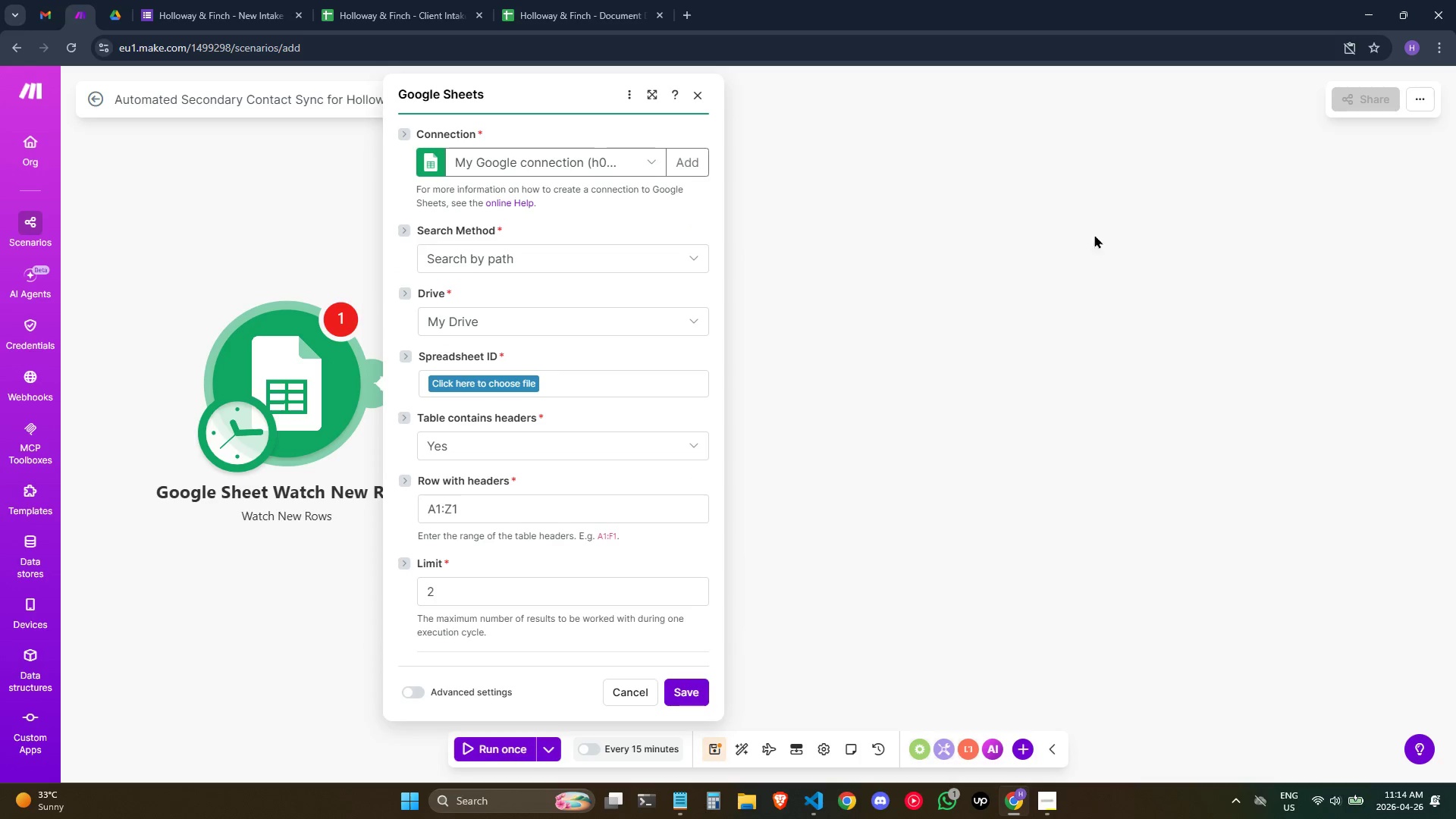 
wait(7.3)
 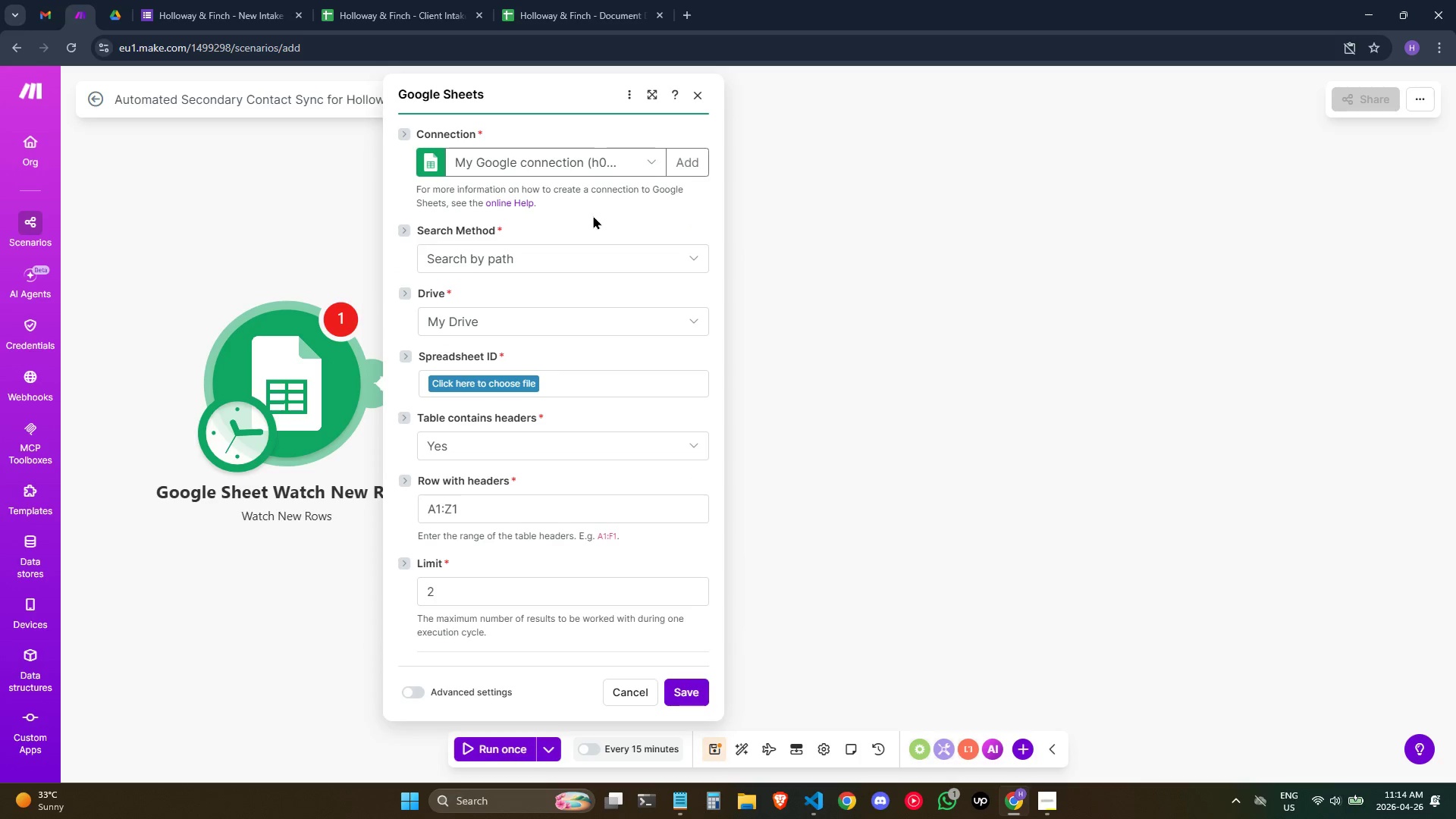 
double_click([483, 243])
 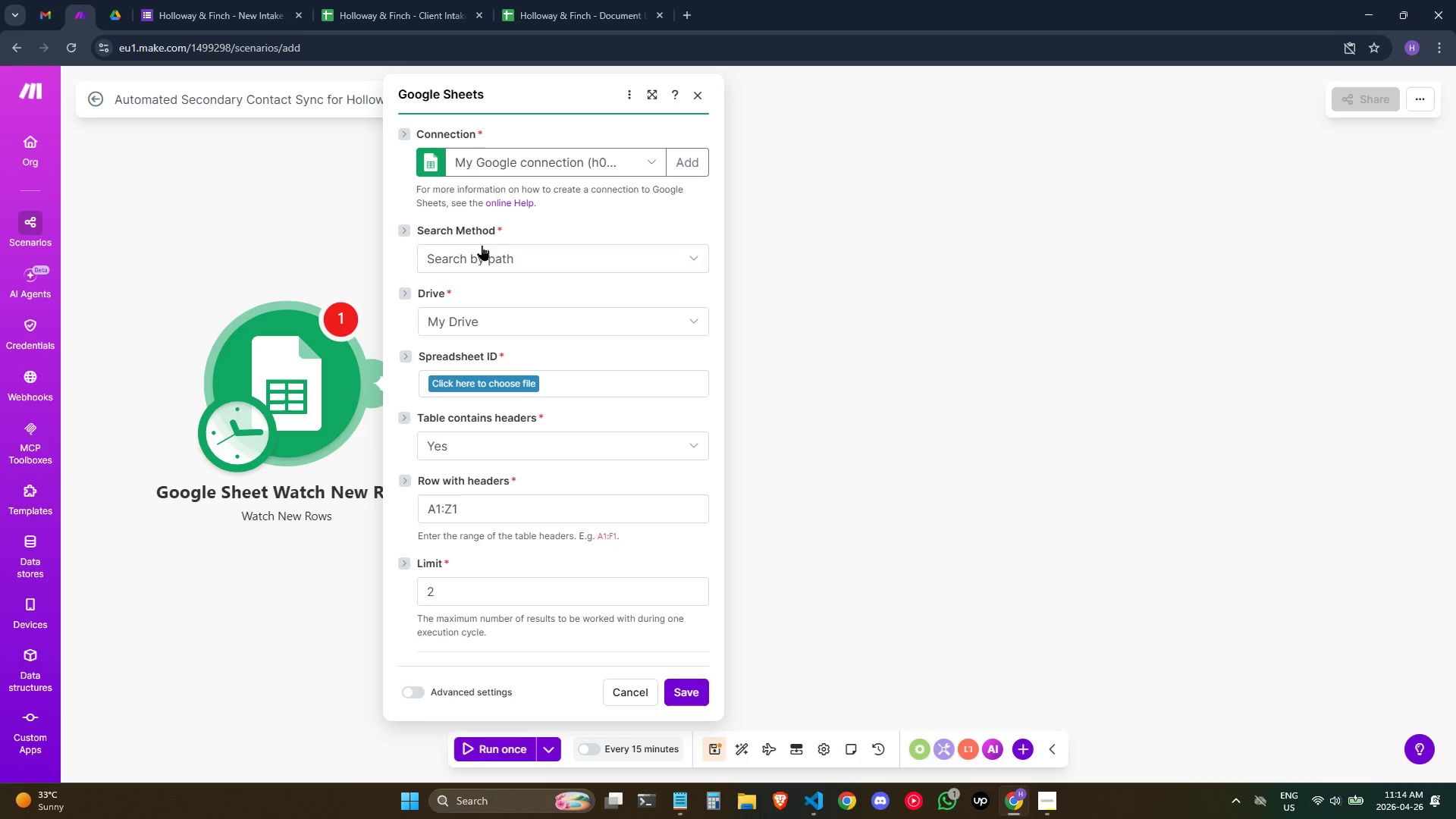 
triple_click([482, 245])
 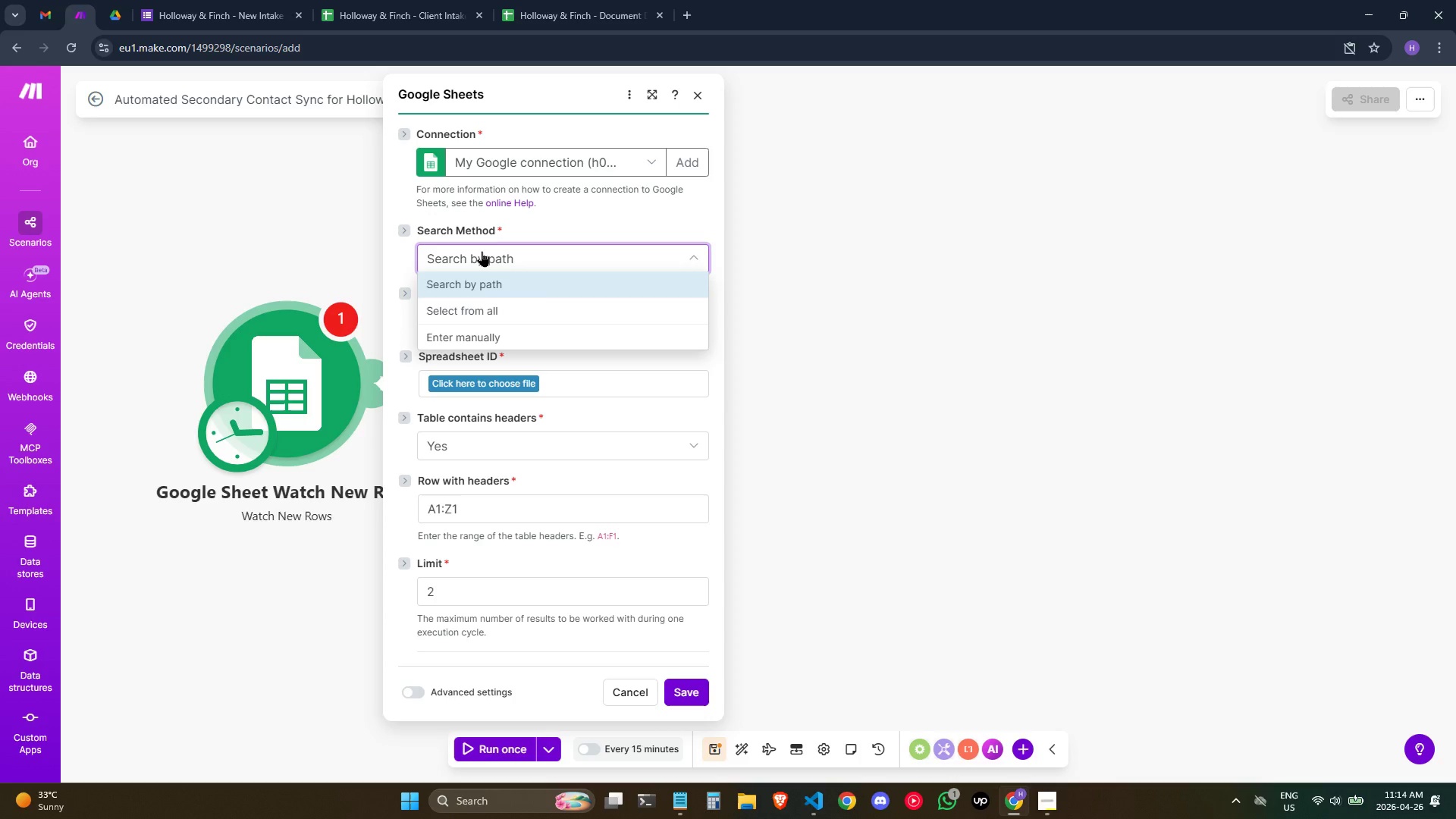 
left_click([482, 251])
 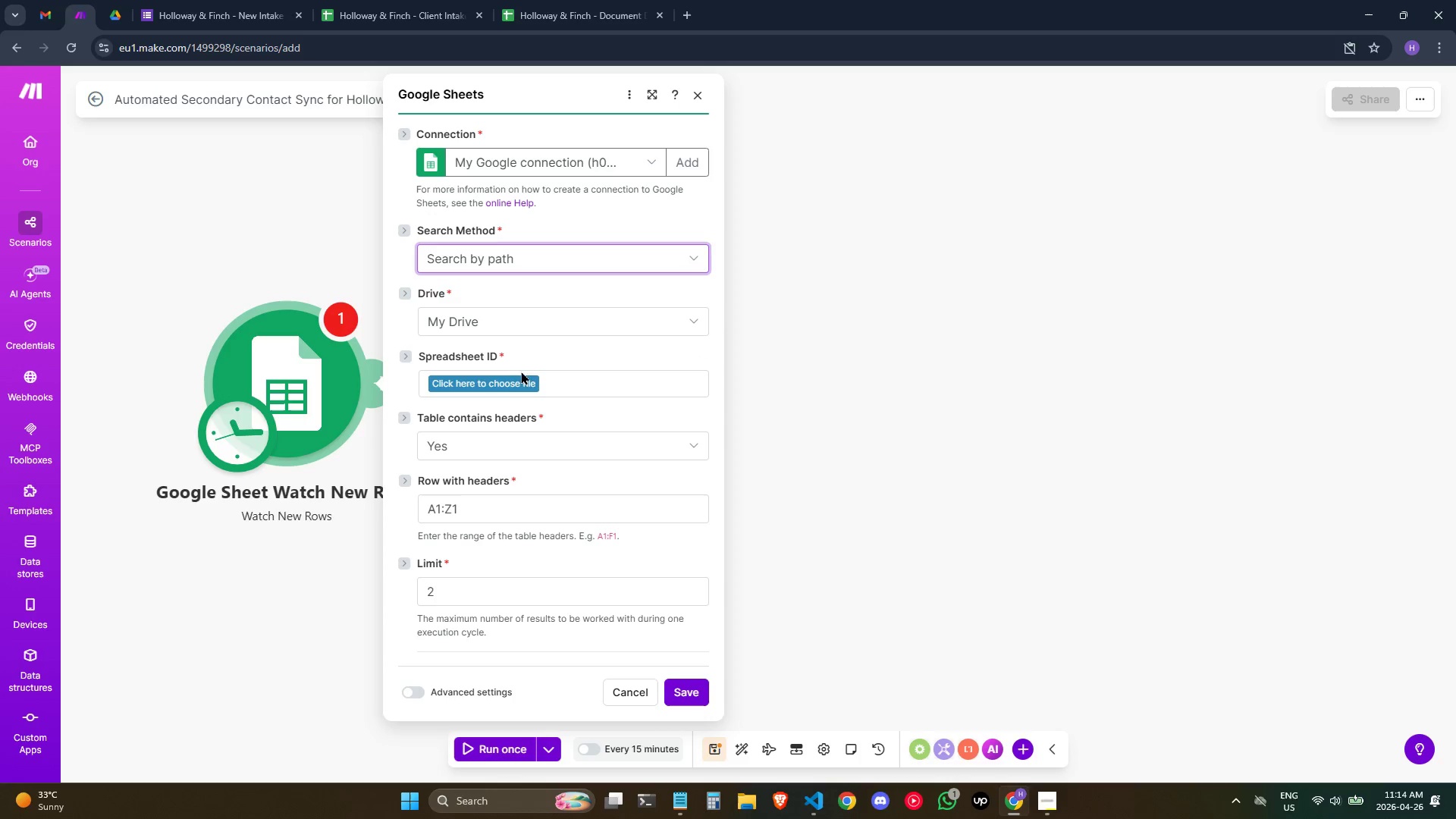 
left_click([497, 384])
 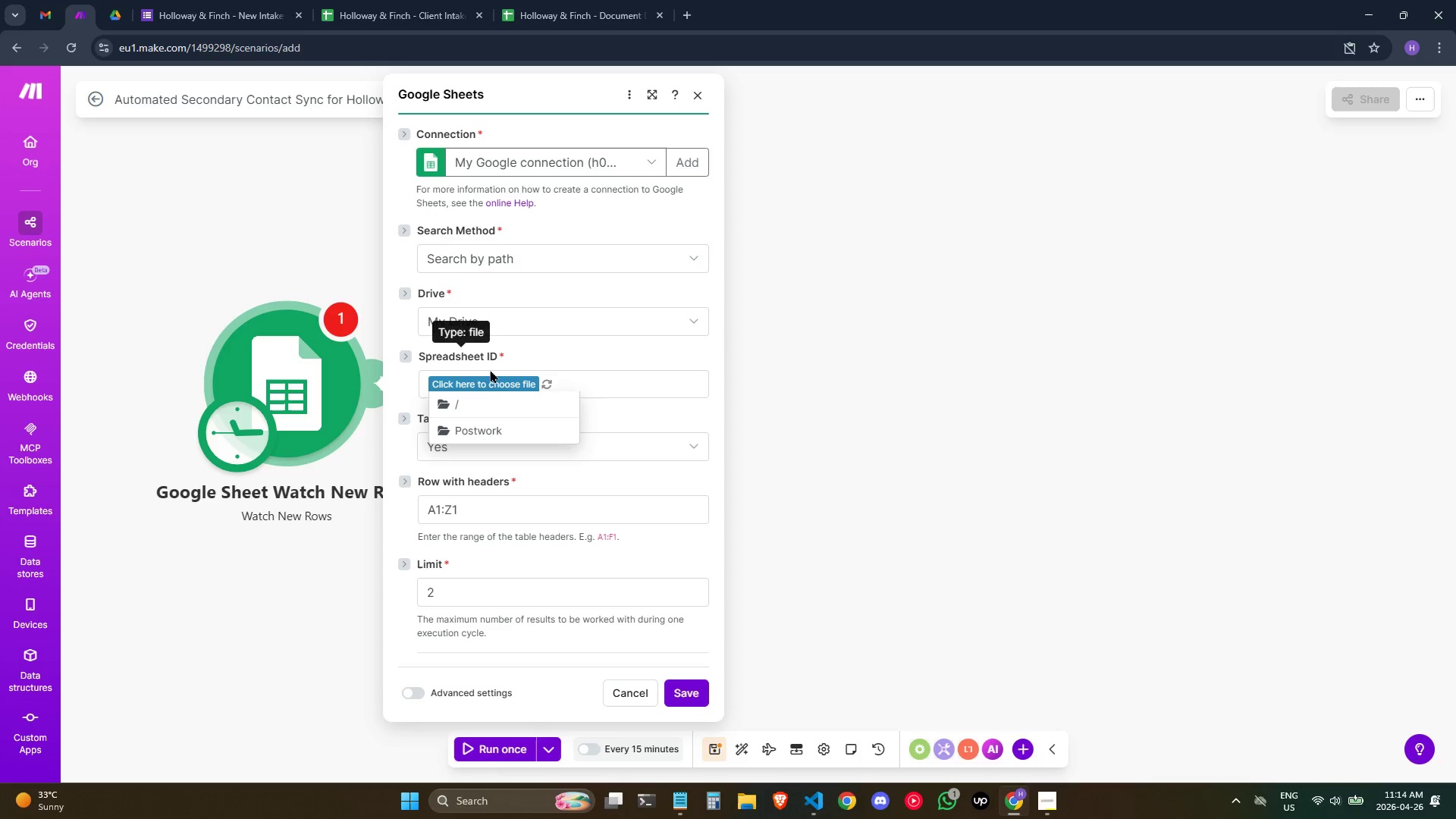 
left_click([483, 429])
 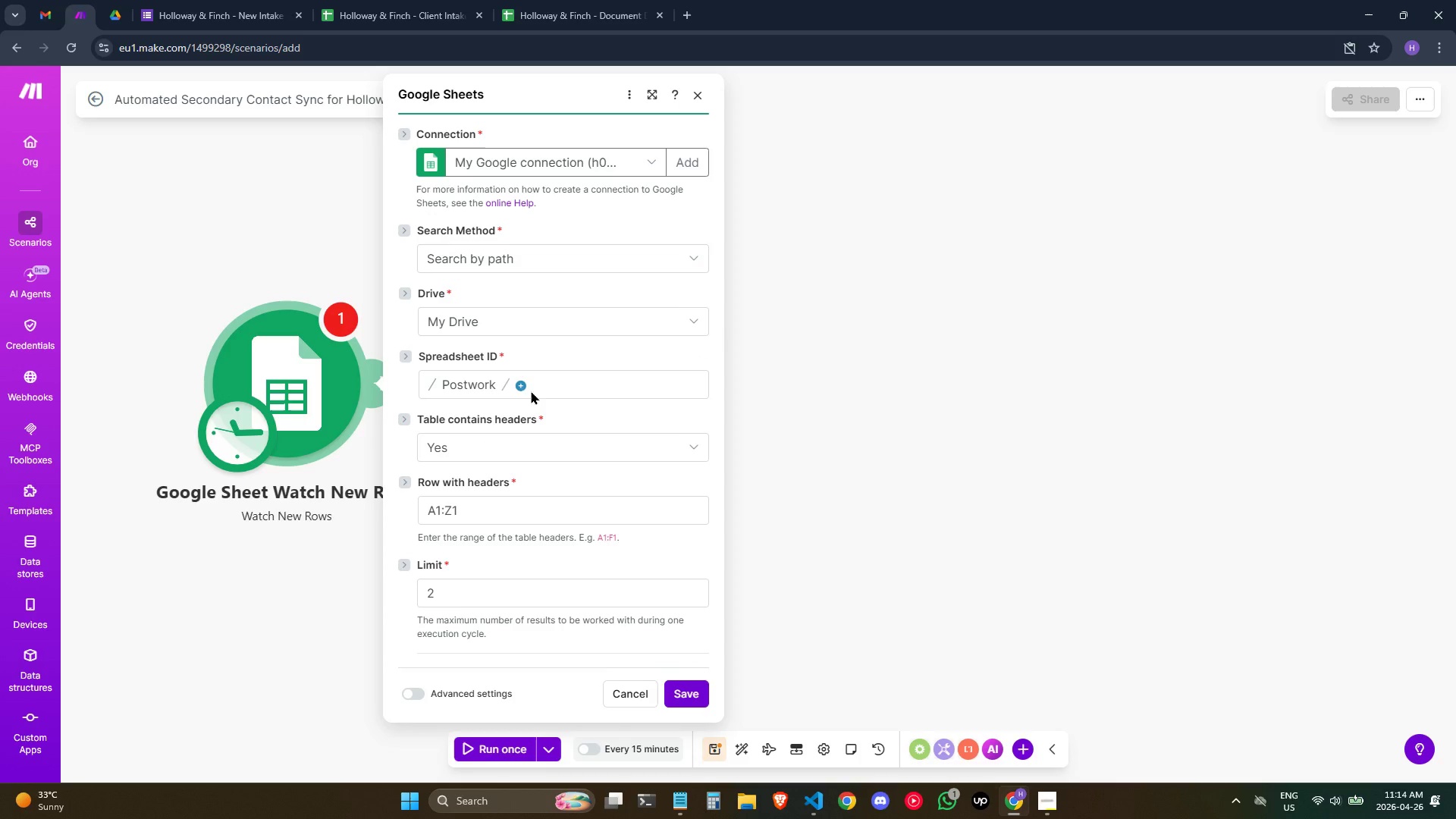 
left_click([520, 383])
 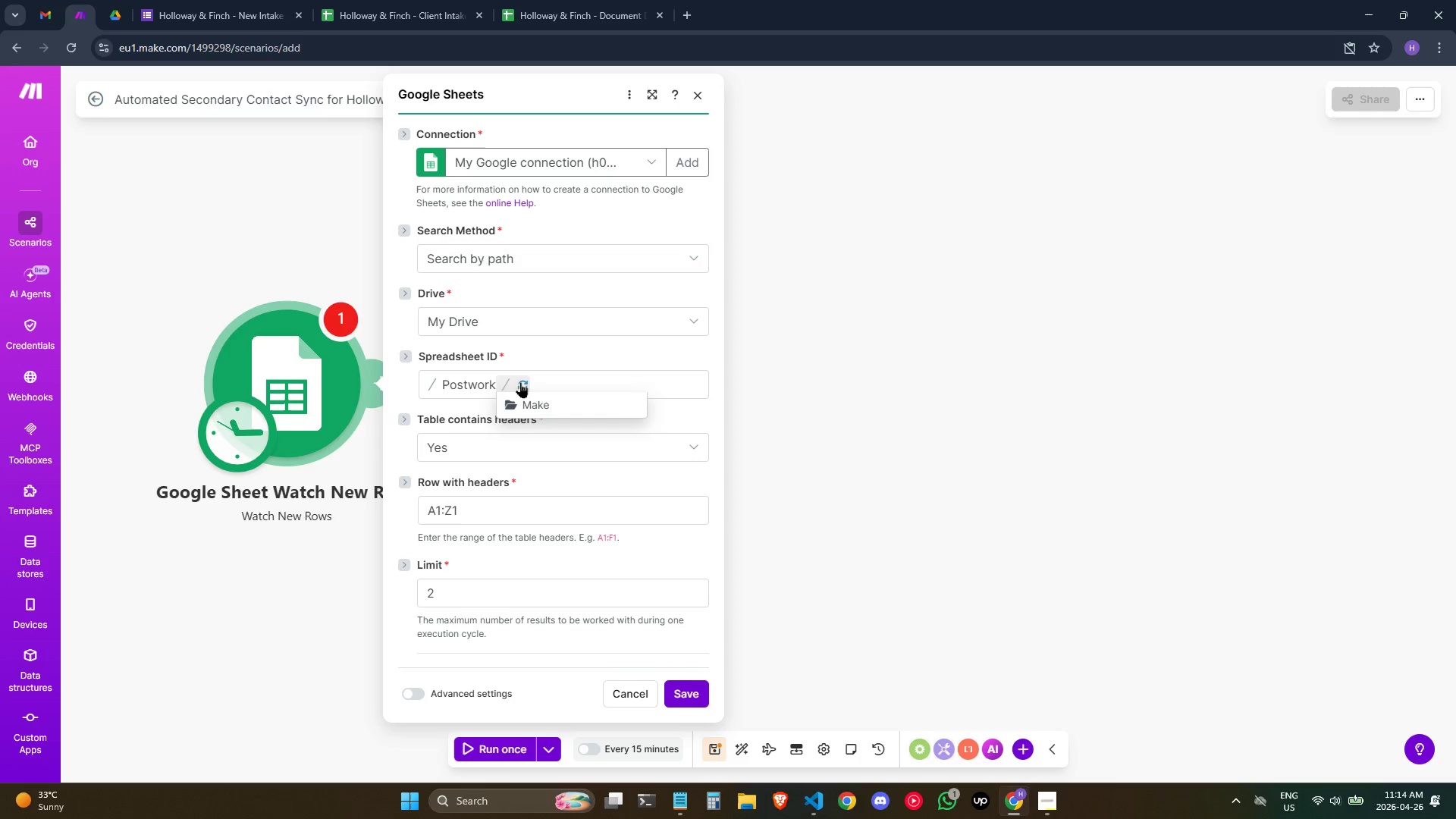 
left_click([522, 406])
 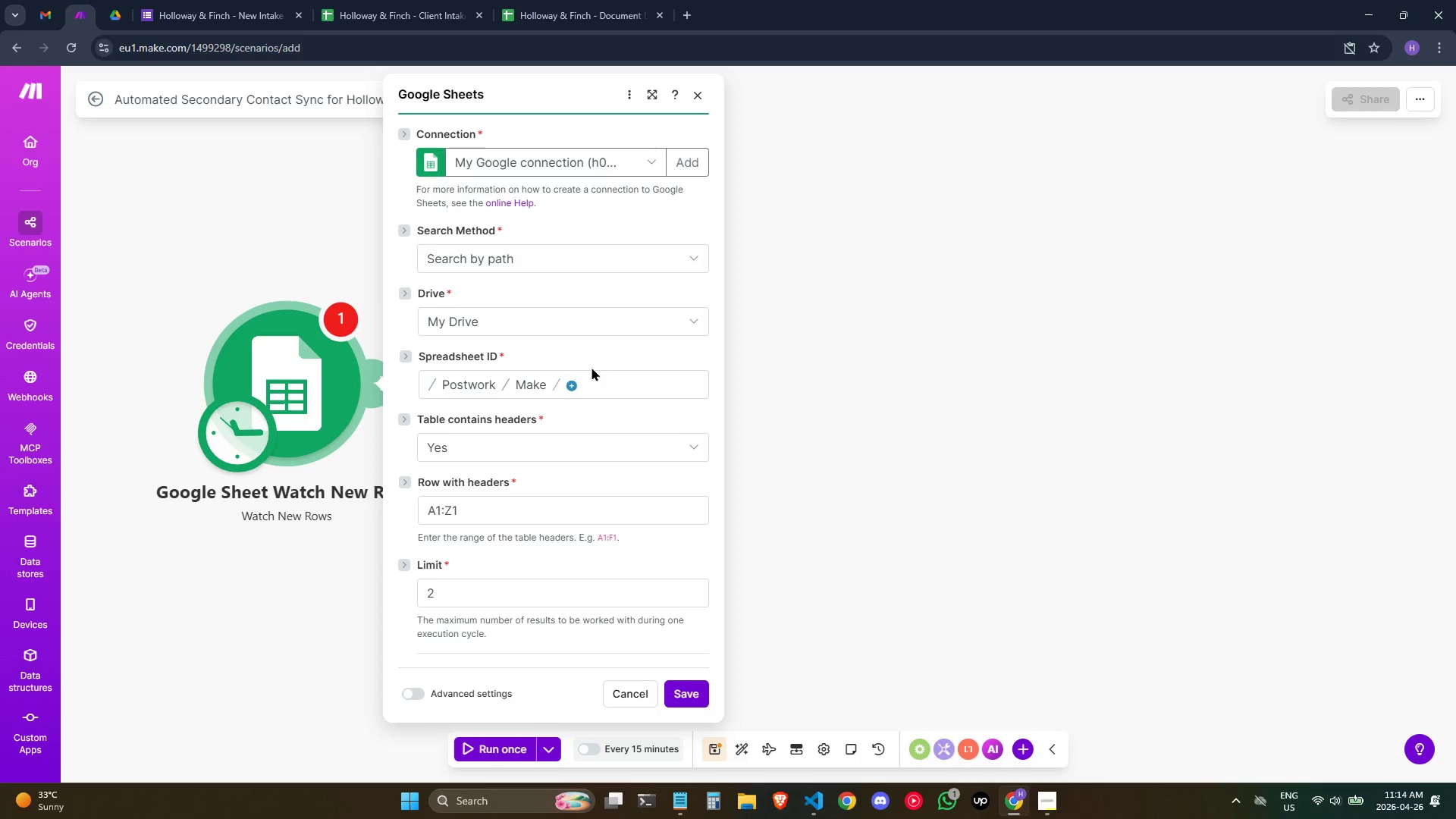 
left_click([573, 389])
 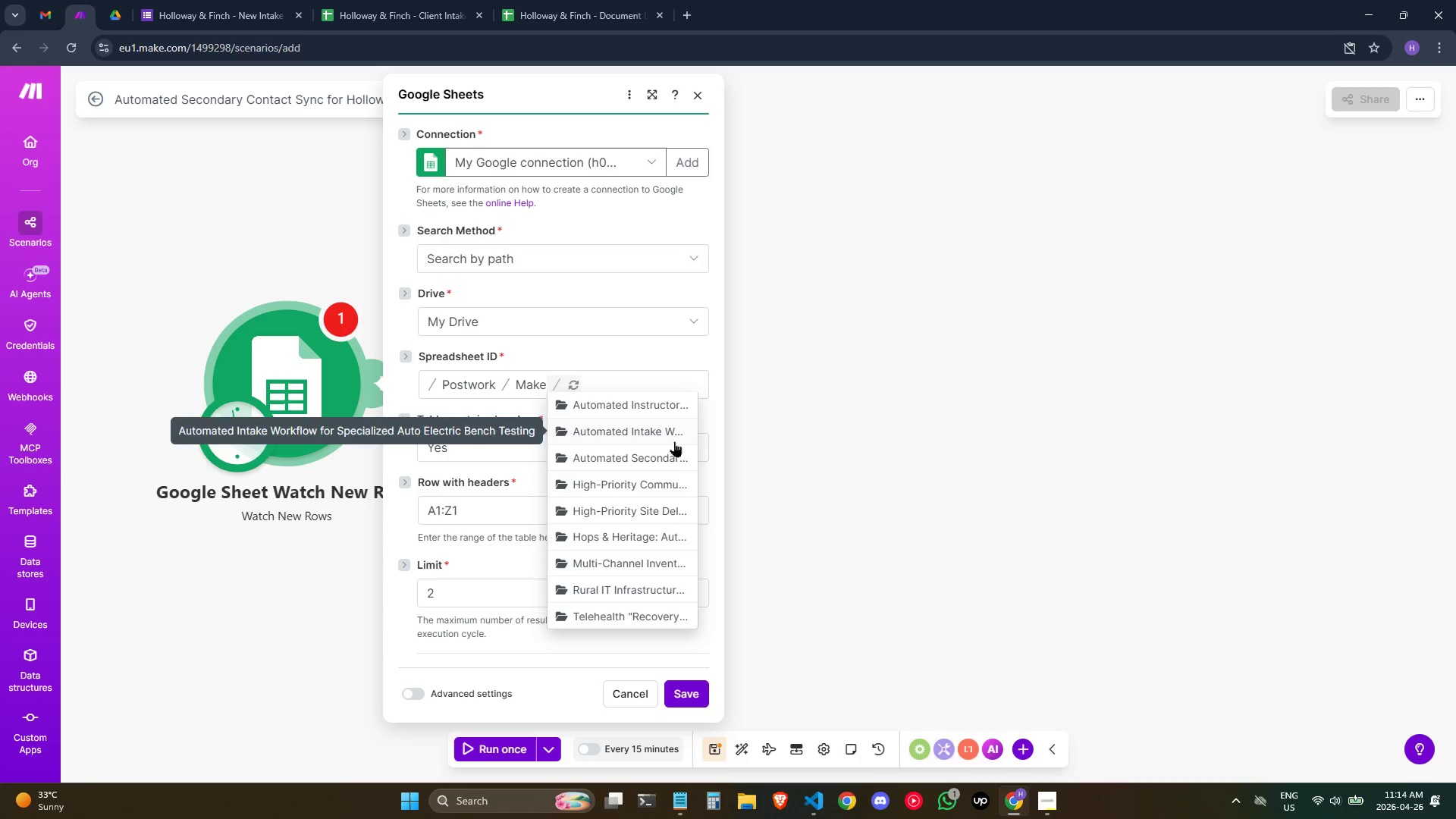 
wait(10.14)
 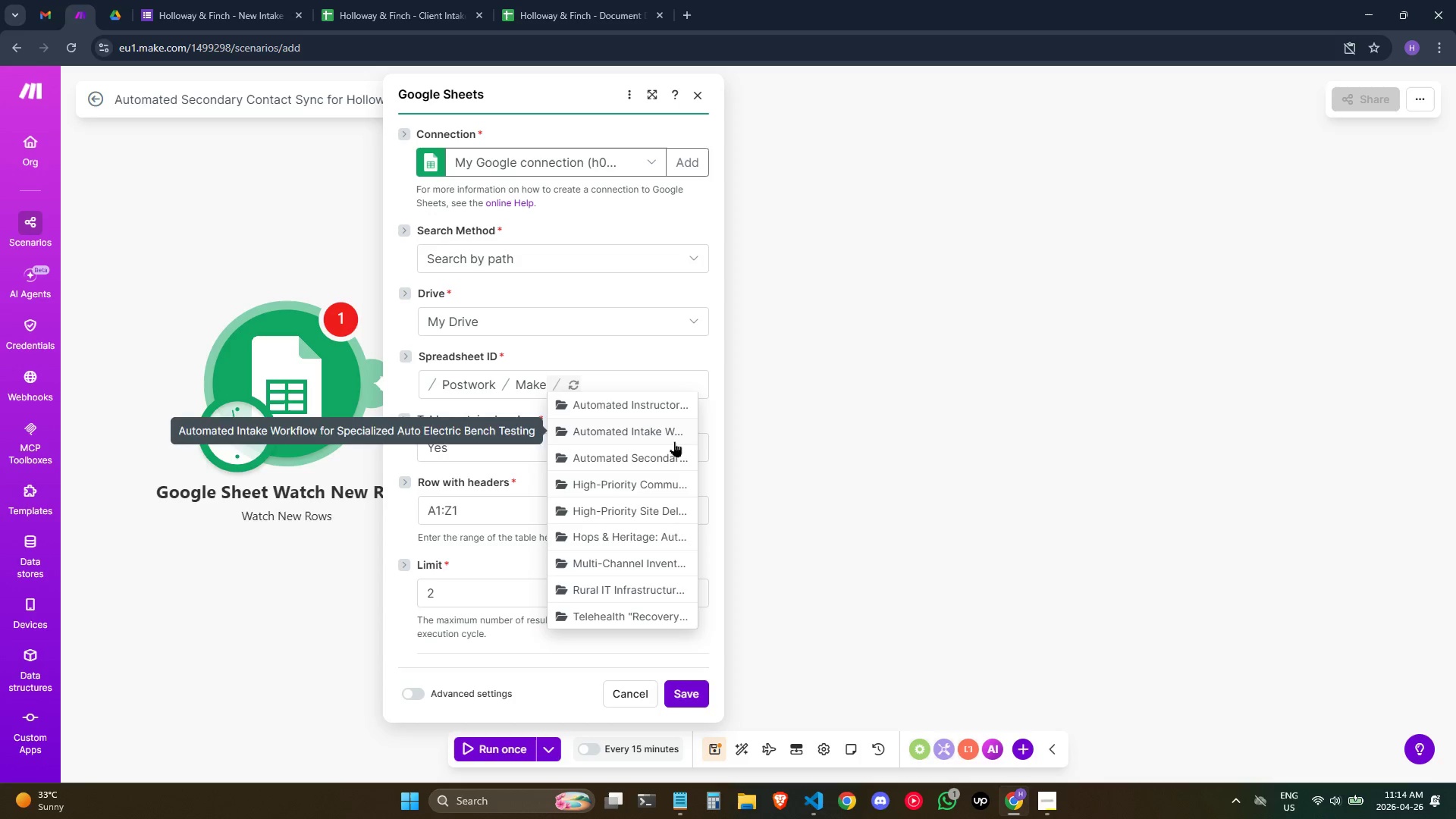 
left_click([626, 453])
 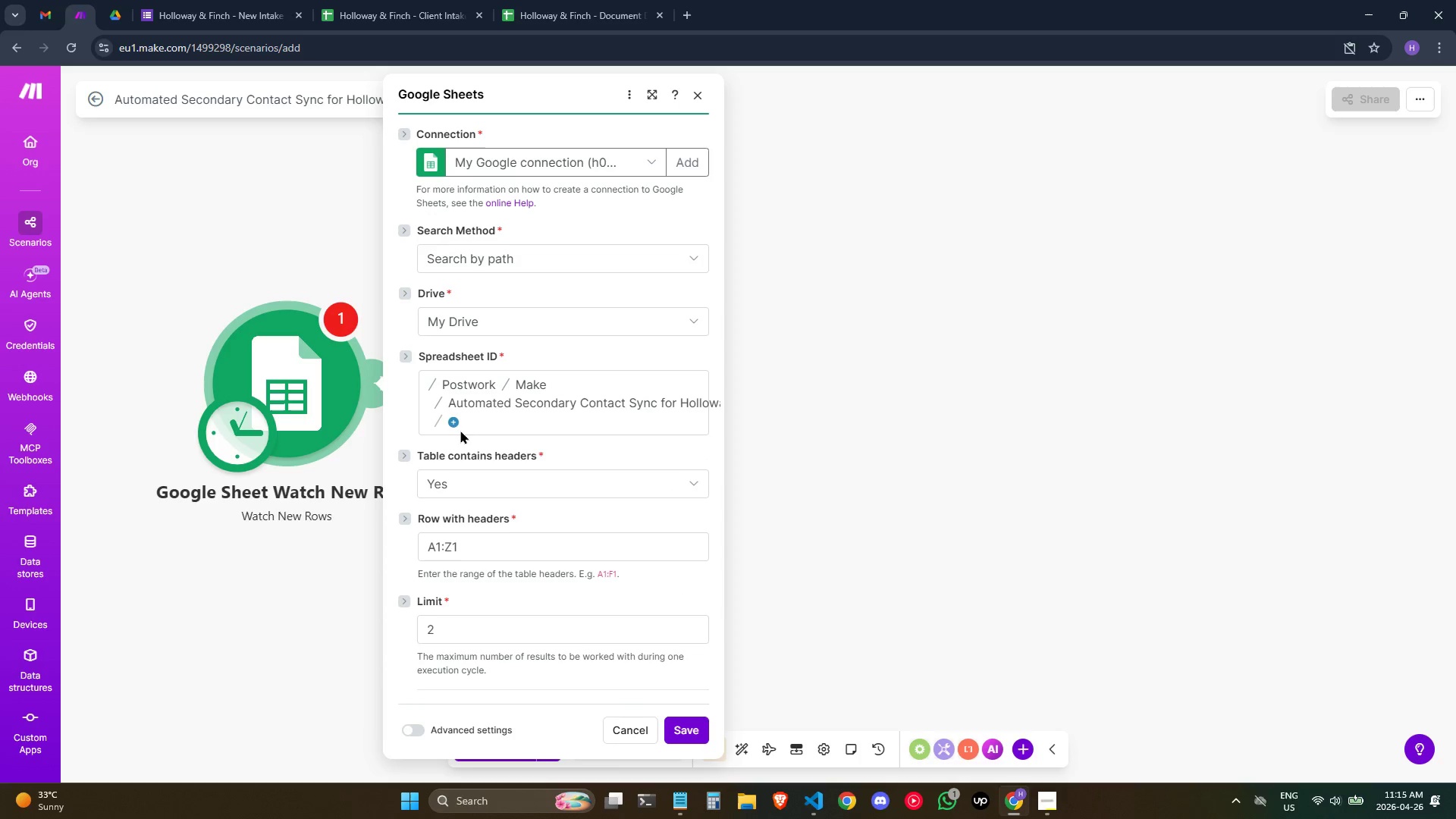 
left_click([456, 420])
 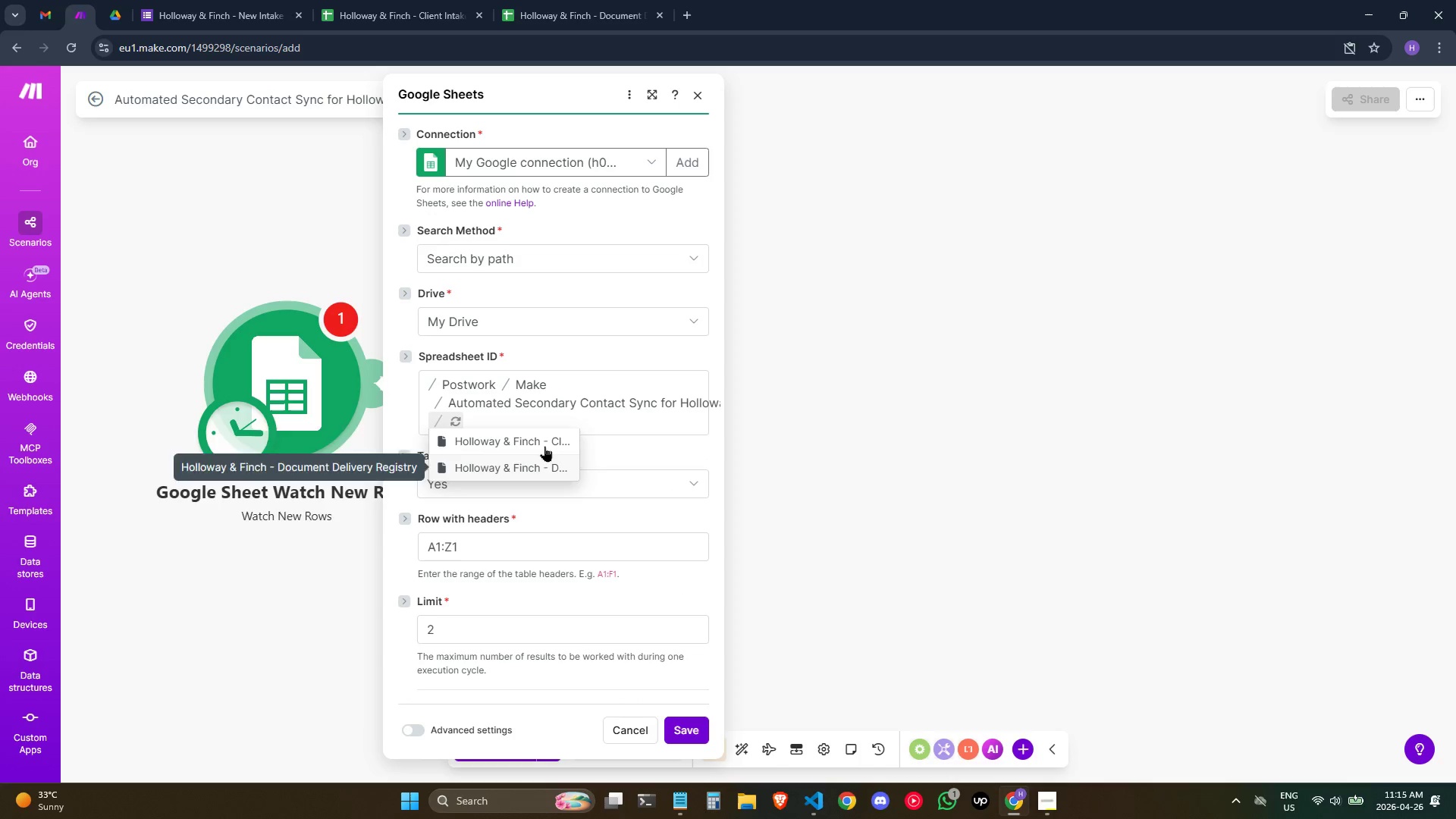 
wait(9.19)
 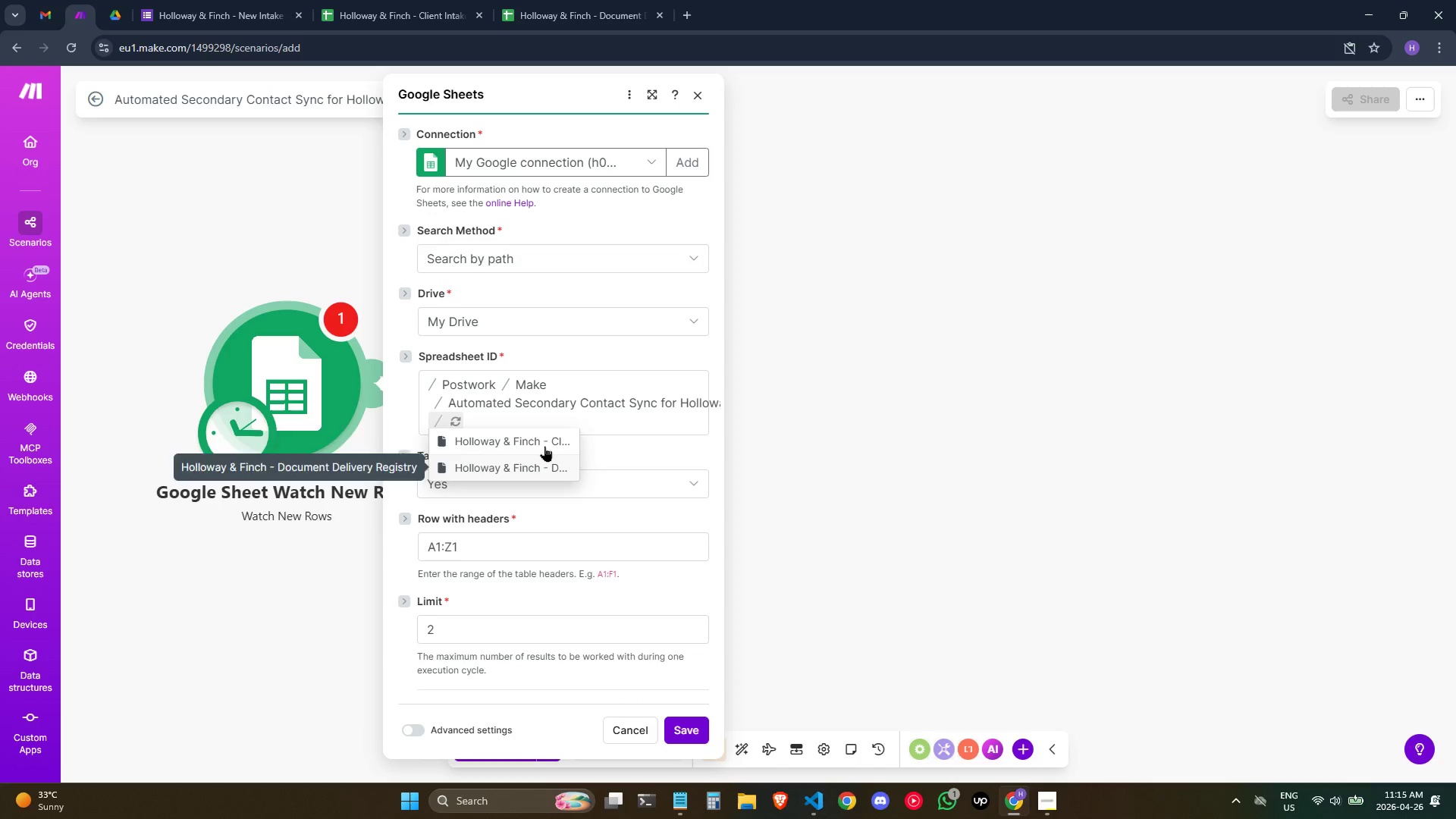 
left_click([542, 438])
 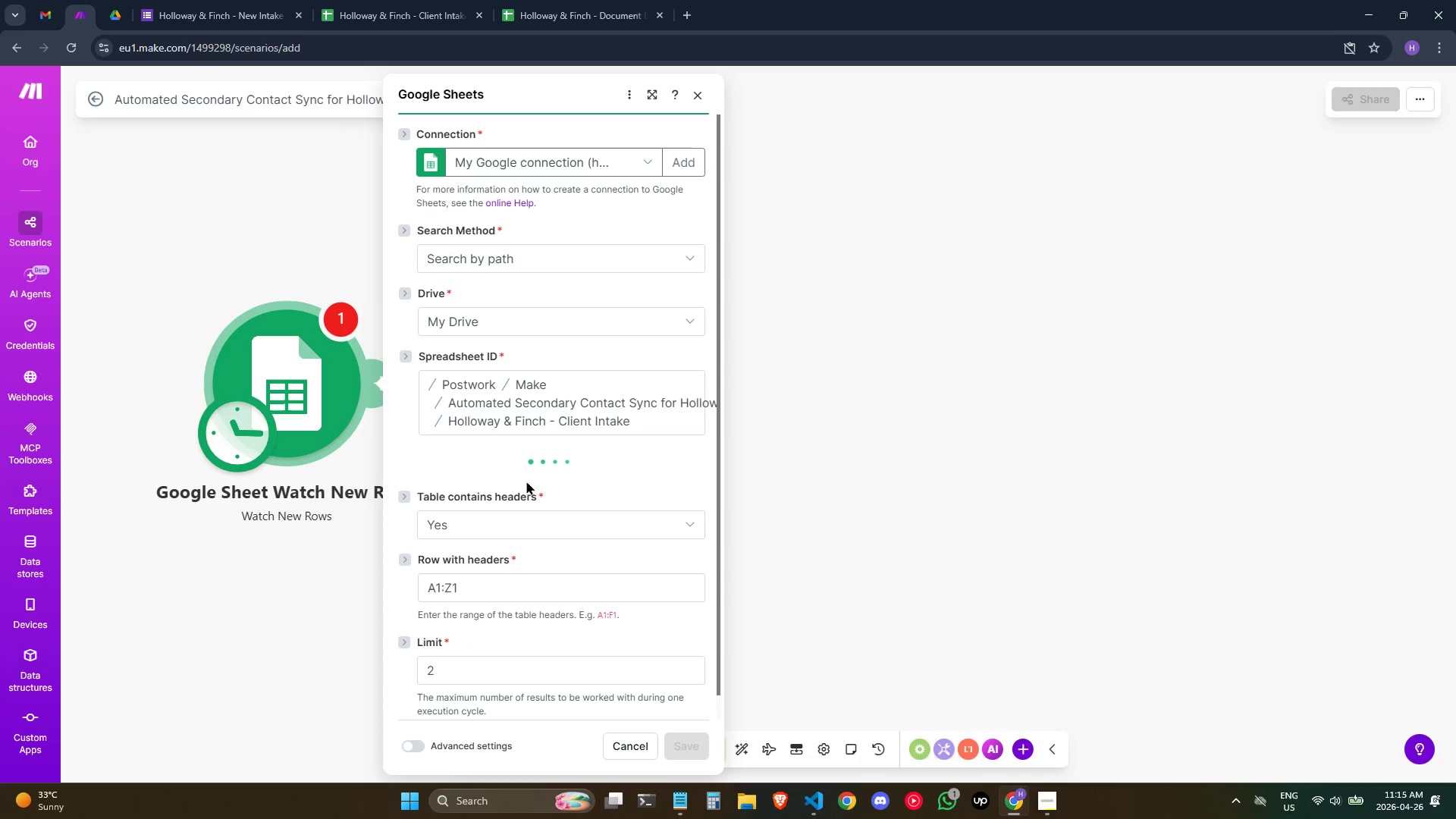 
left_click([485, 482])
 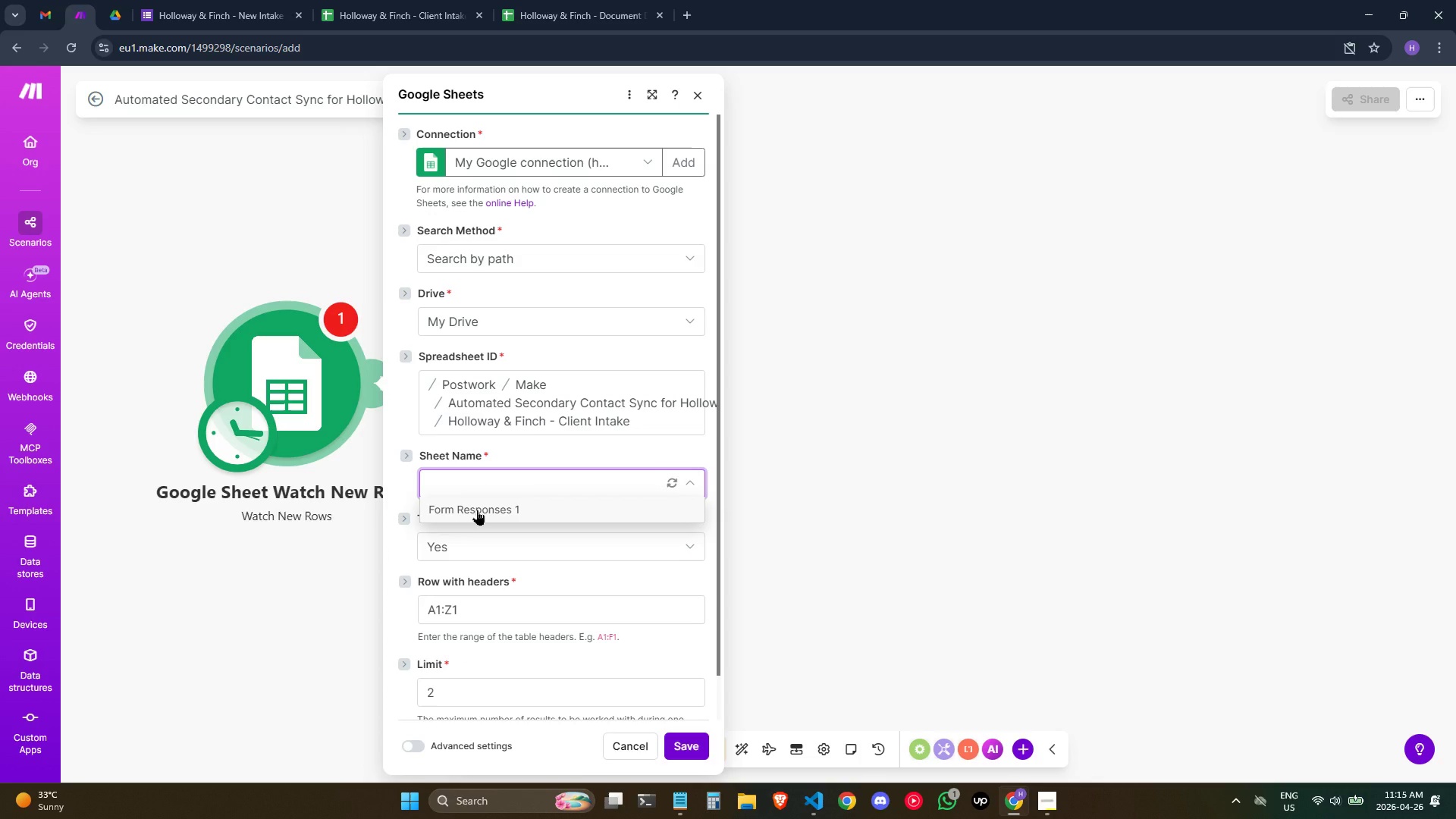 
left_click([477, 510])
 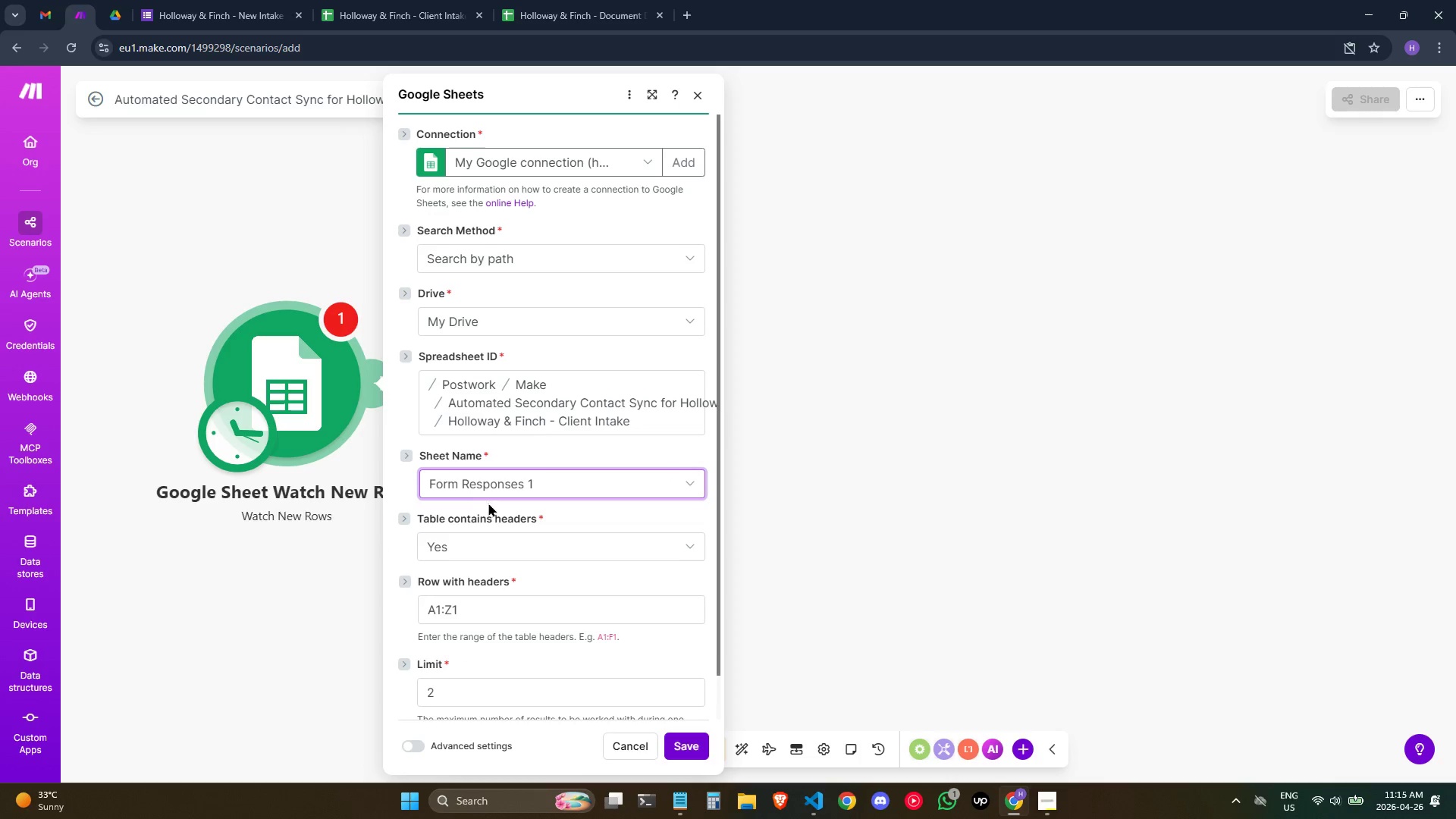 
scroll: coordinate [490, 506], scroll_direction: down, amount: 1.0
 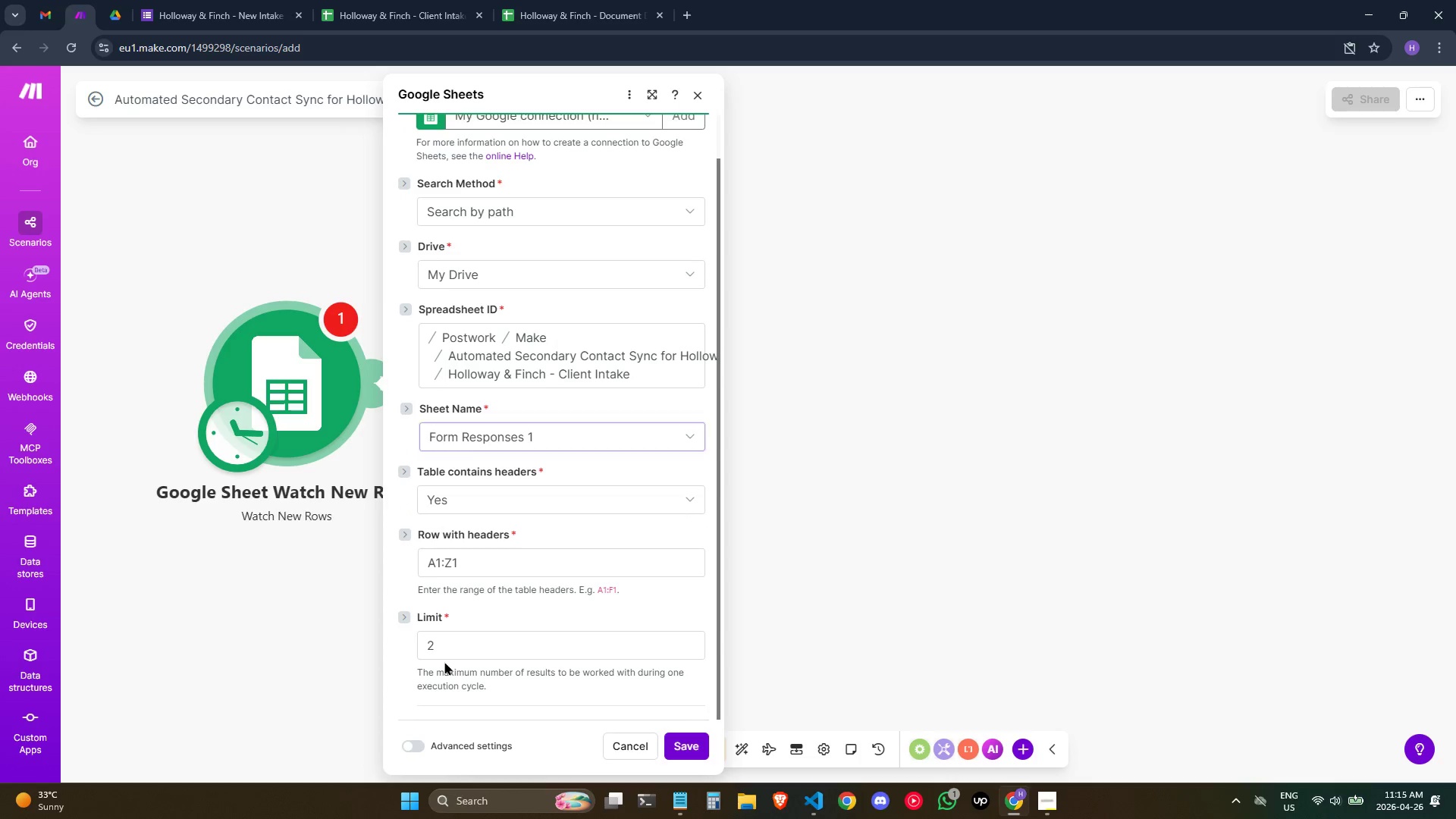 
double_click([455, 654])
 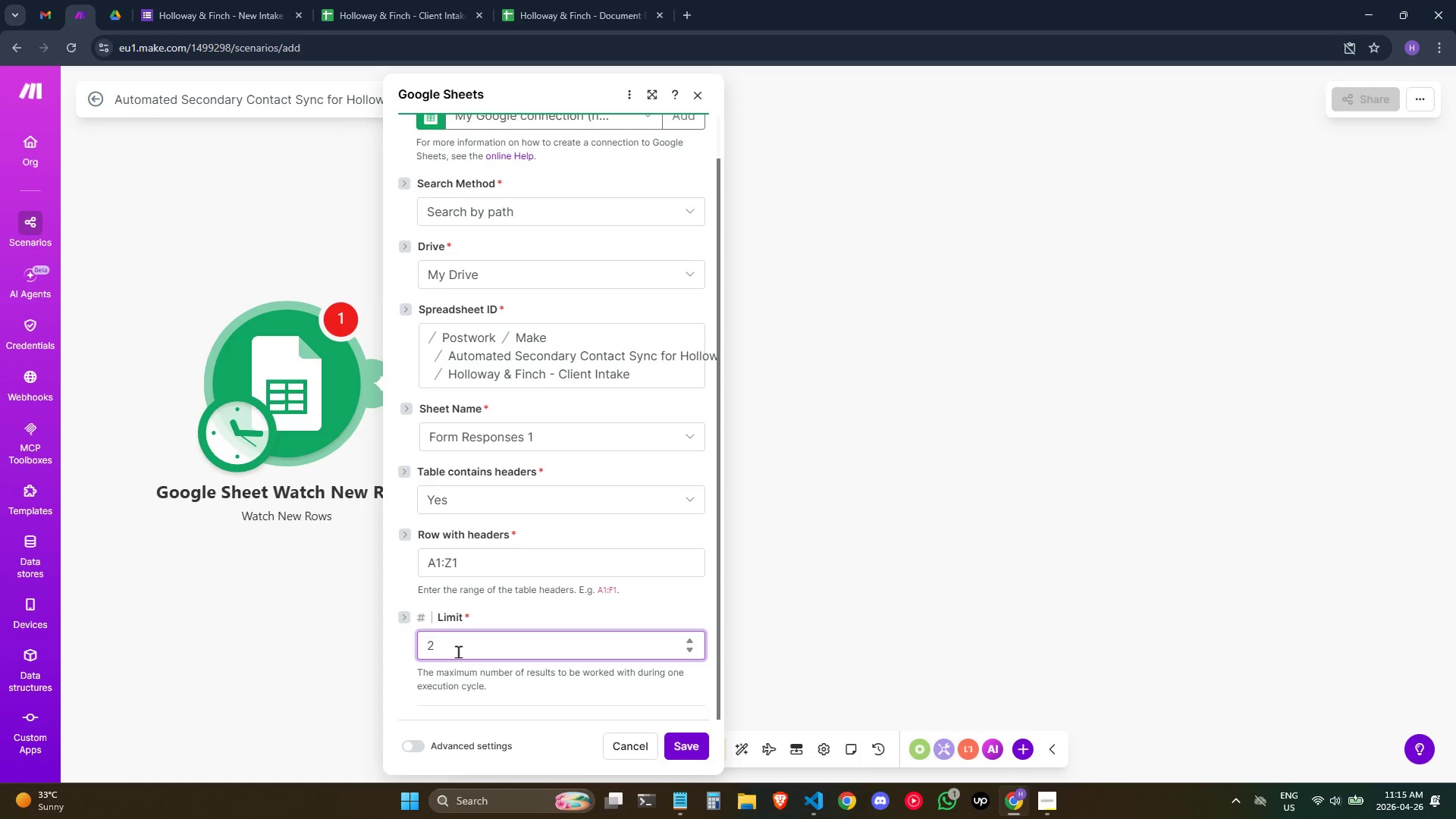 
key(Backspace)
 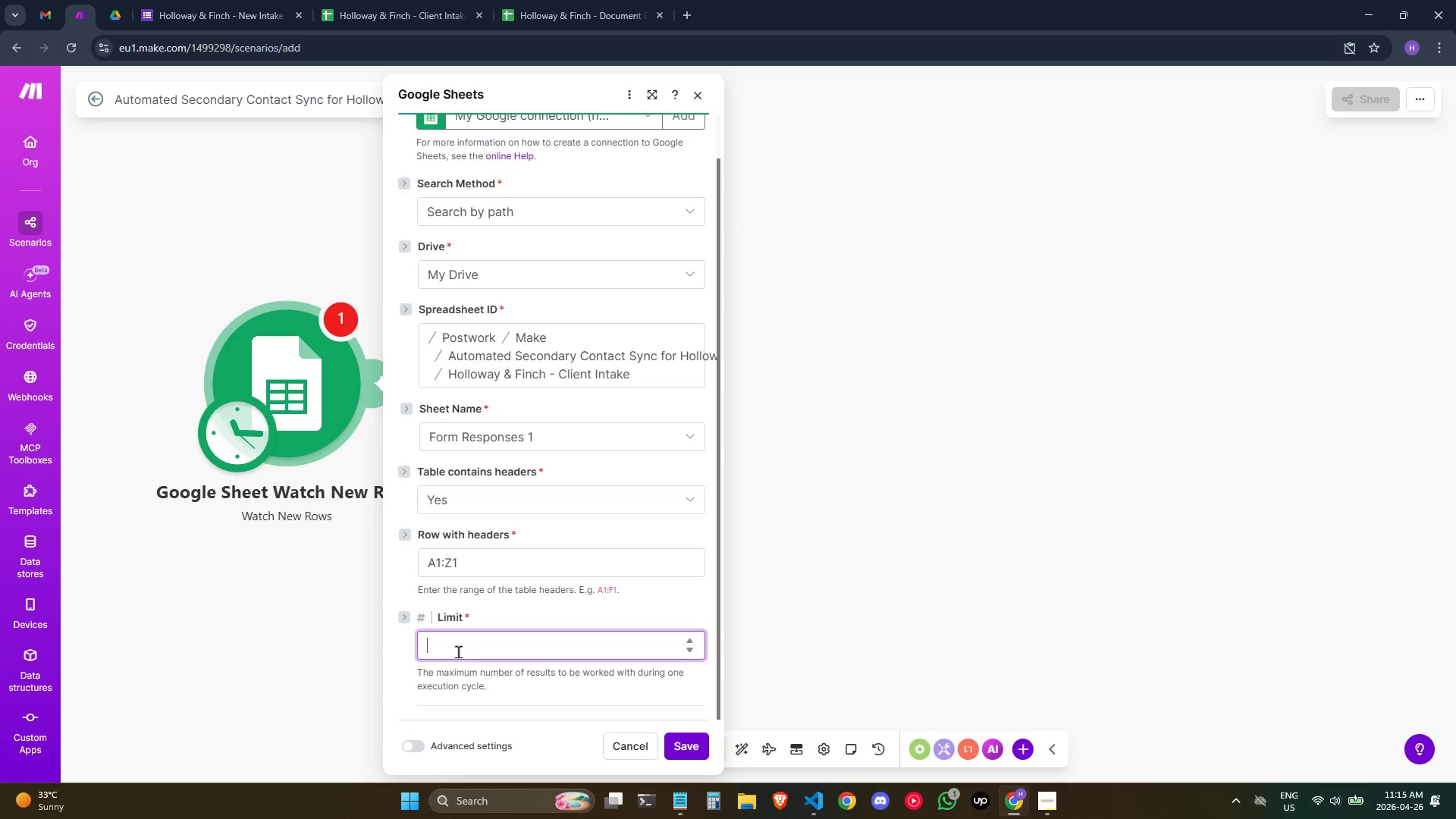 
key(1)
 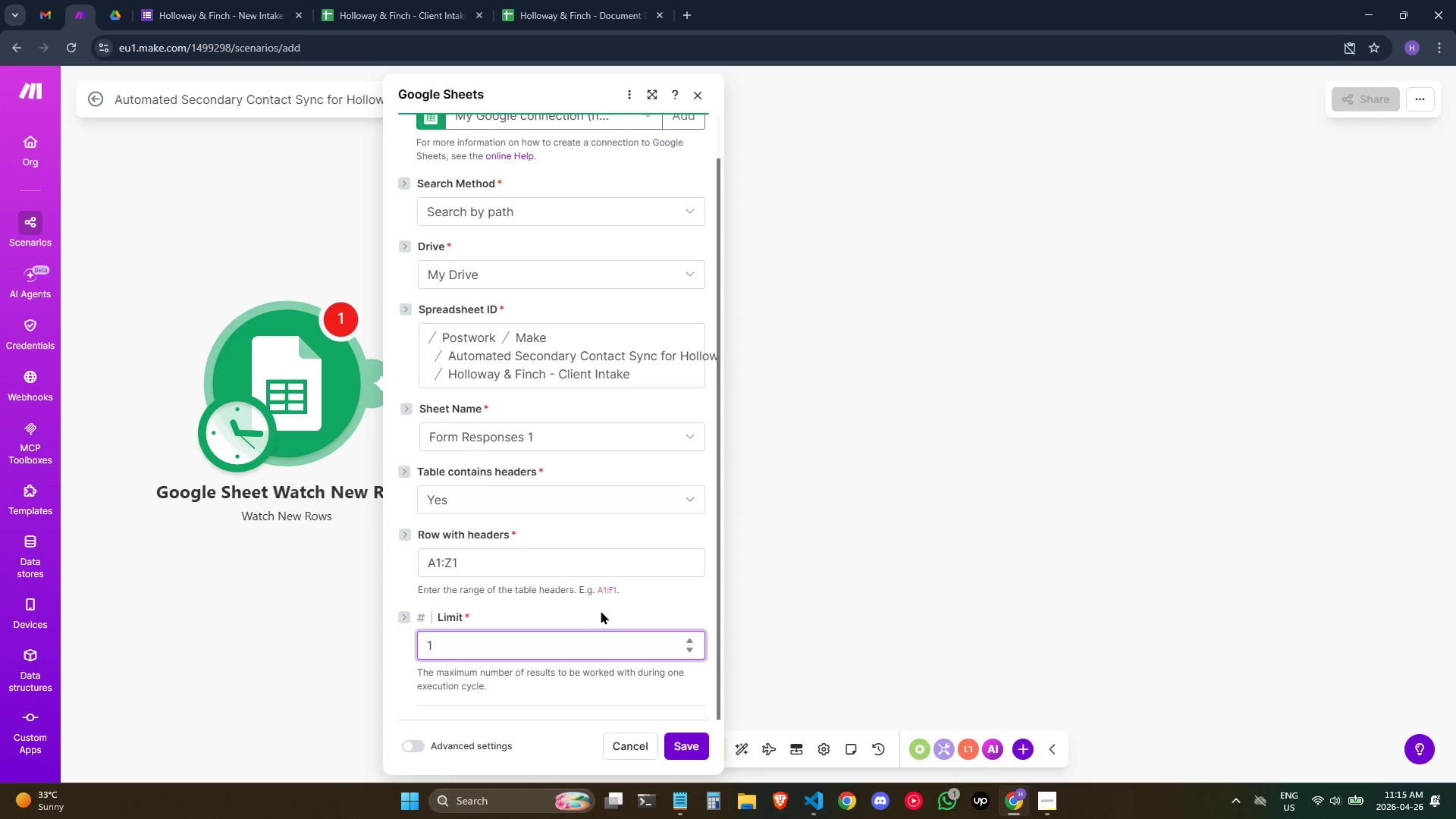 
scroll: coordinate [604, 609], scroll_direction: down, amount: 2.0
 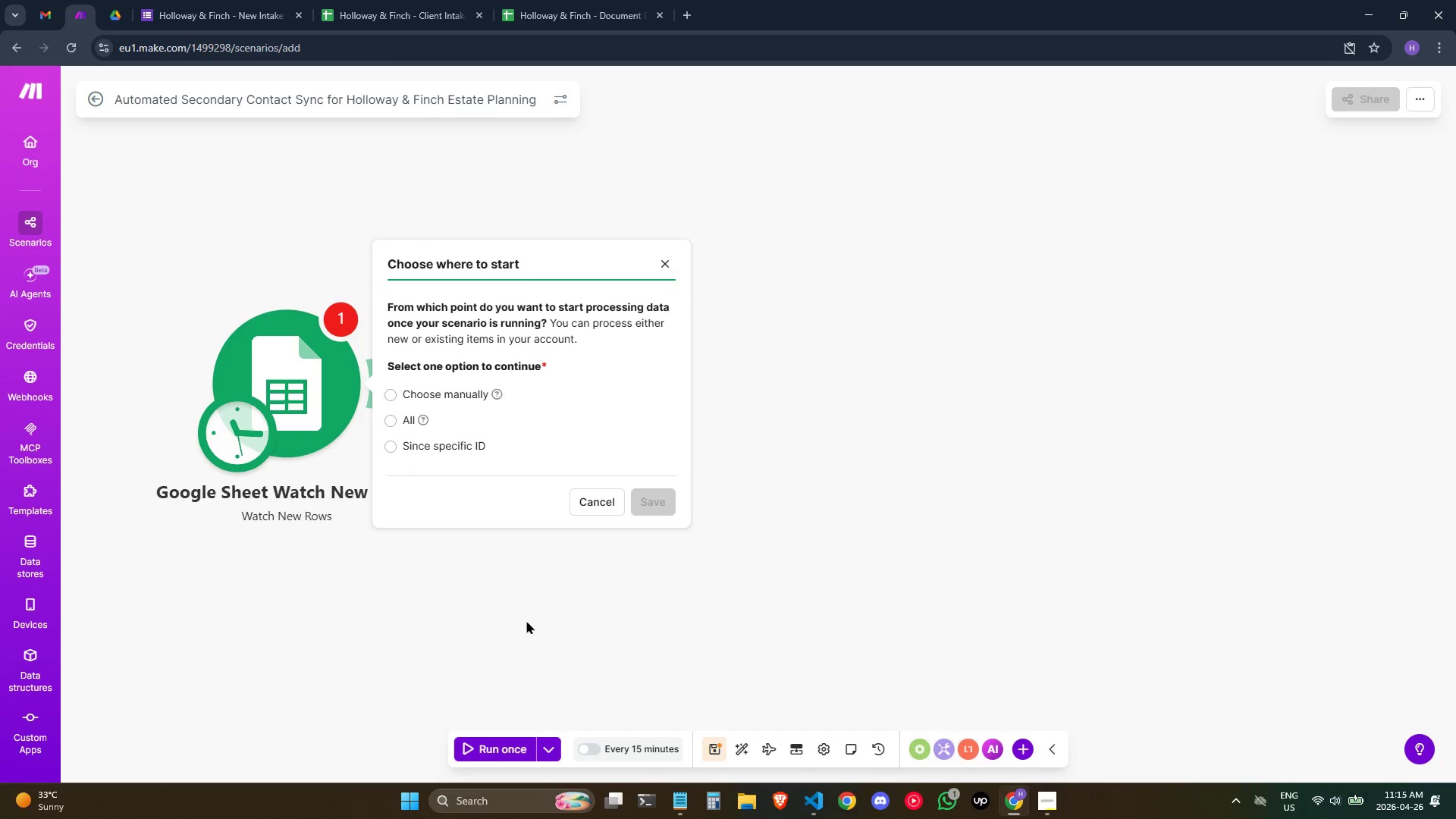 
wait(7.28)
 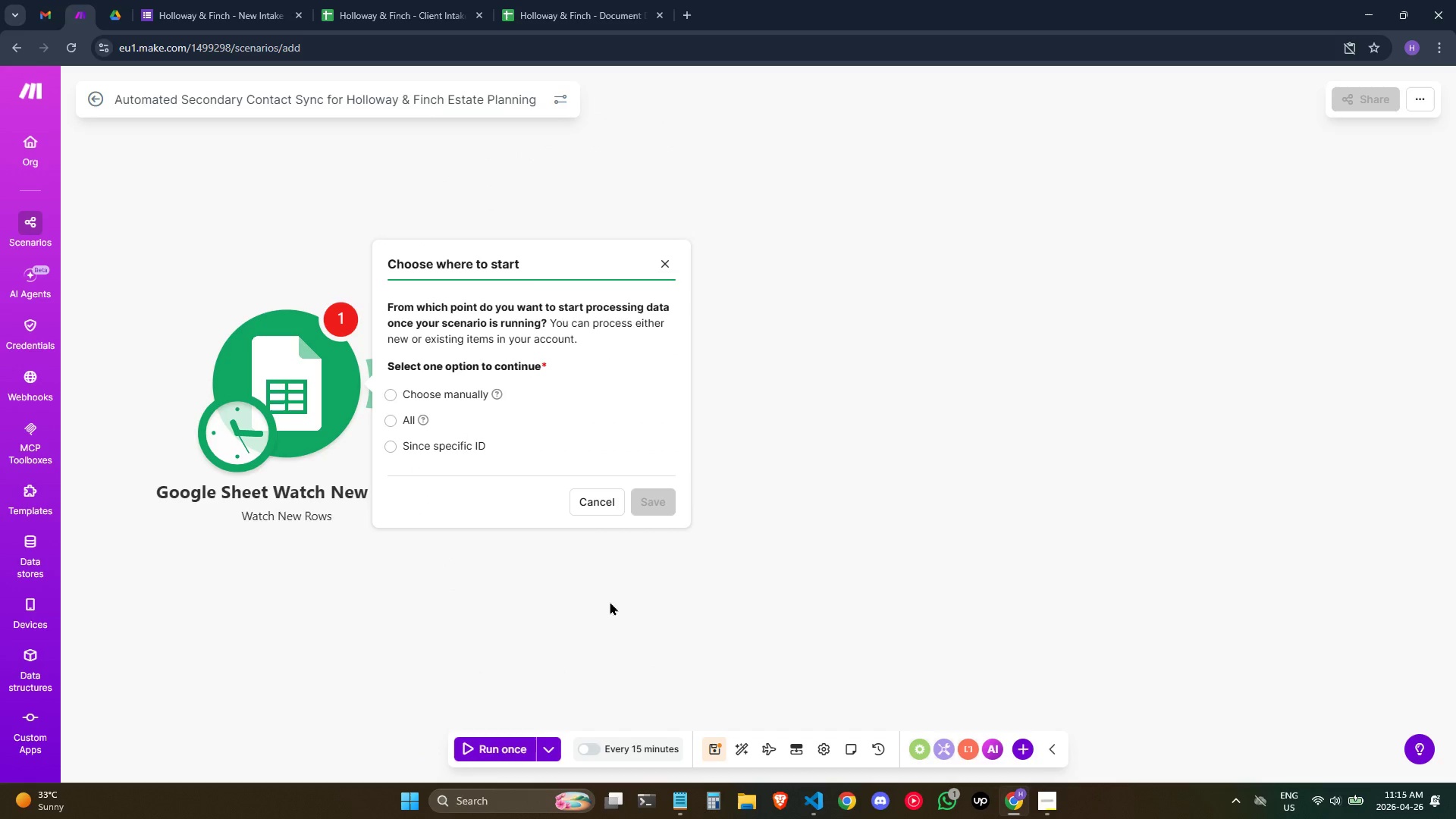 
left_click([386, 425])
 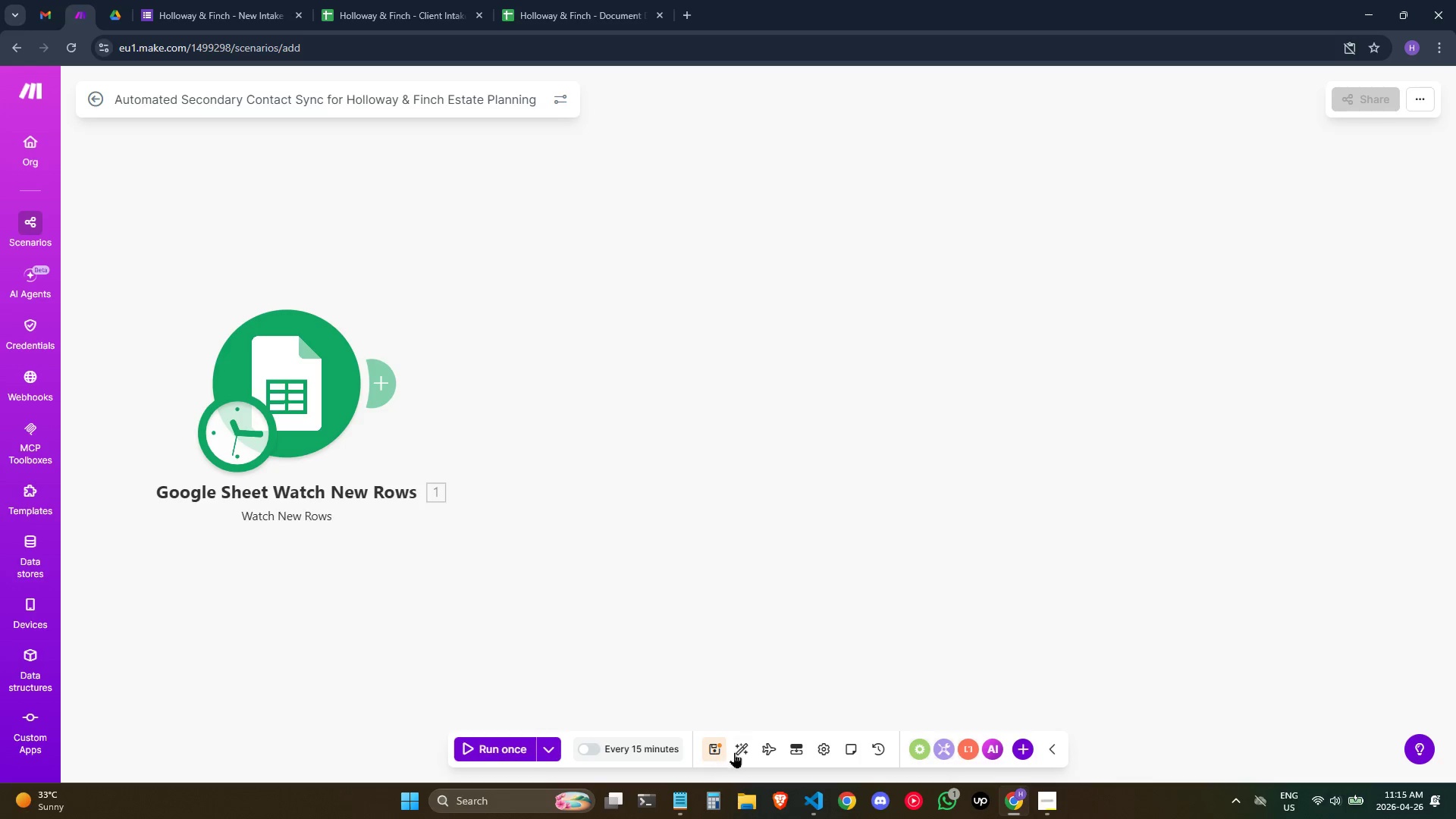 
left_click([475, 733])
 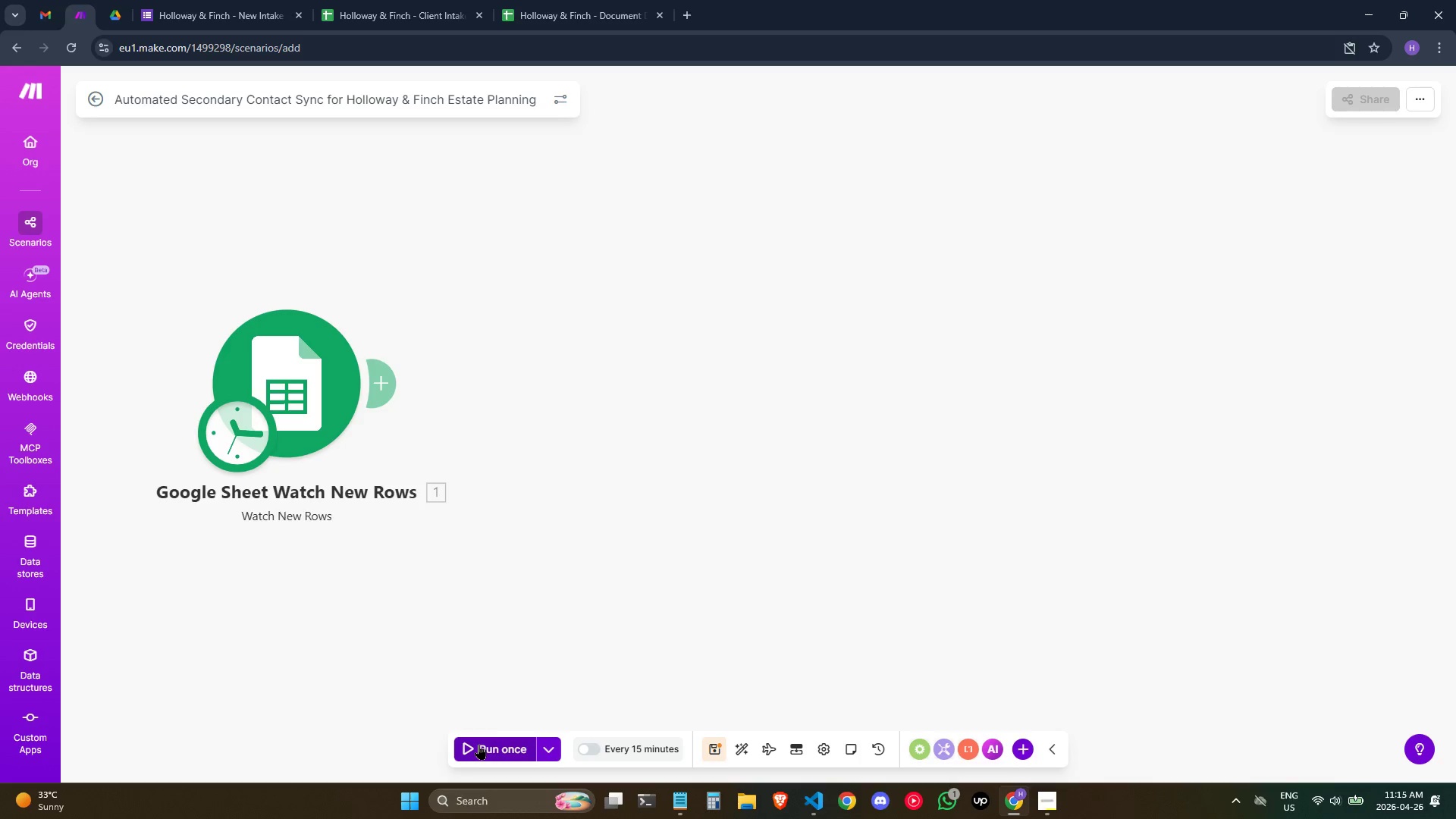 
left_click([479, 744])
 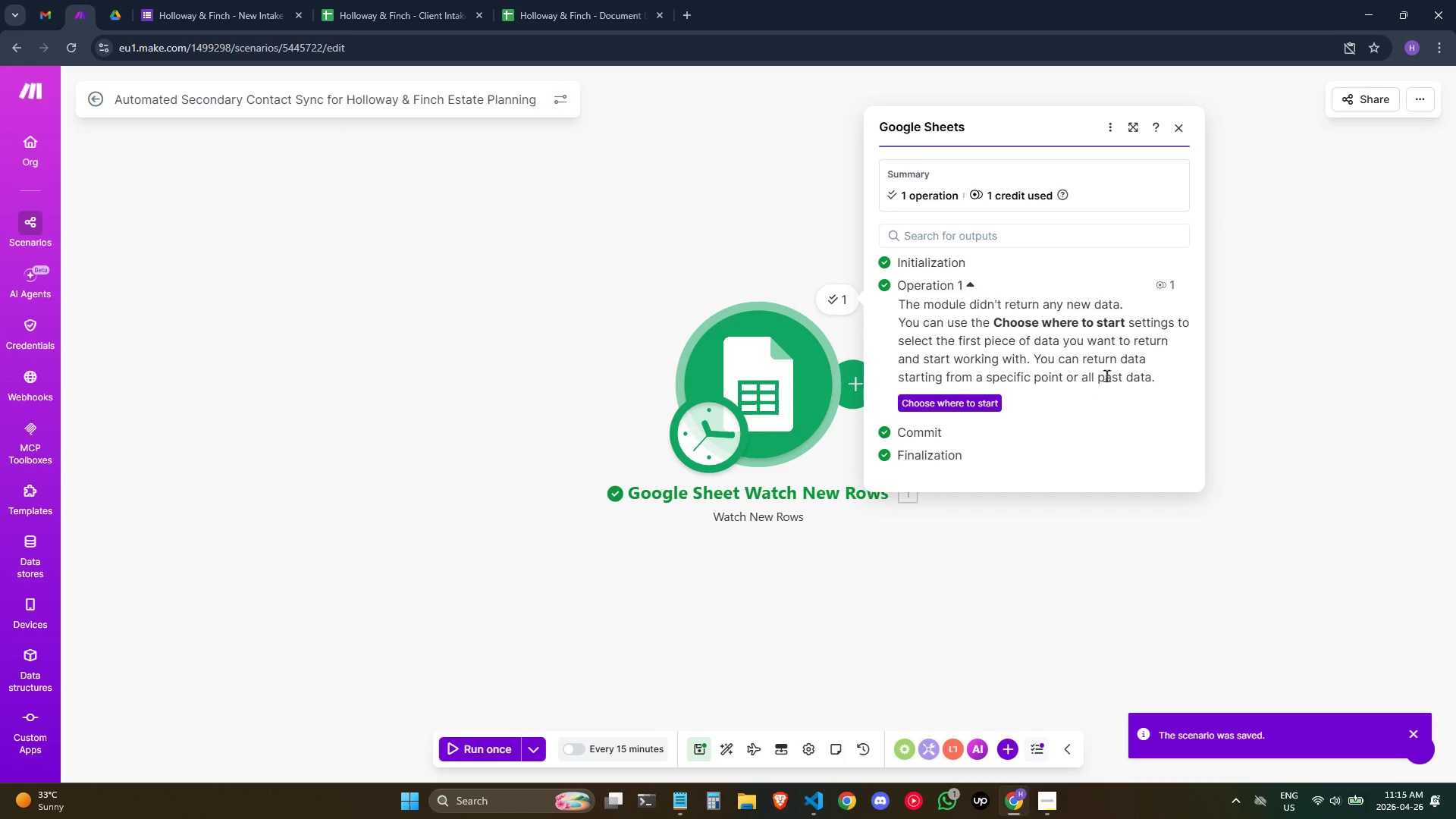 
left_click_drag(start_coordinate=[783, 361], to_coordinate=[313, 423])
 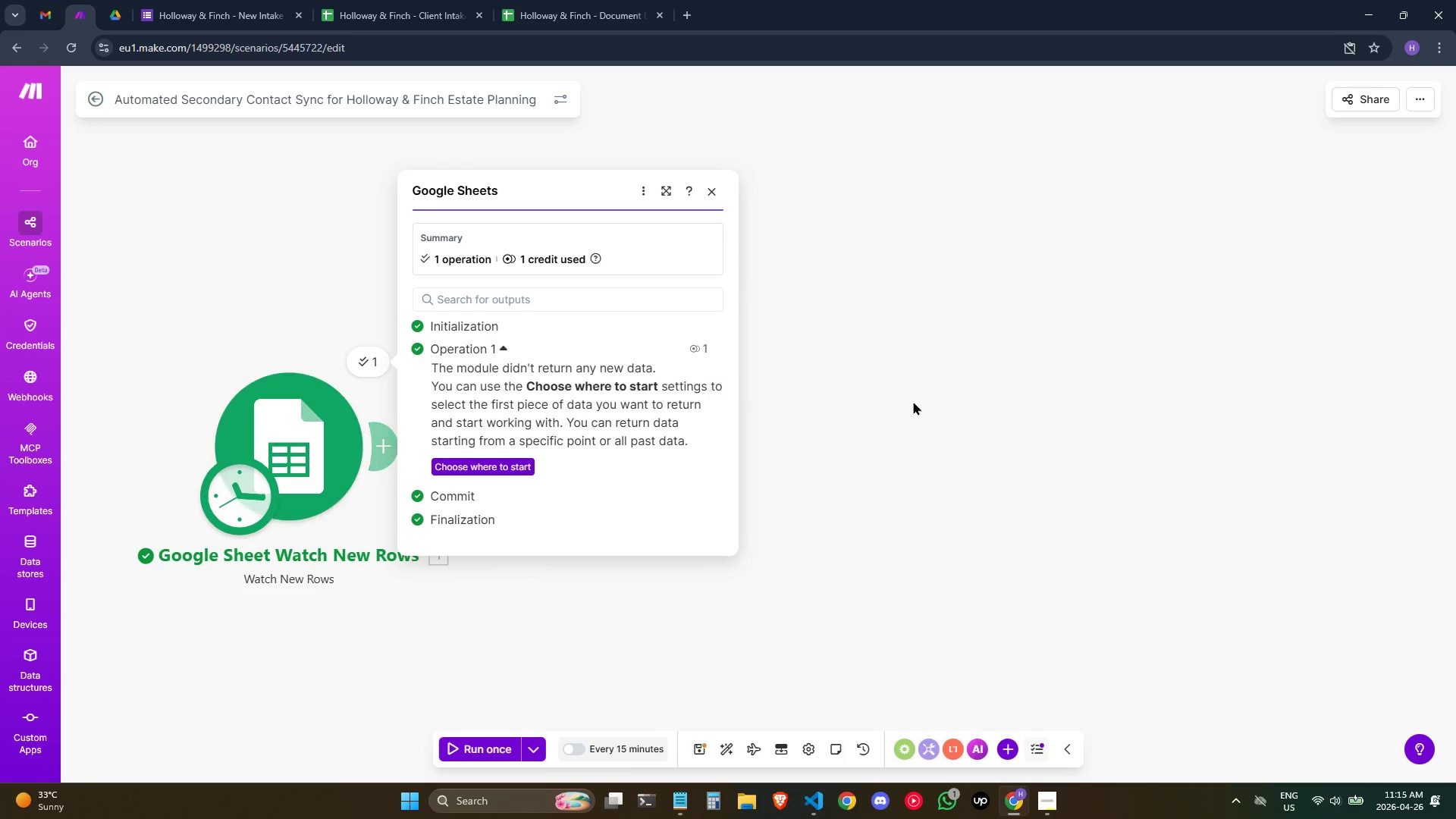 
left_click([913, 401])
 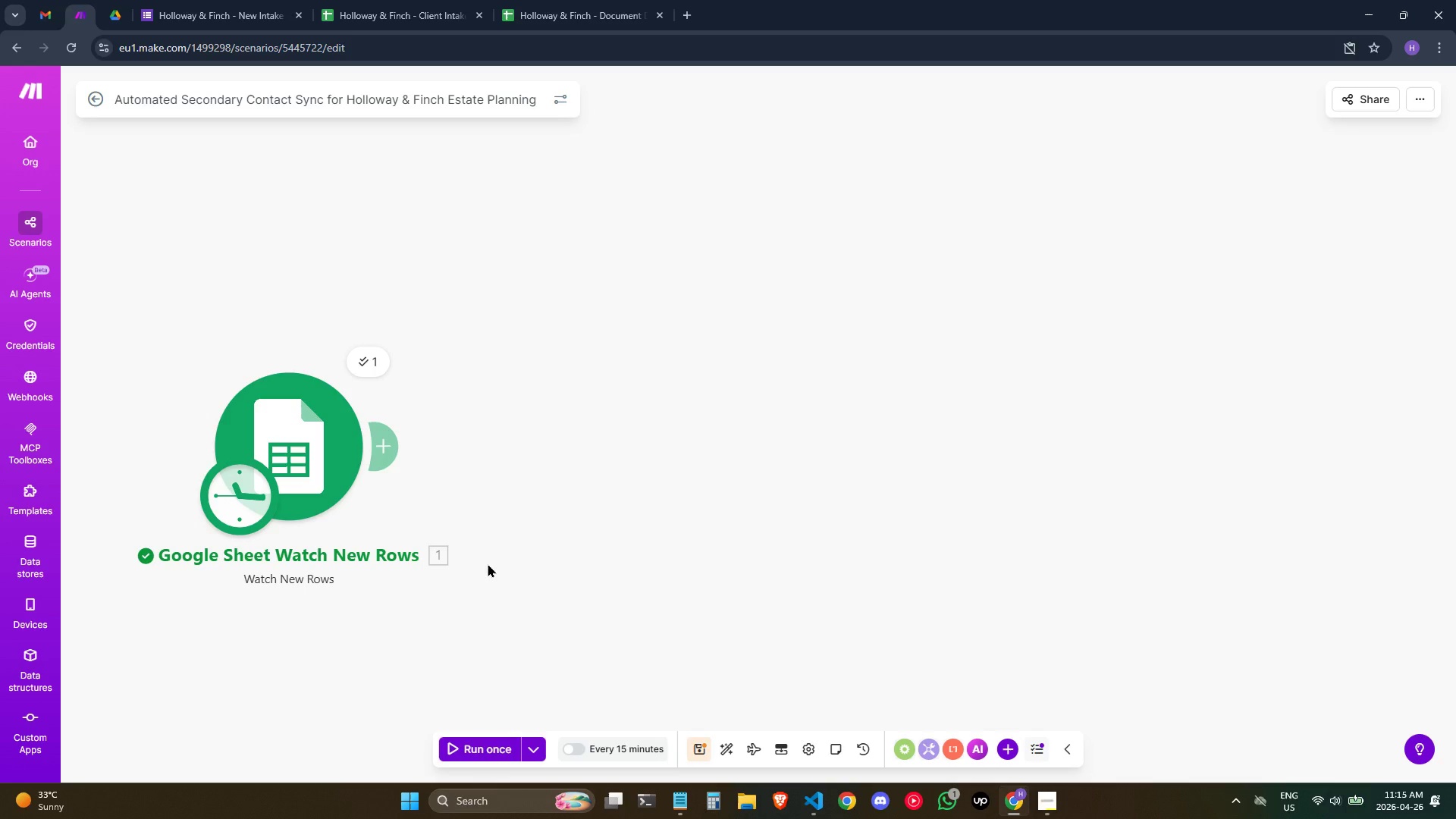 
wait(6.91)
 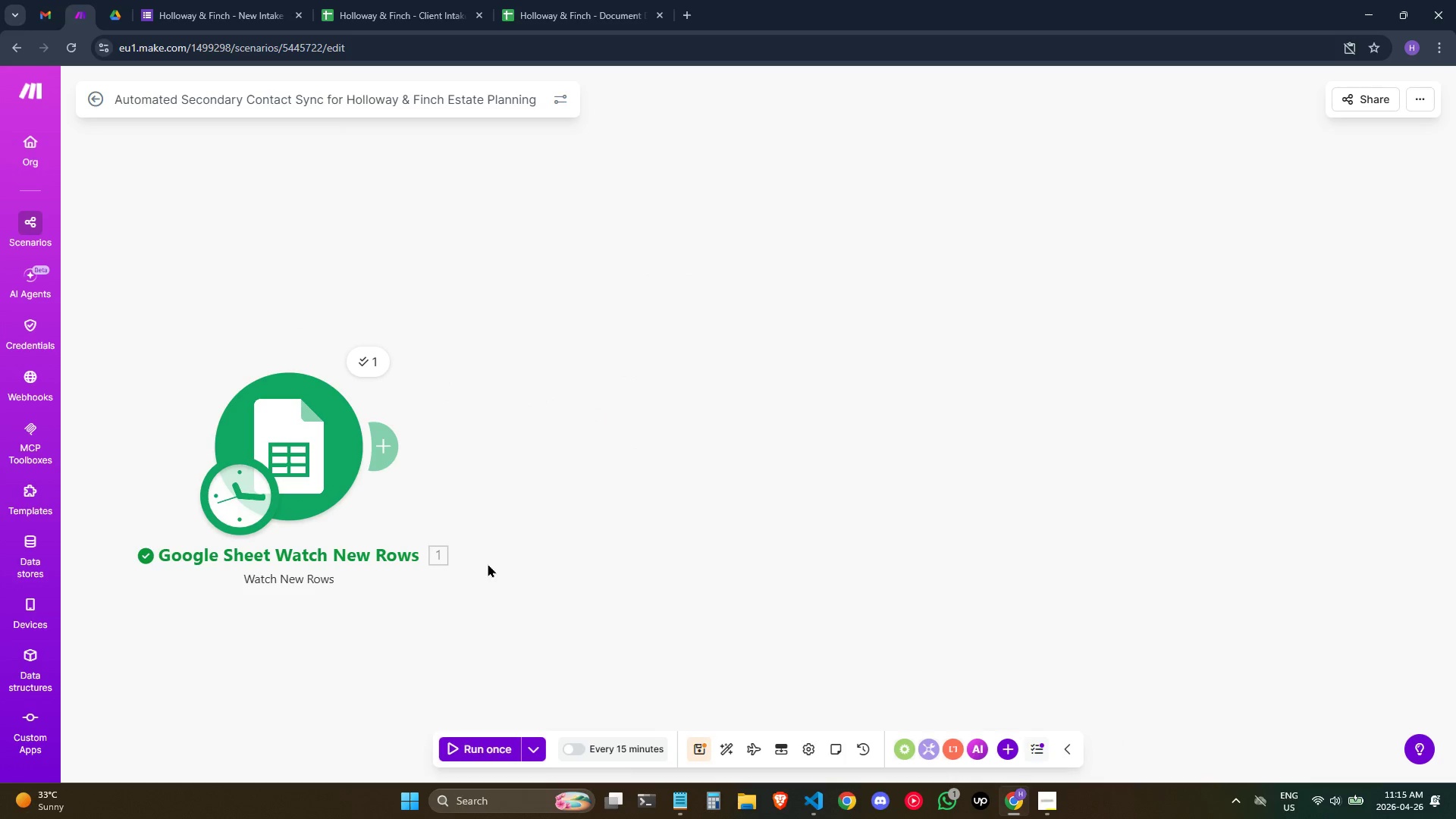 
left_click([420, 0])
 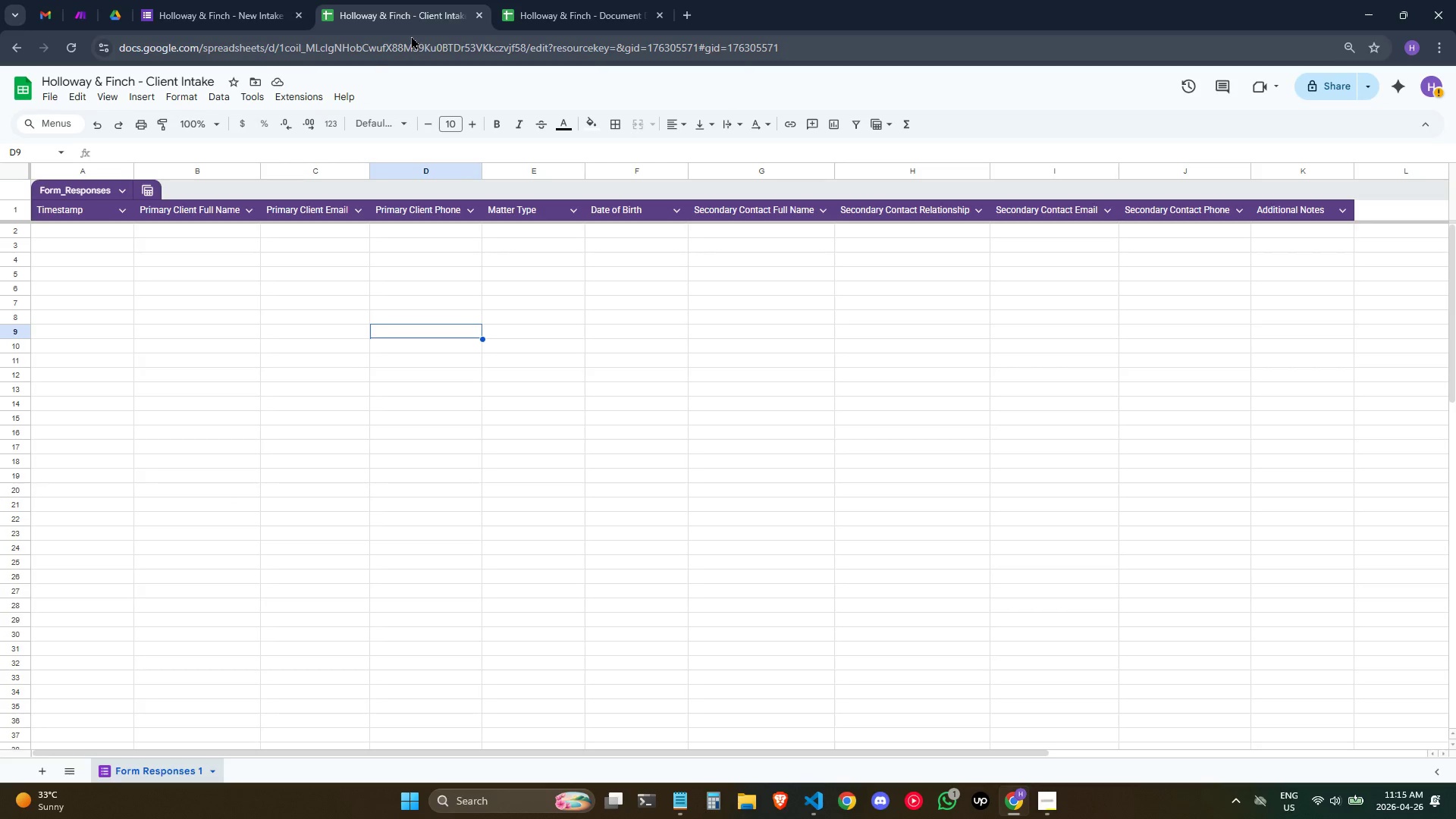 
wait(5.12)
 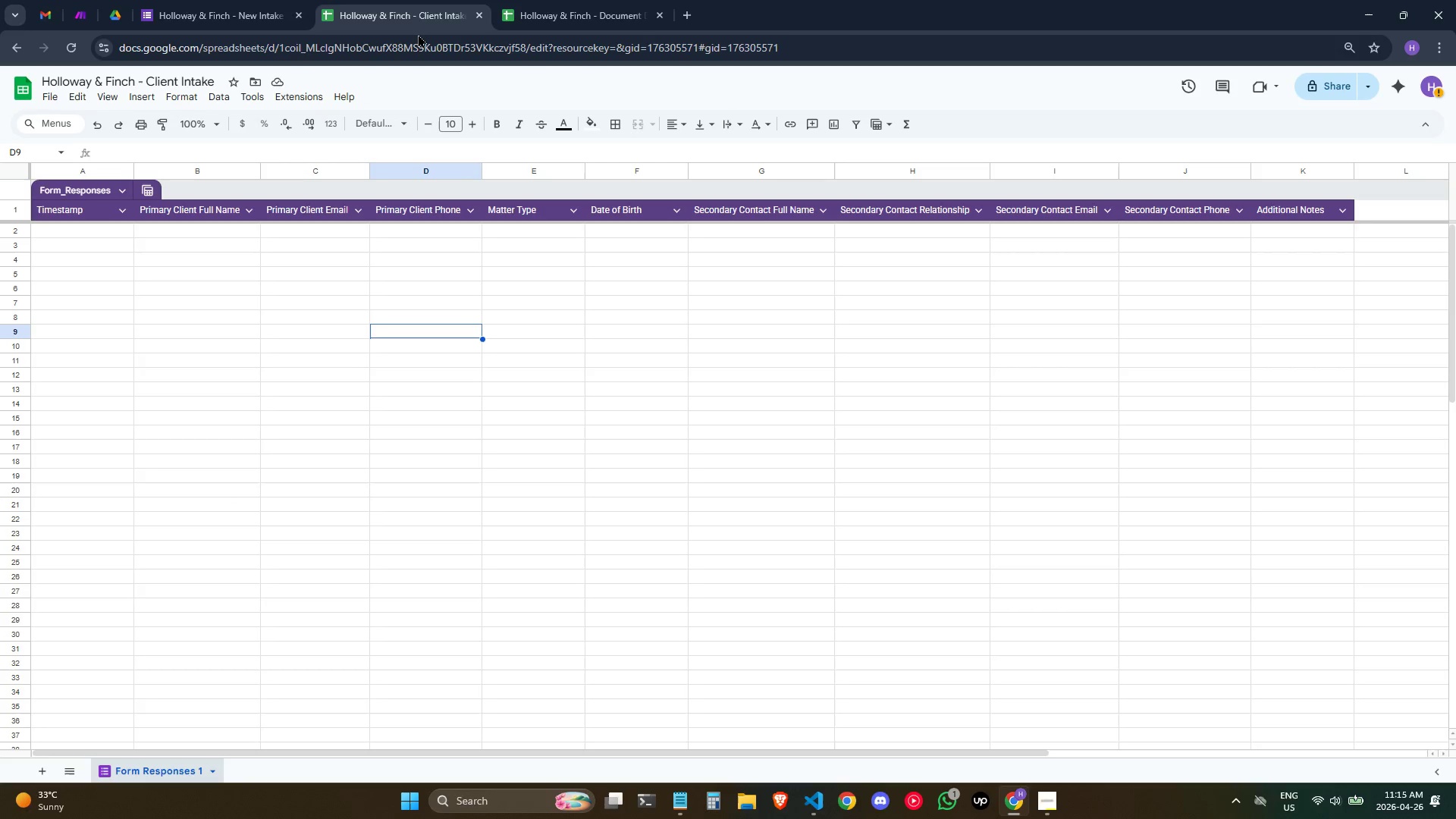 
left_click([207, 211])
 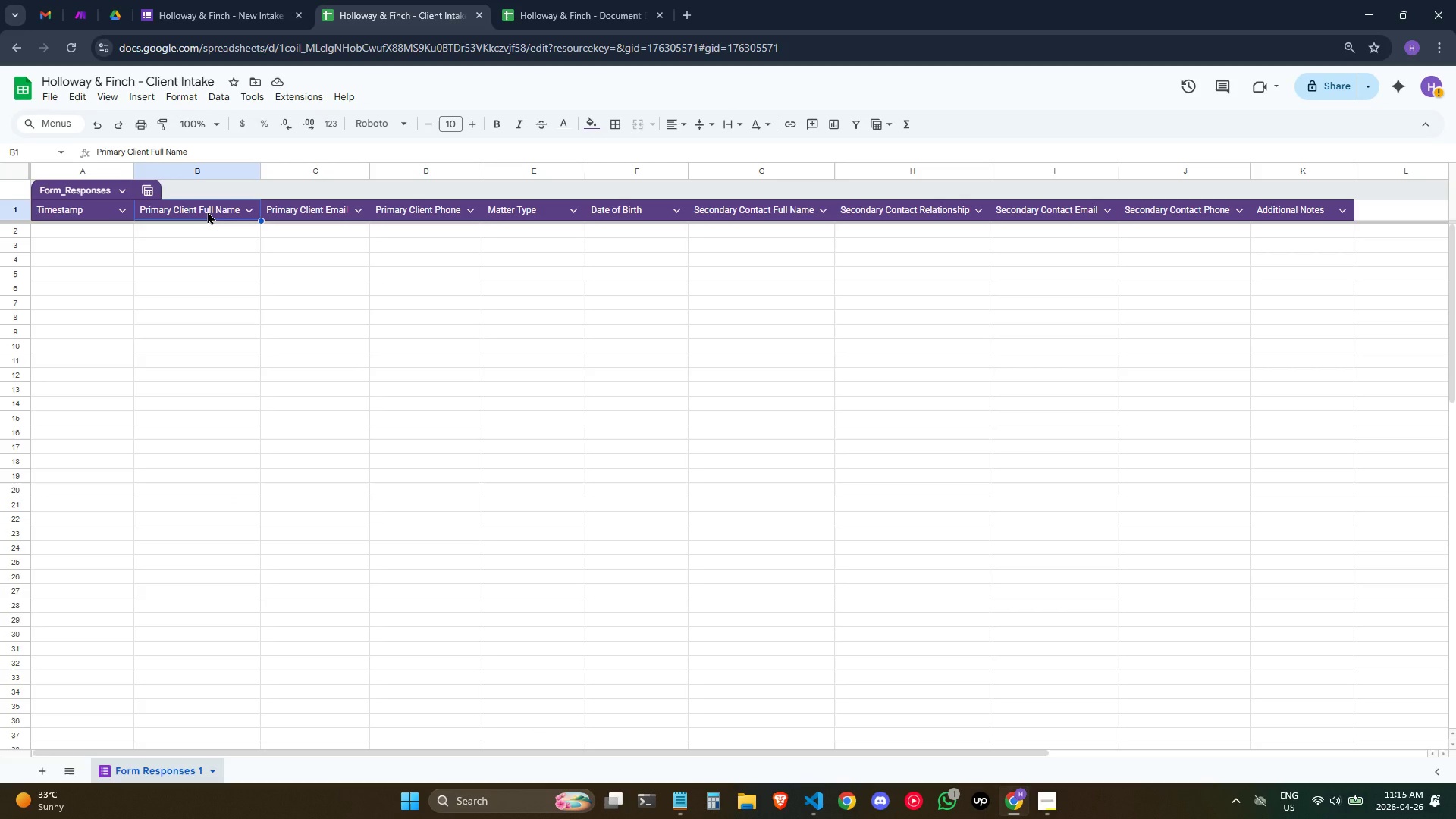 
wait(5.05)
 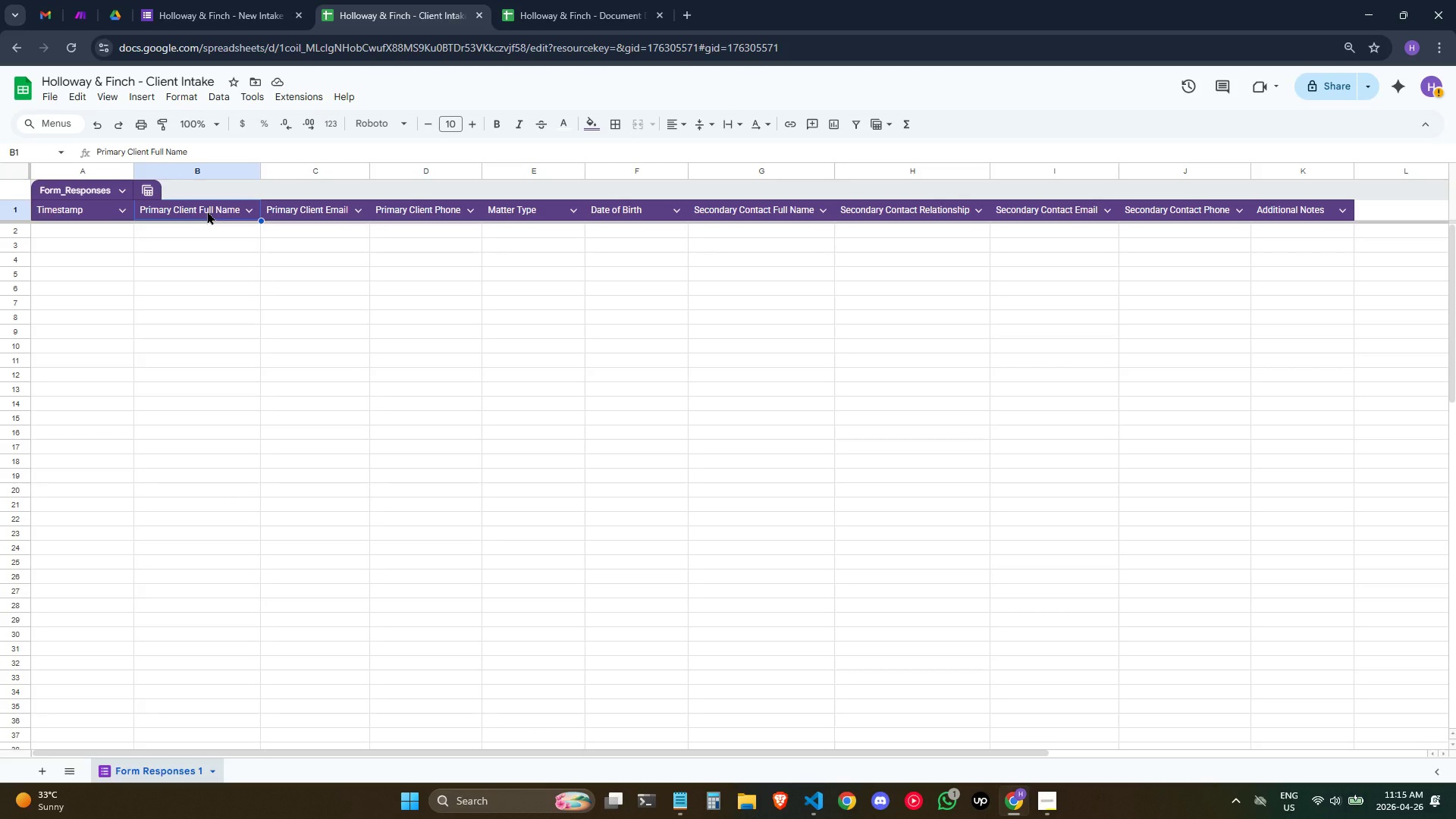 
key(Shift+ShiftRight)
 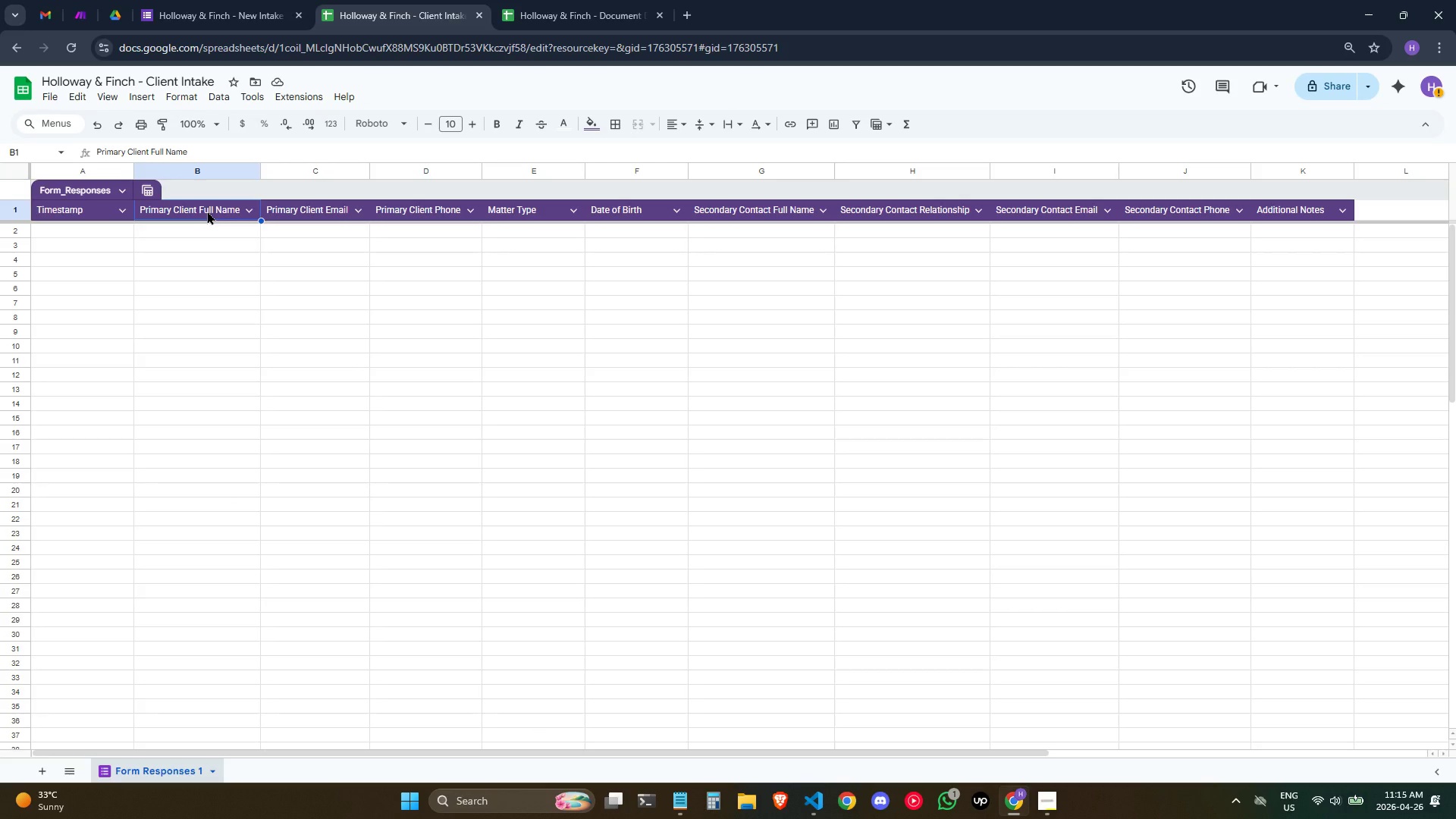 
key(Shift+ShiftRight)
 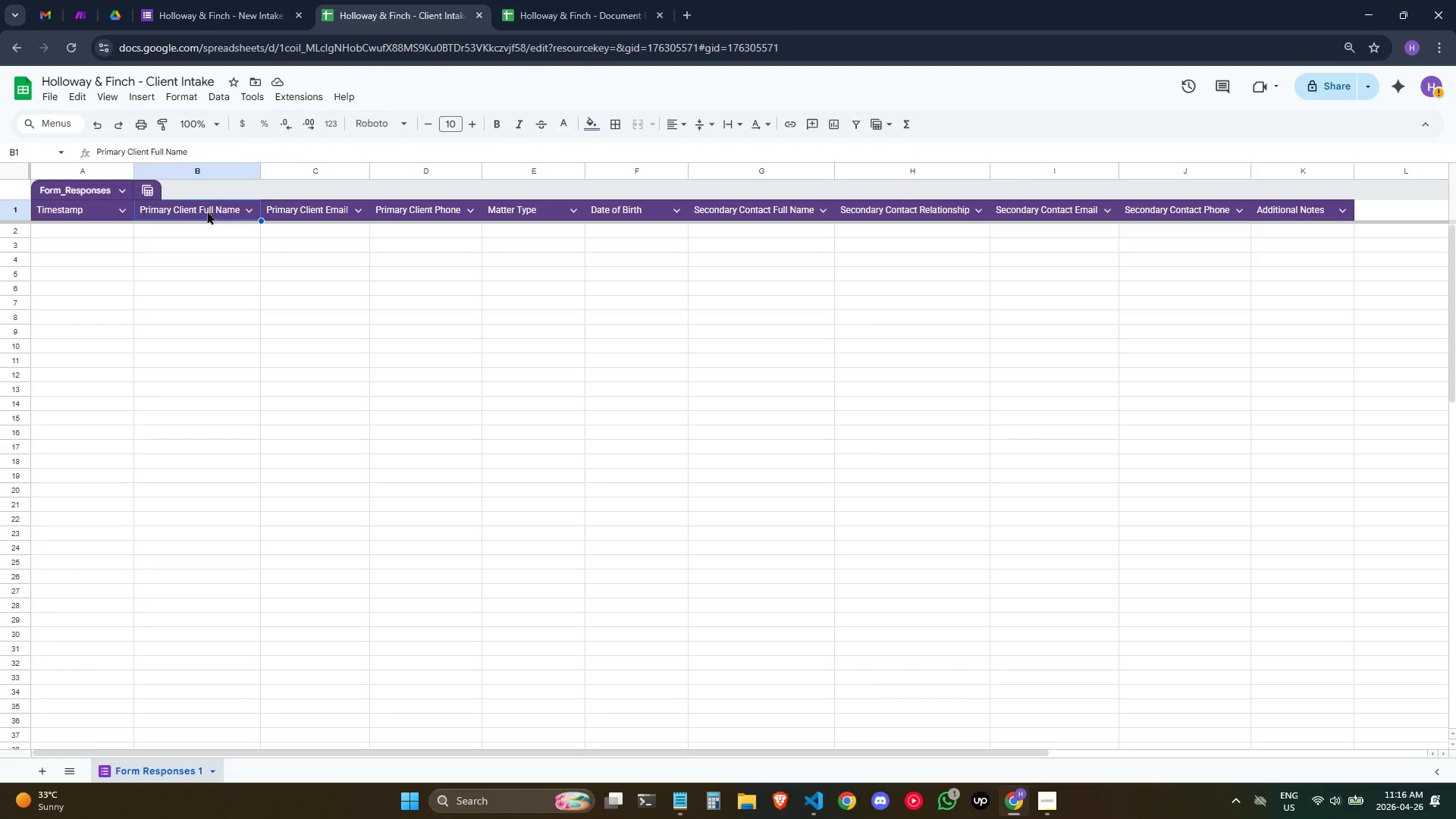 
key(Shift+ShiftRight)
 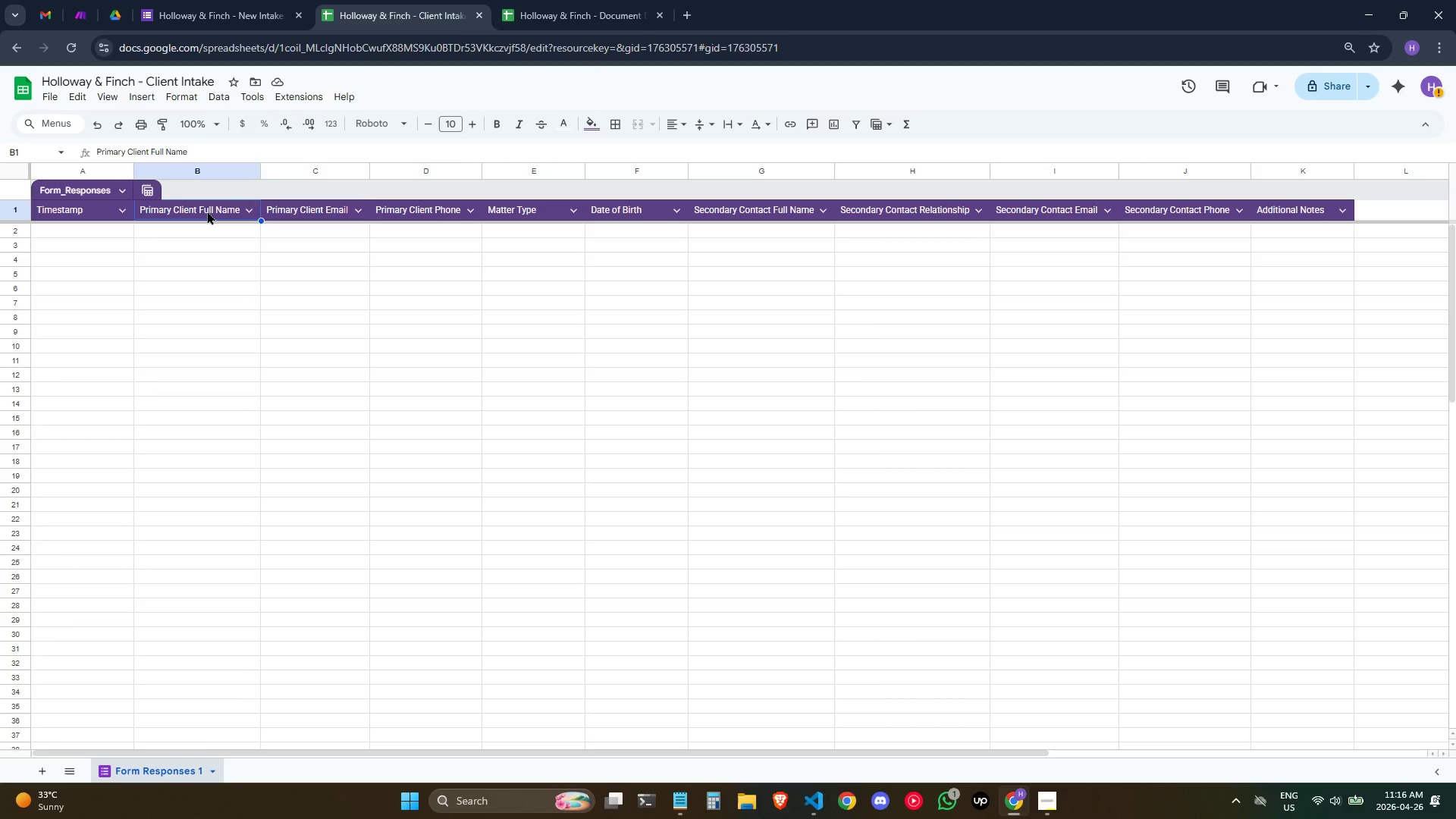 
key(ArrowRight)
 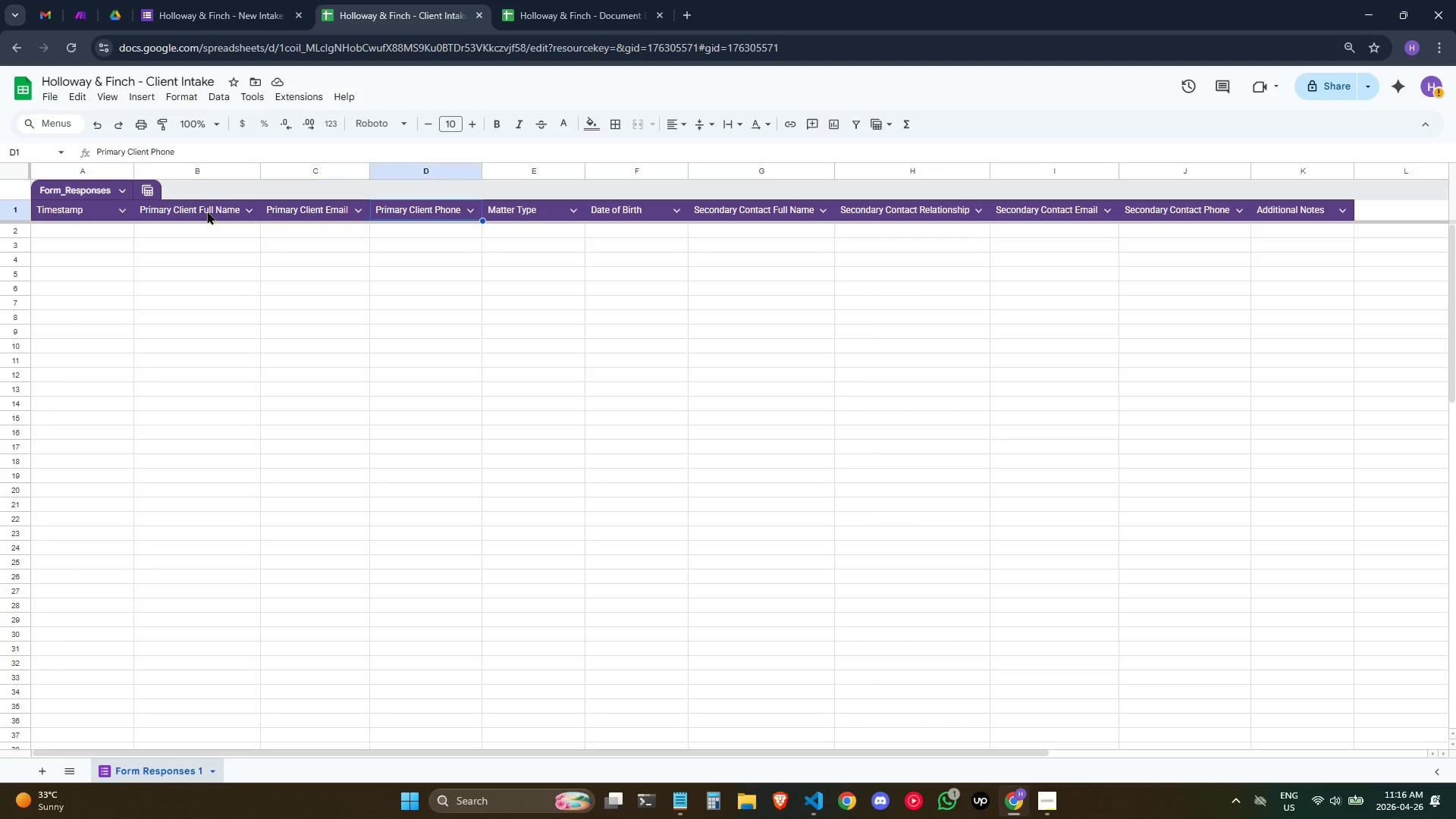 
key(ArrowRight)
 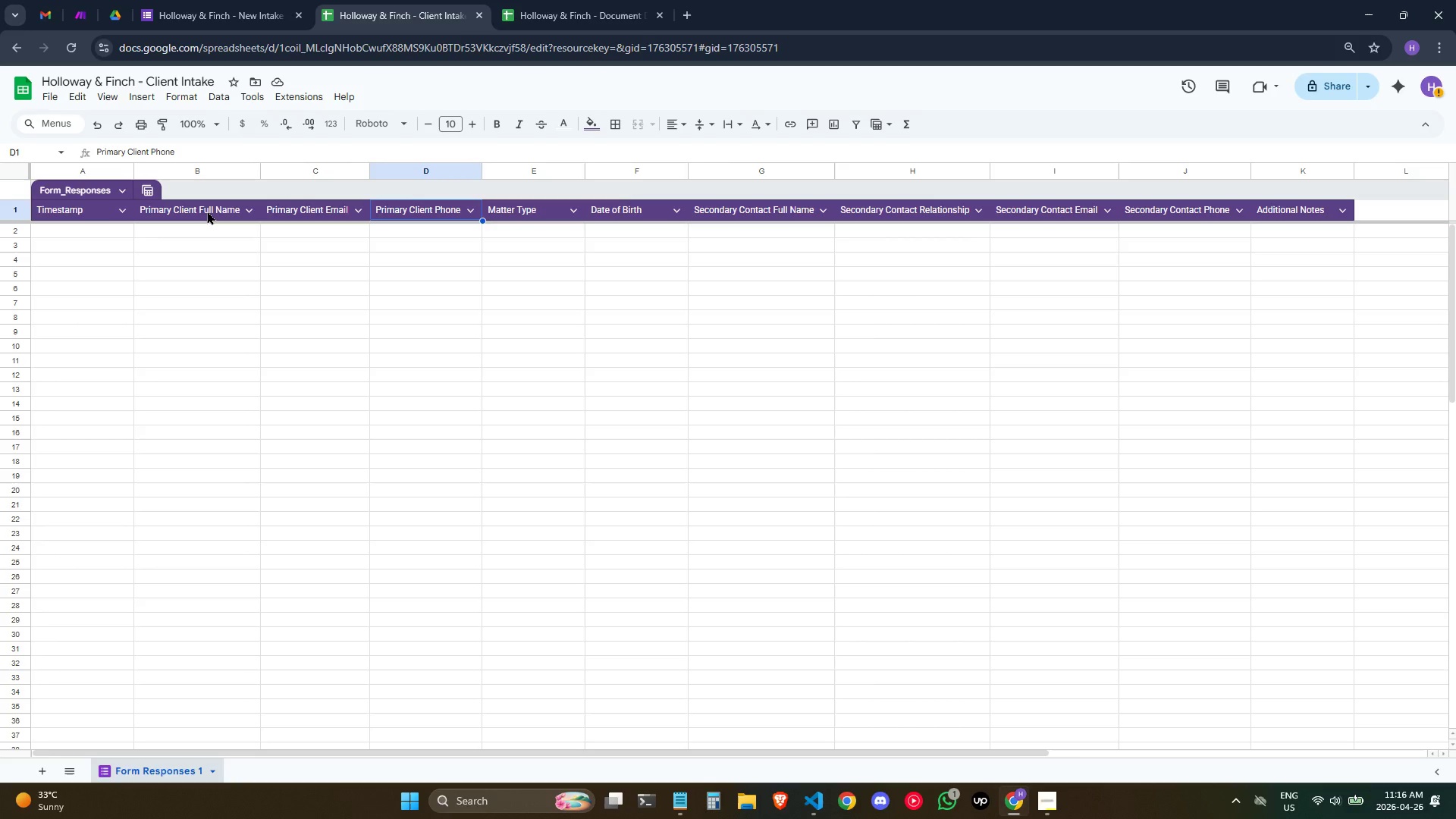 
key(Shift+ShiftRight)
 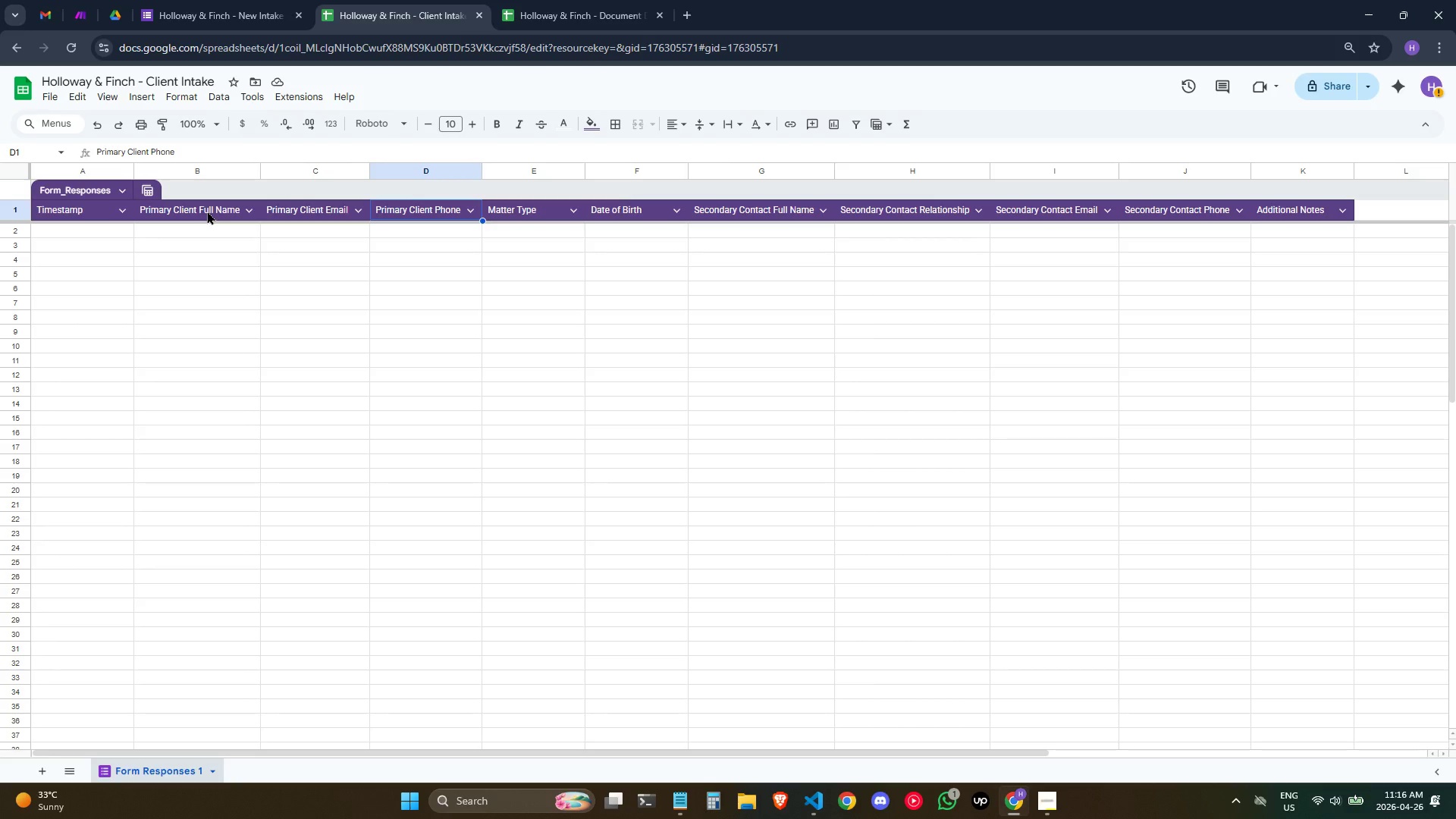 
key(Shift+ShiftRight)
 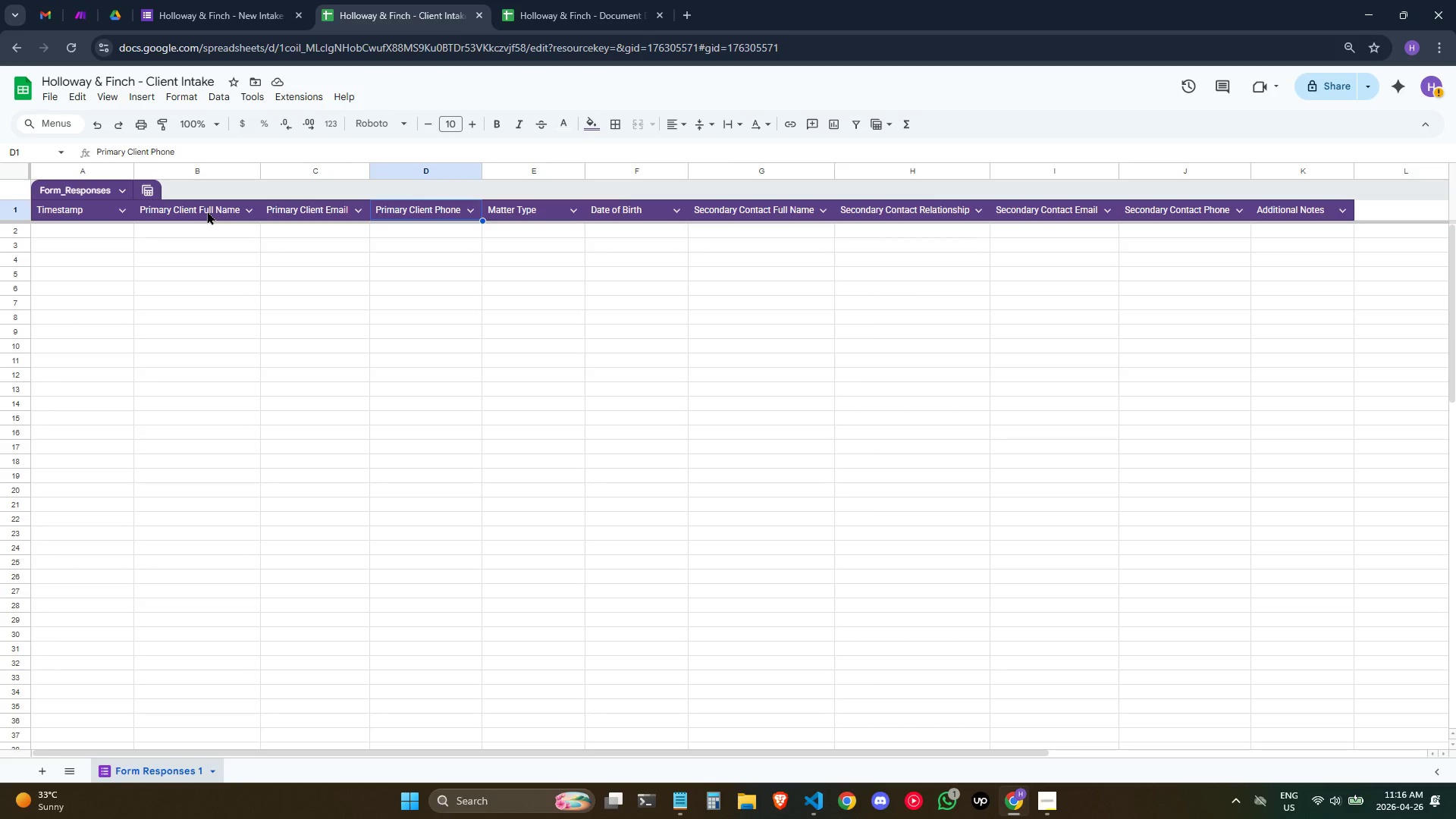 
key(Shift+ShiftRight)
 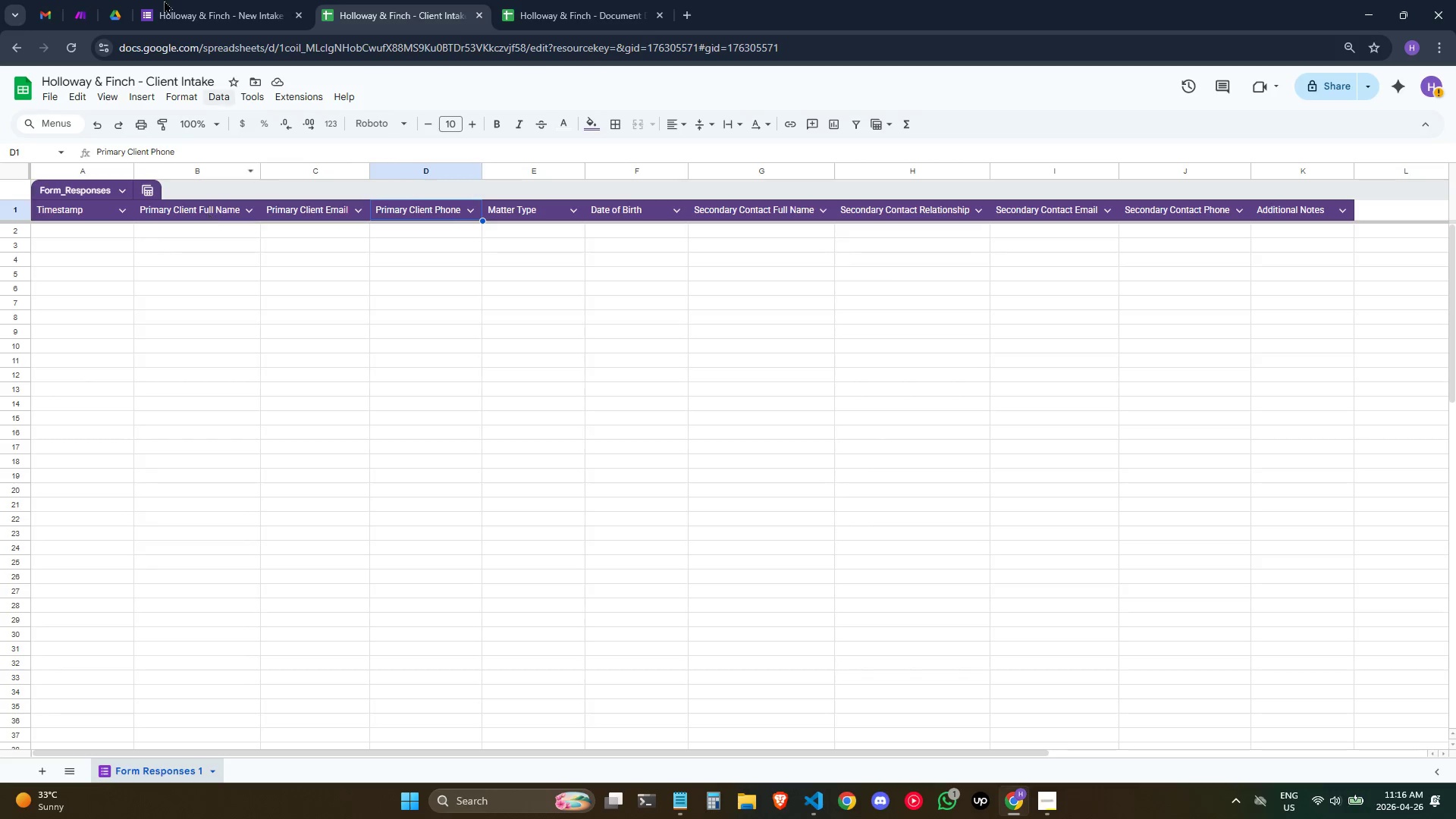 
left_click([62, 0])
 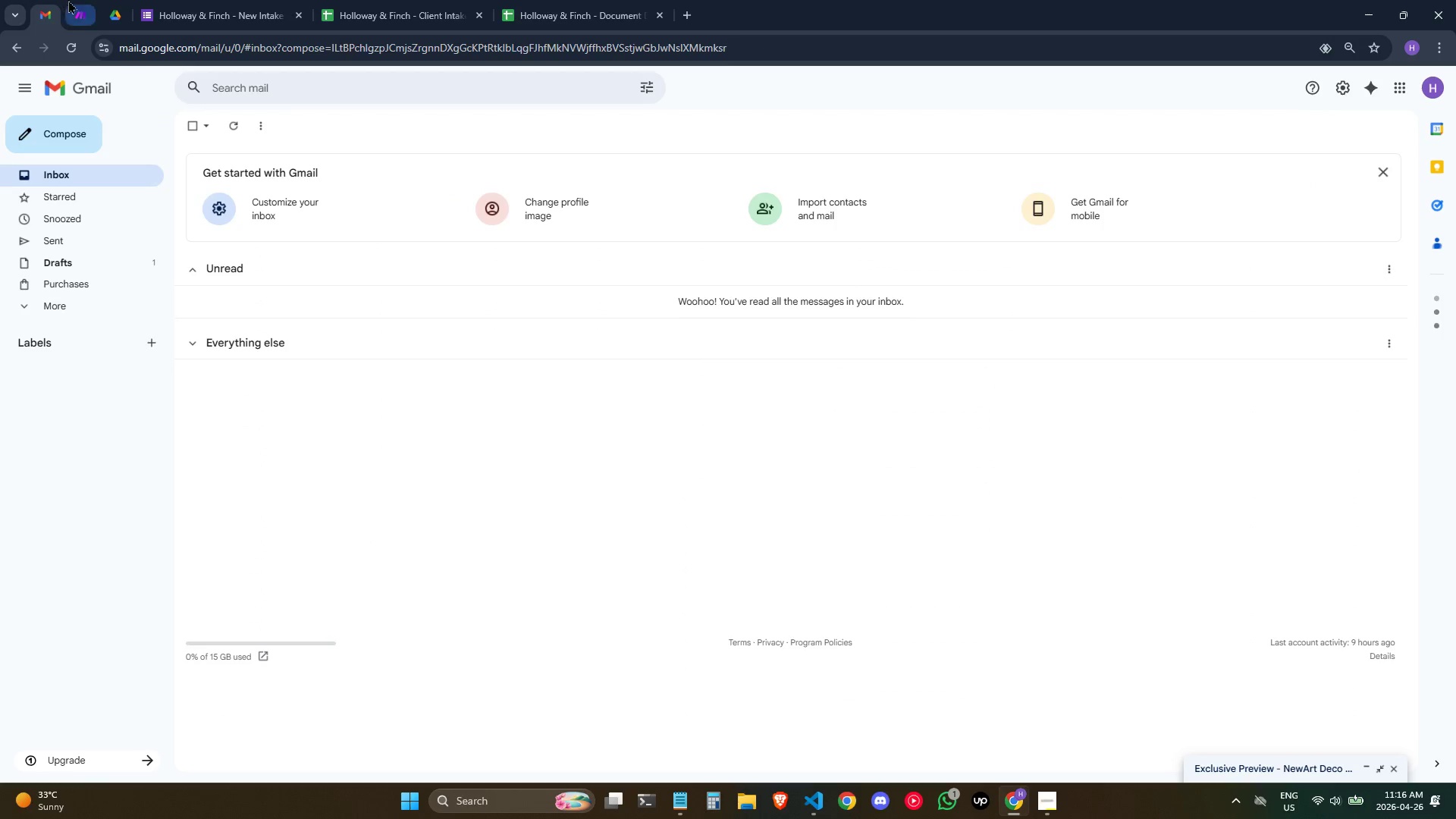 
left_click([76, 0])
 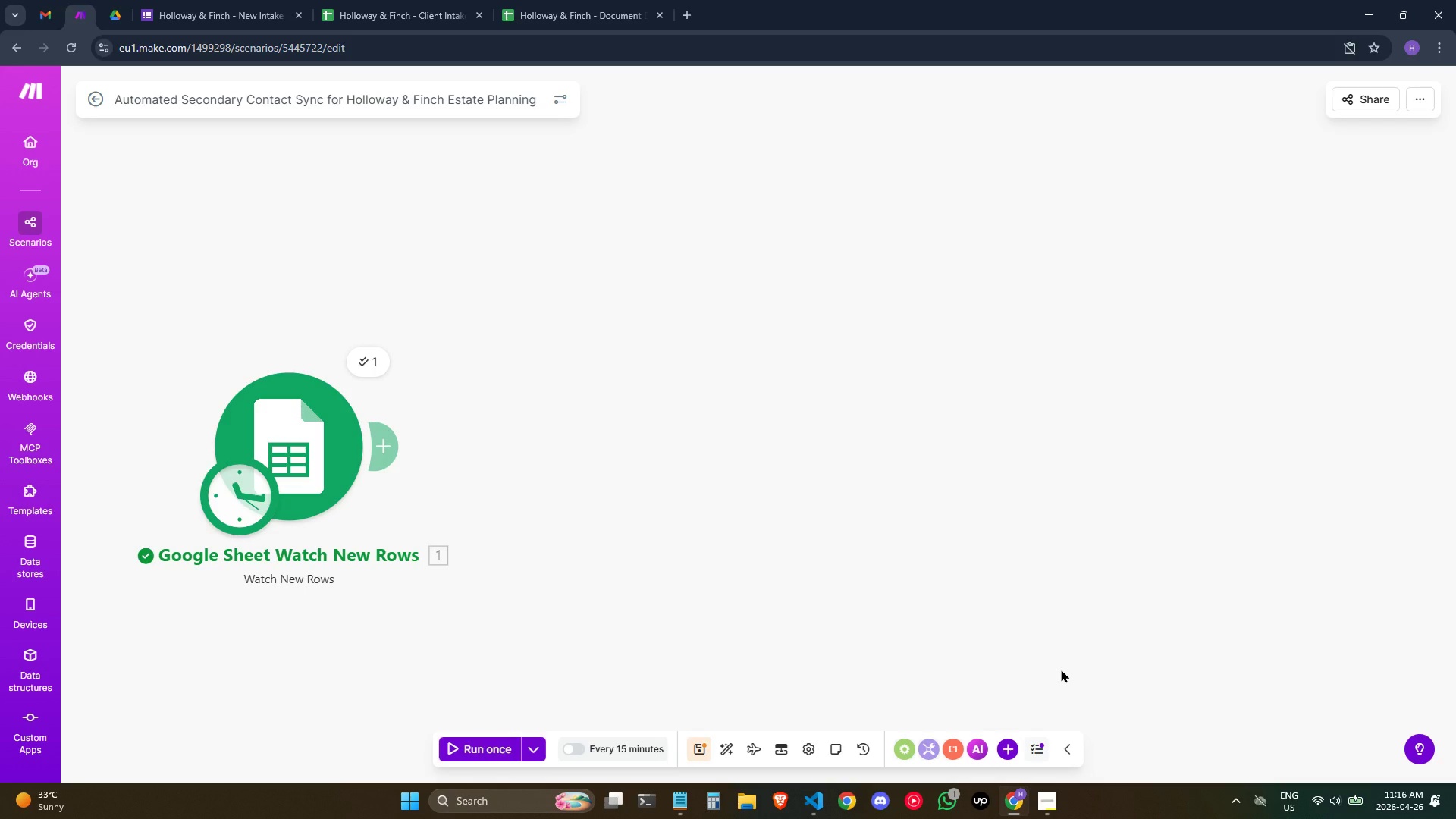 
wait(20.25)
 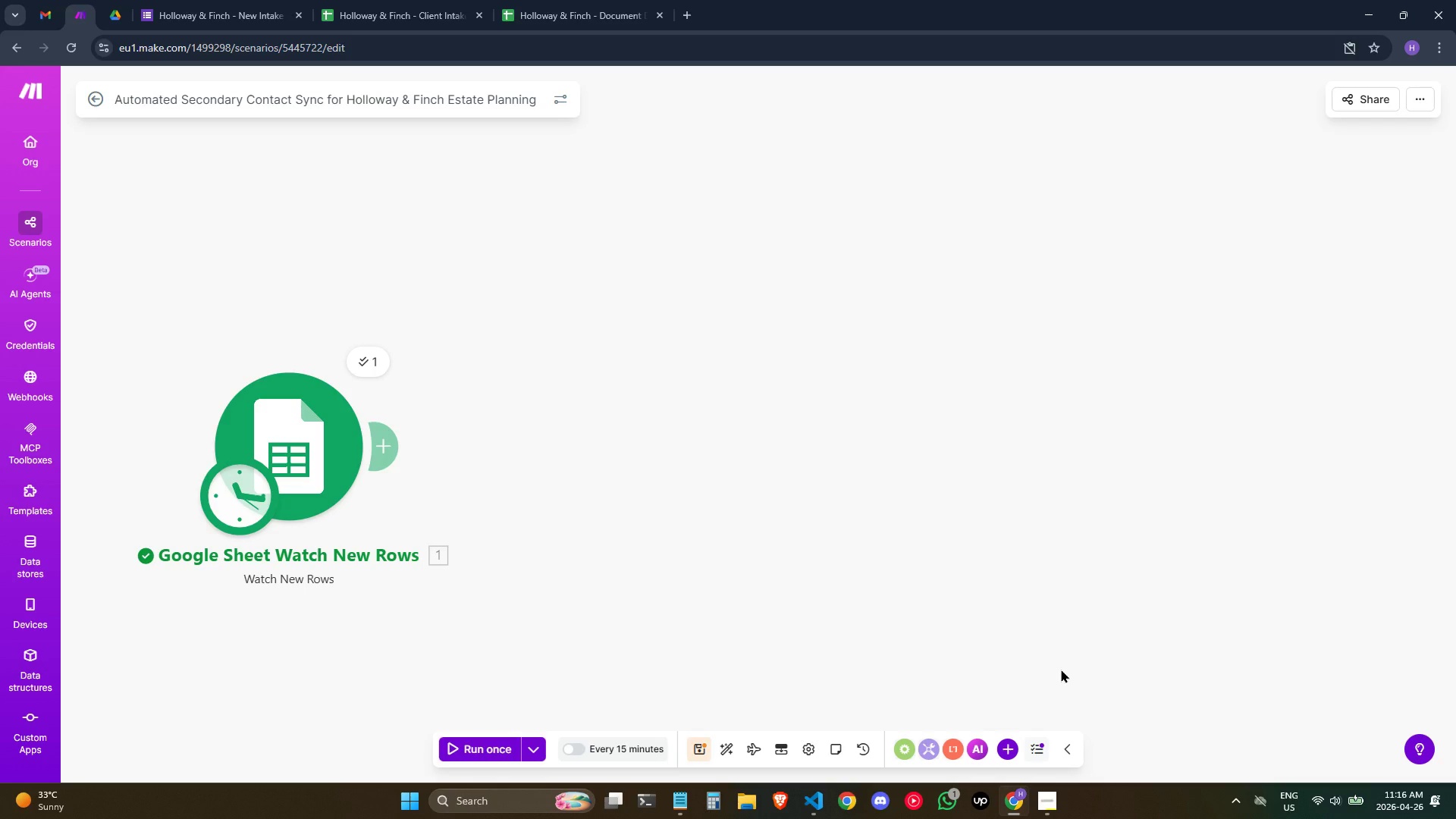 
left_click([505, 426])
 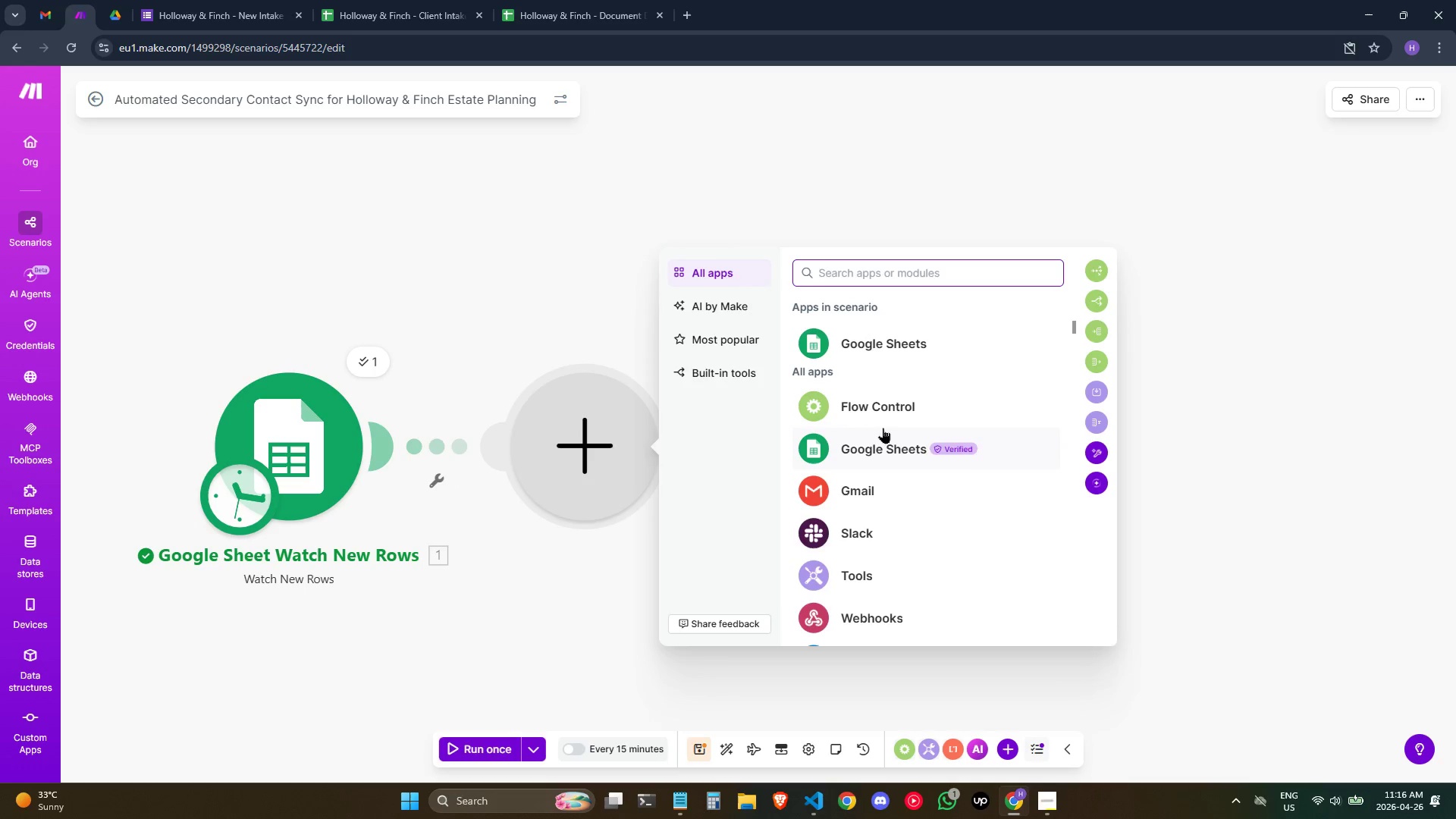 
wait(11.02)
 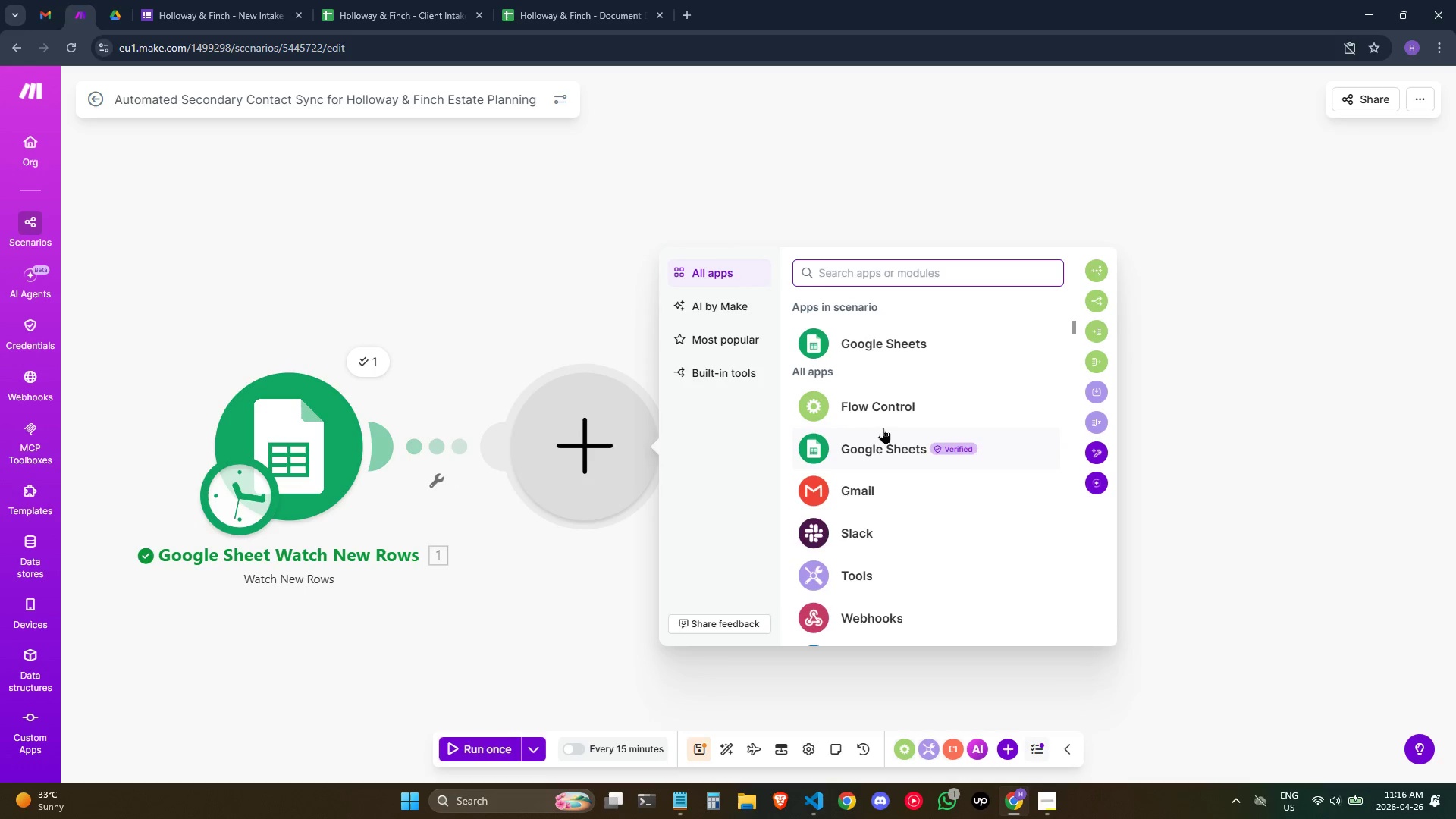 
left_click([882, 567])
 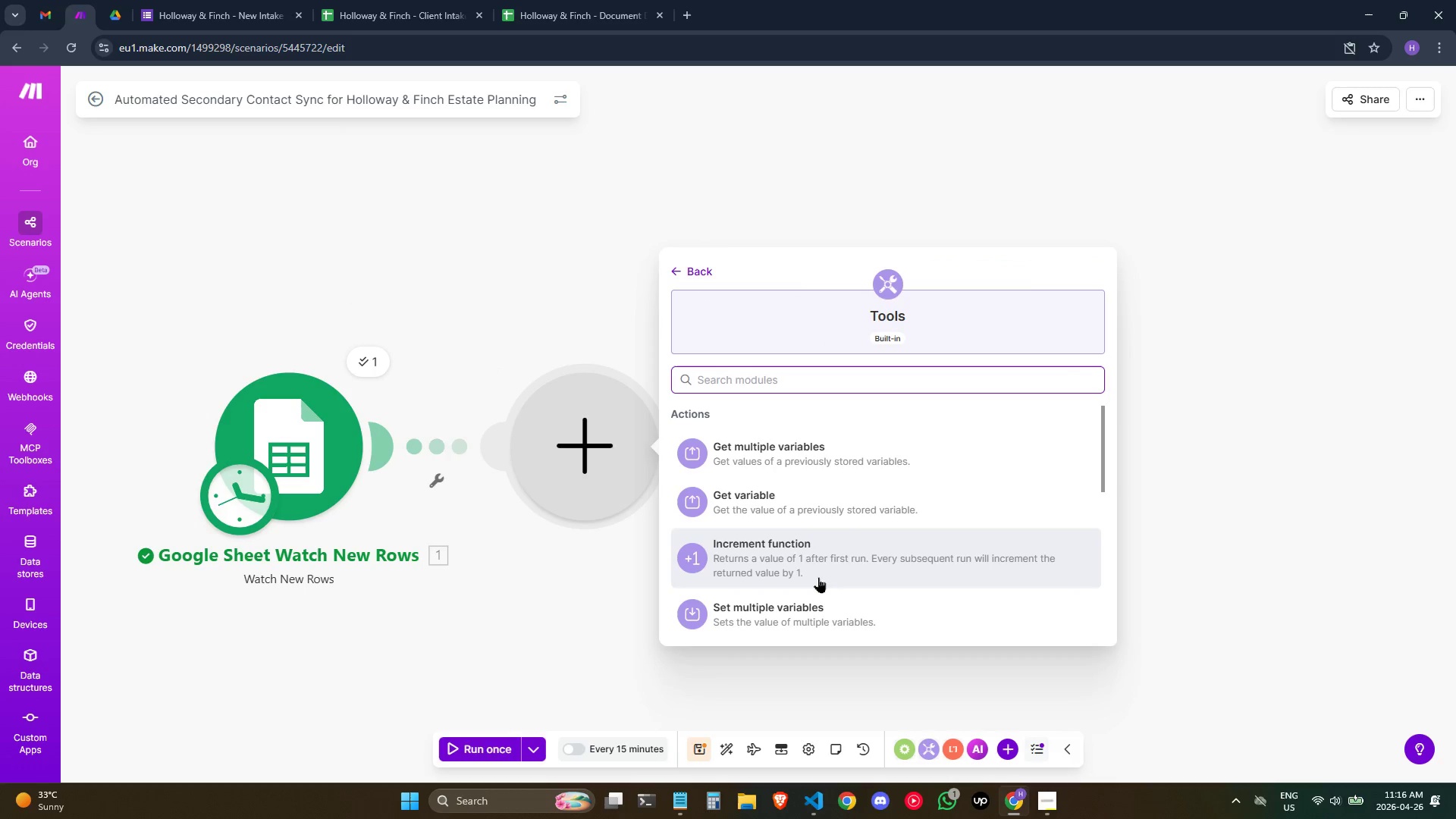 
wait(8.26)
 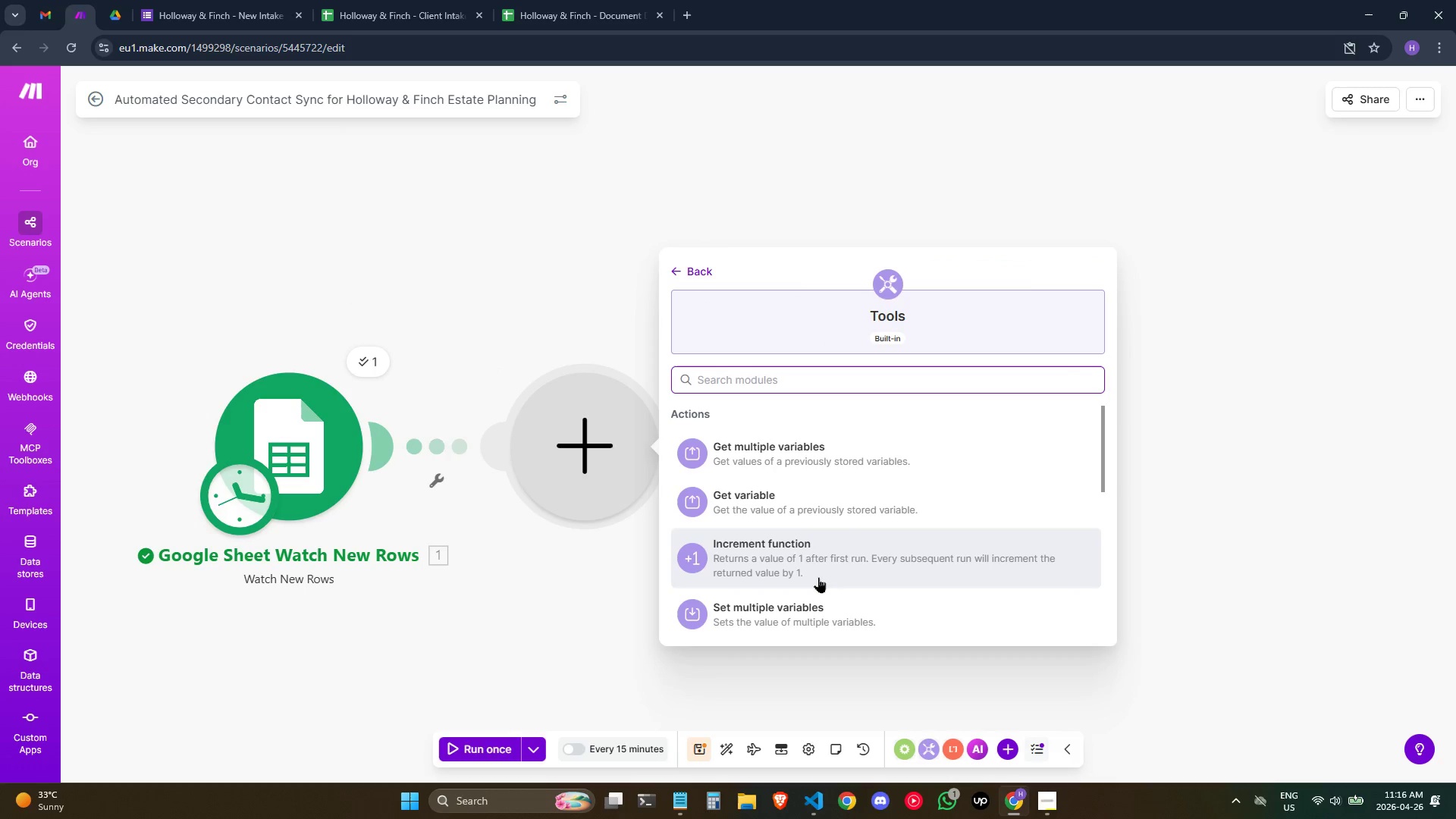 
left_click([768, 581])
 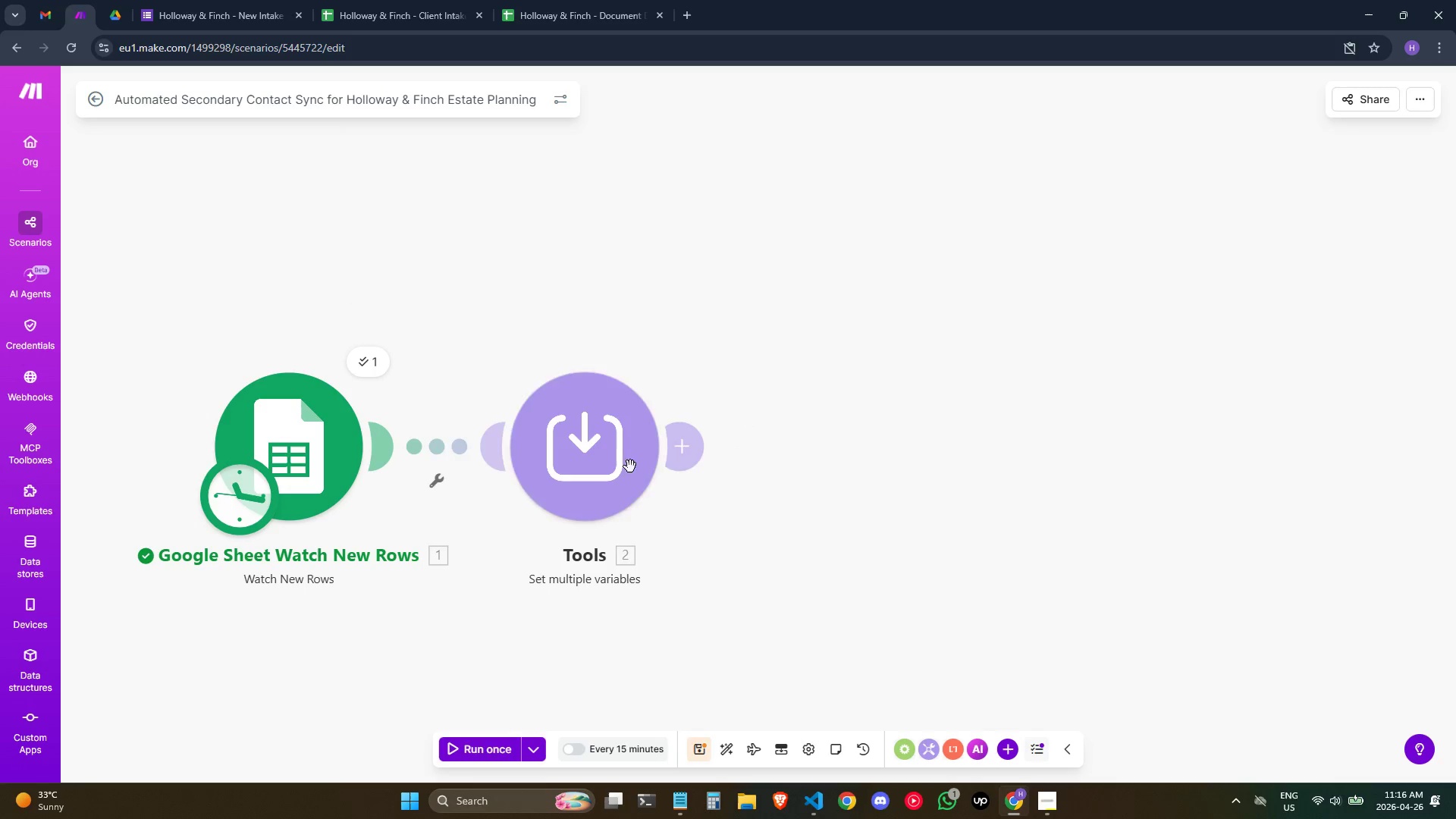 
right_click([608, 448])
 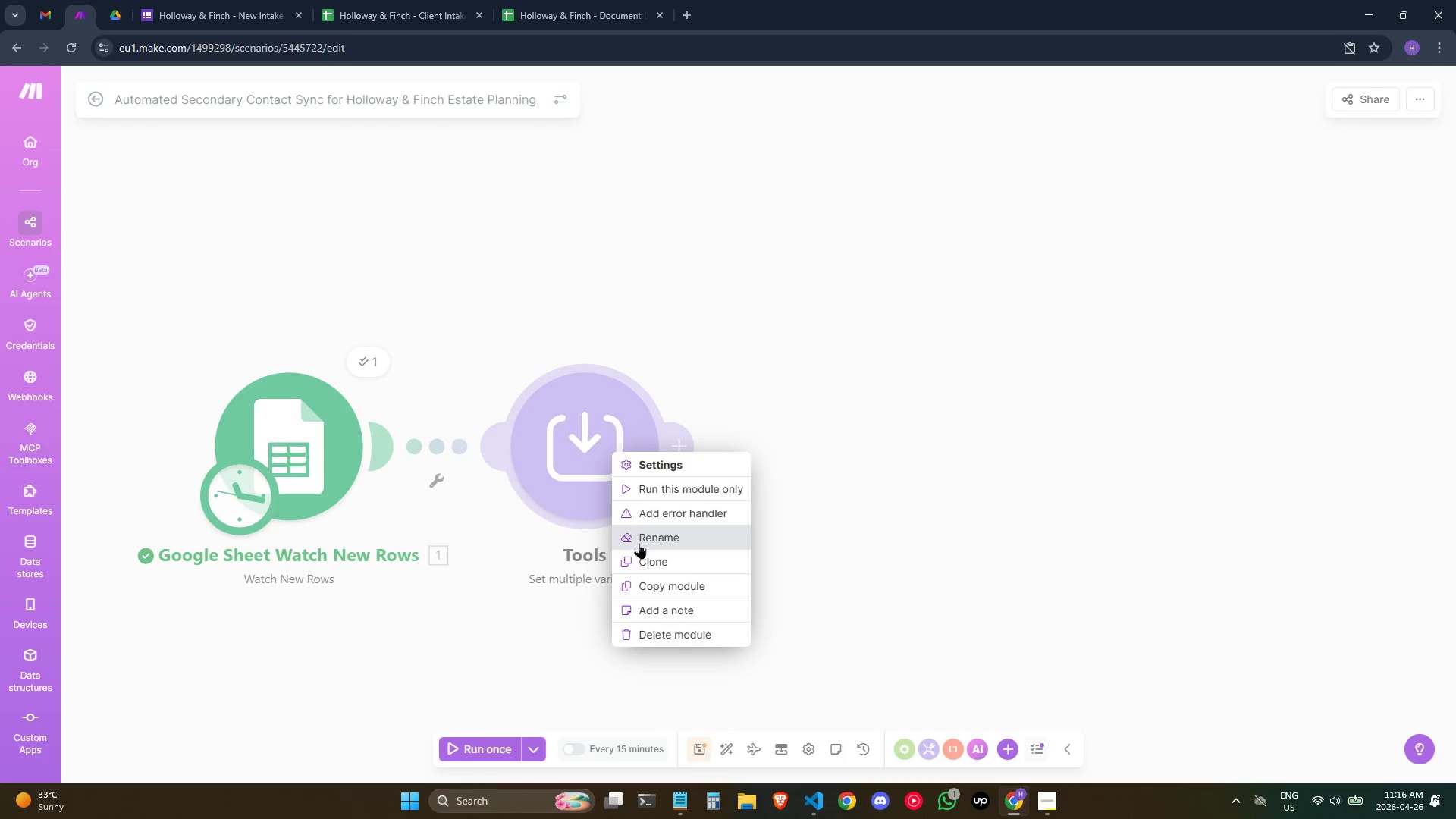 
left_click([639, 543])
 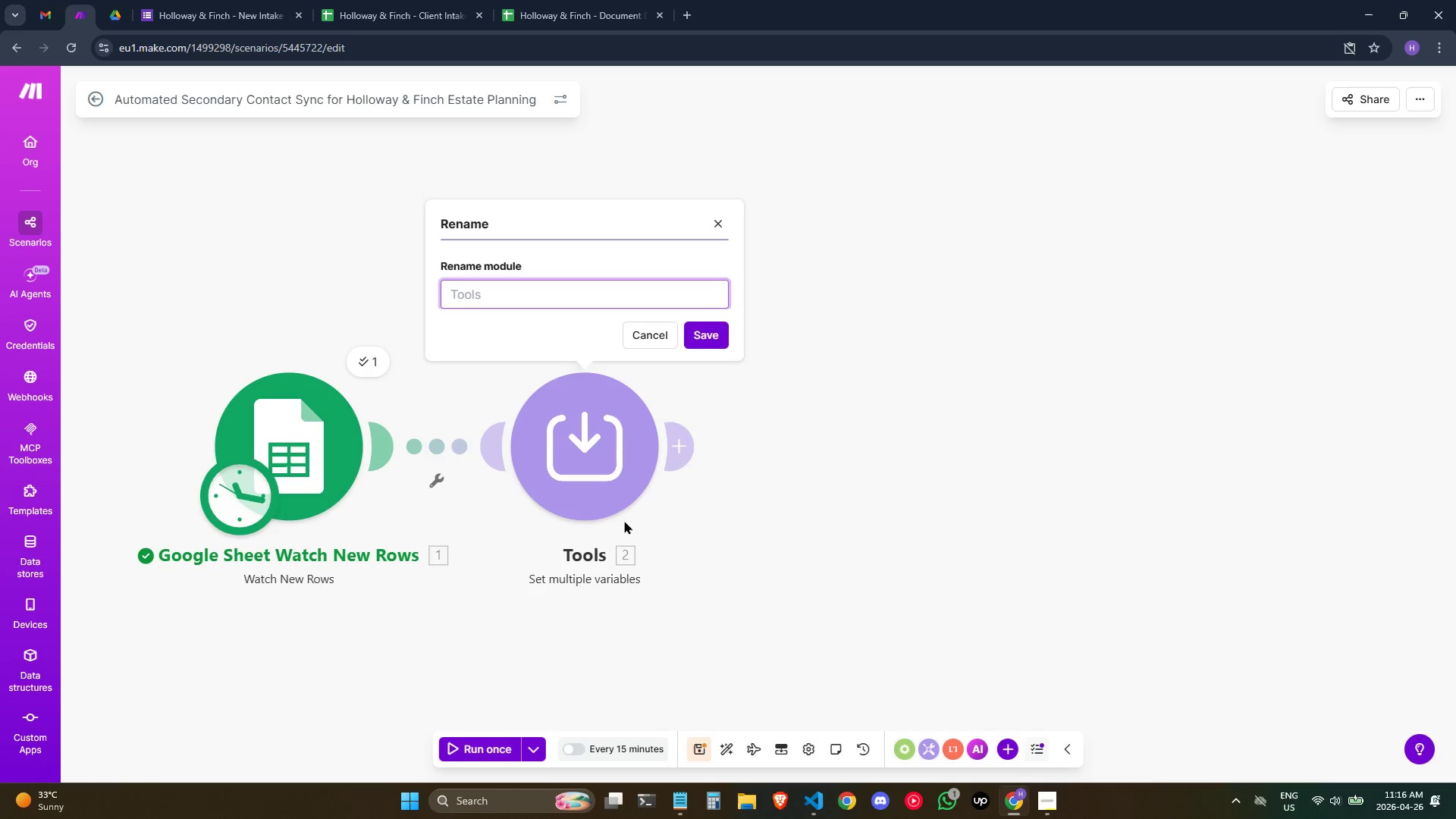 
type(Tools )
 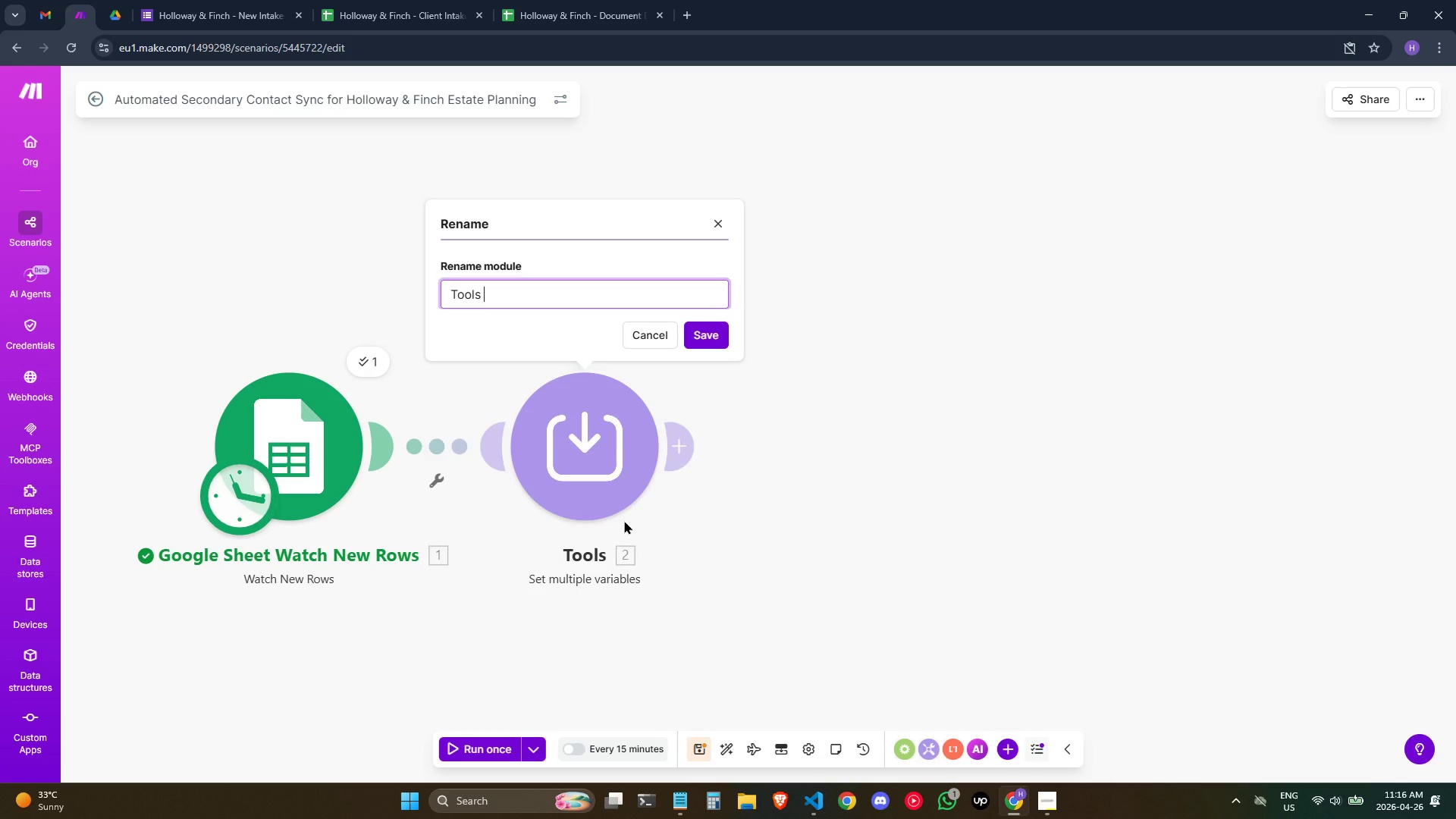 
type(Set Multiple Variable)
 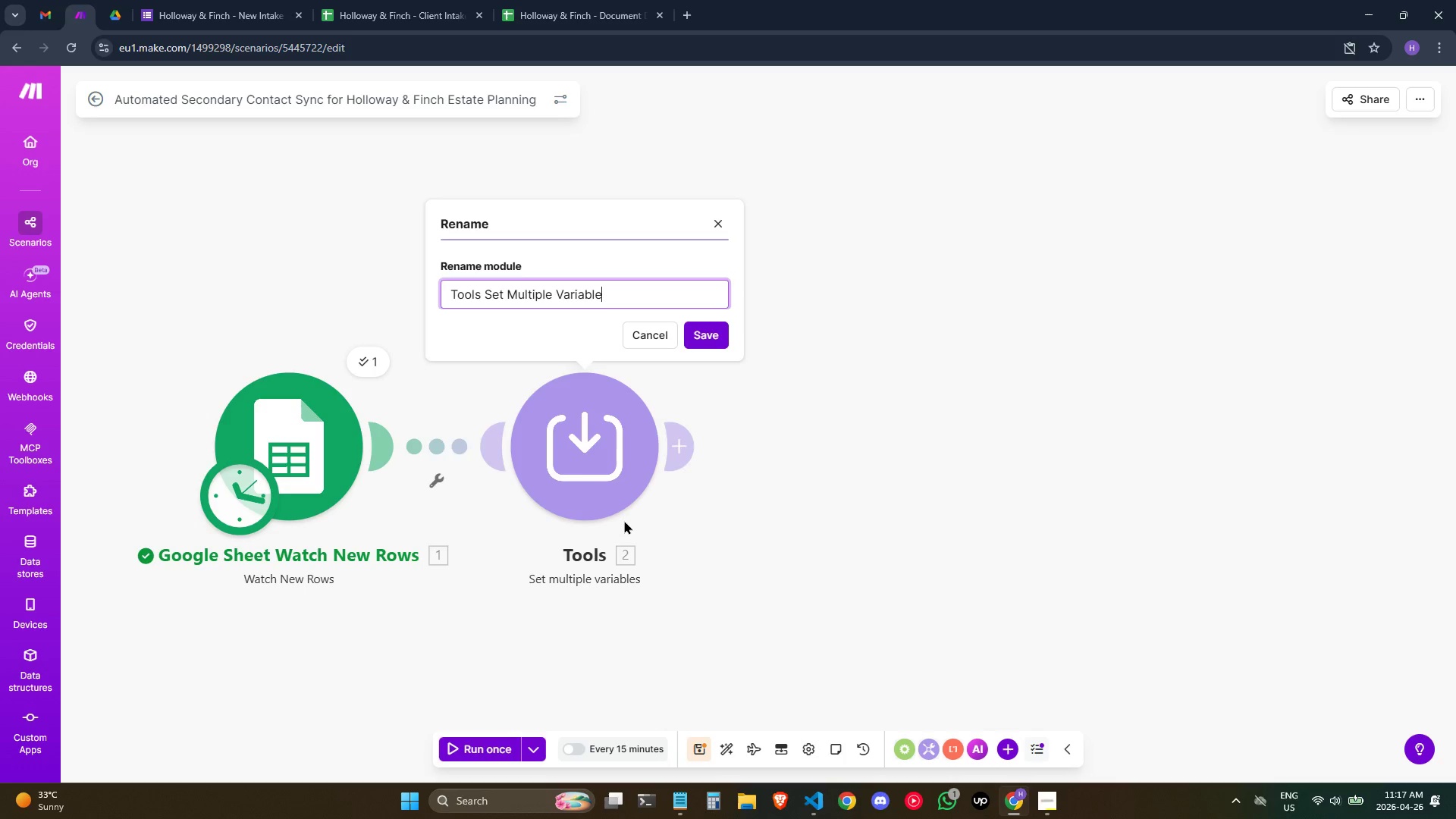 
key(S)
 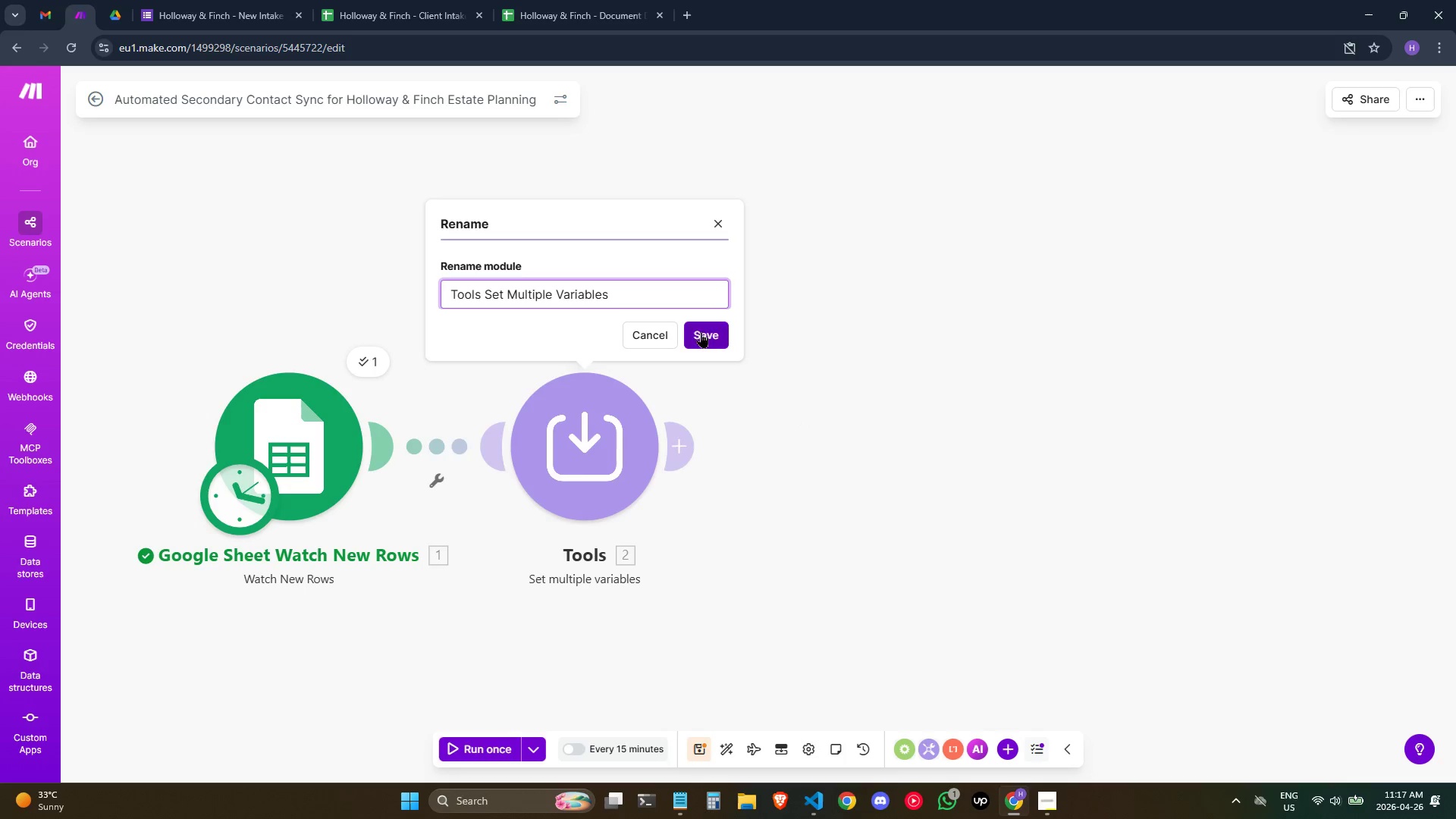 
left_click([704, 327])
 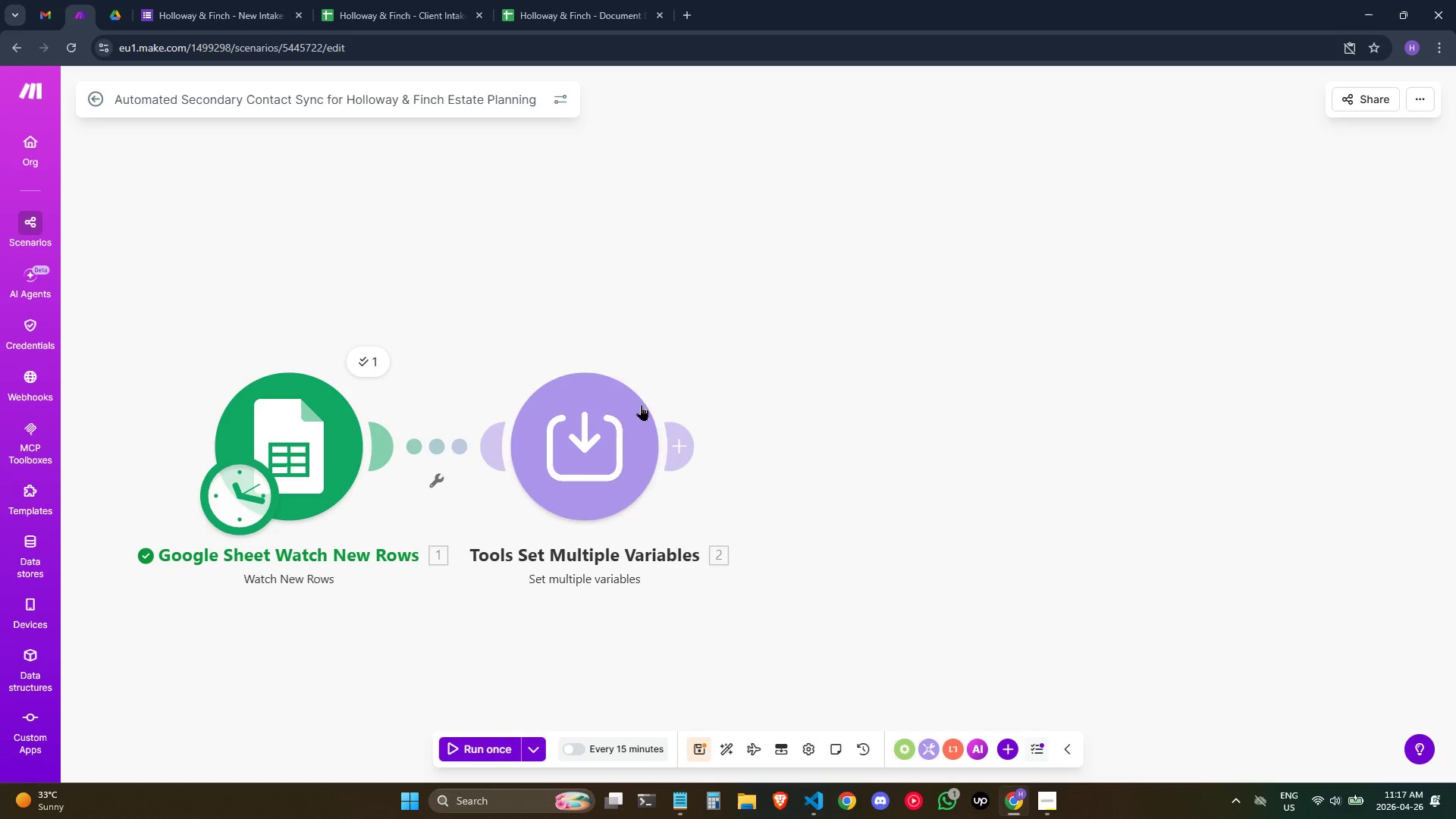 
mouse_move([626, 441])
 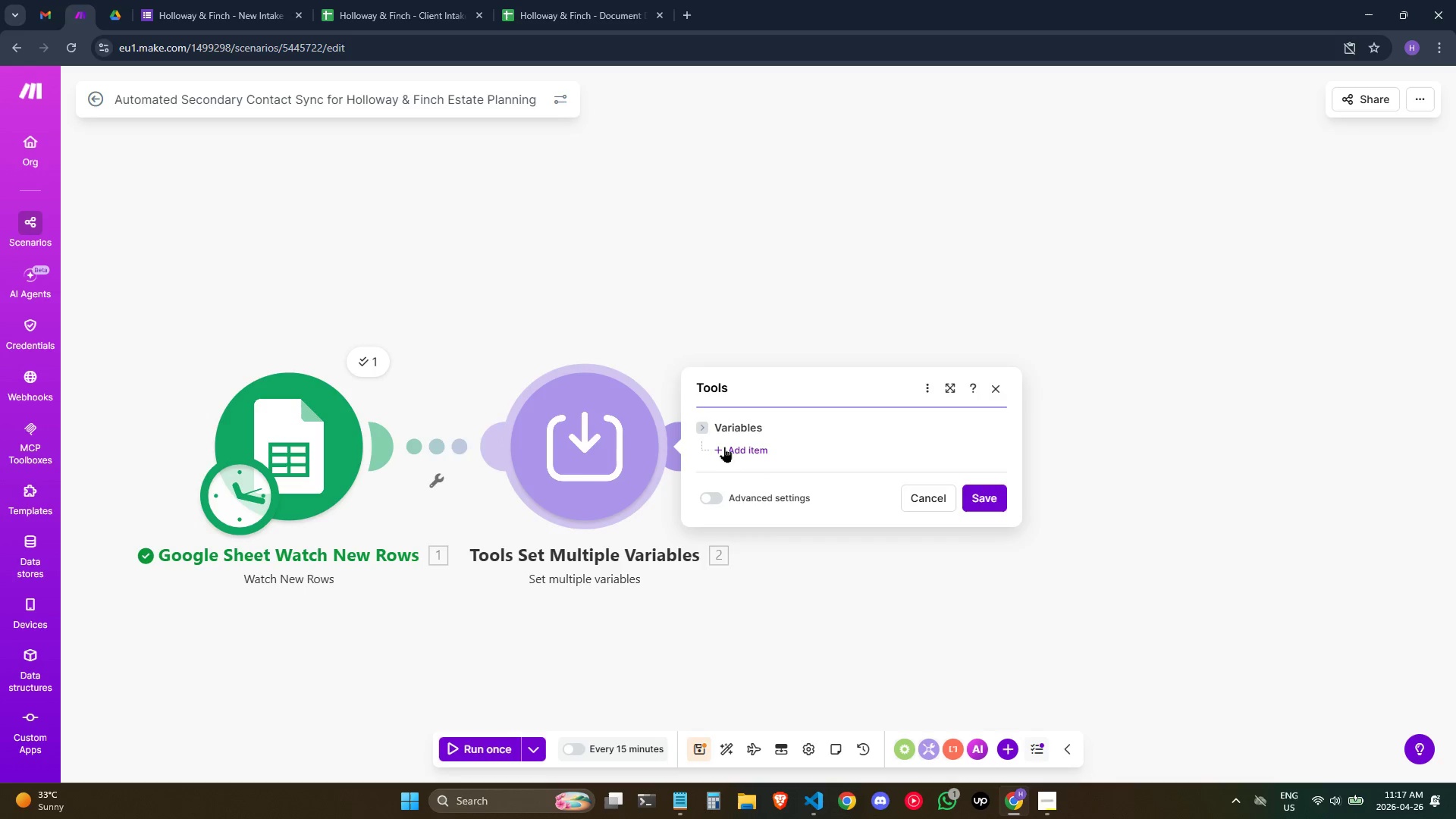 
left_click([731, 446])
 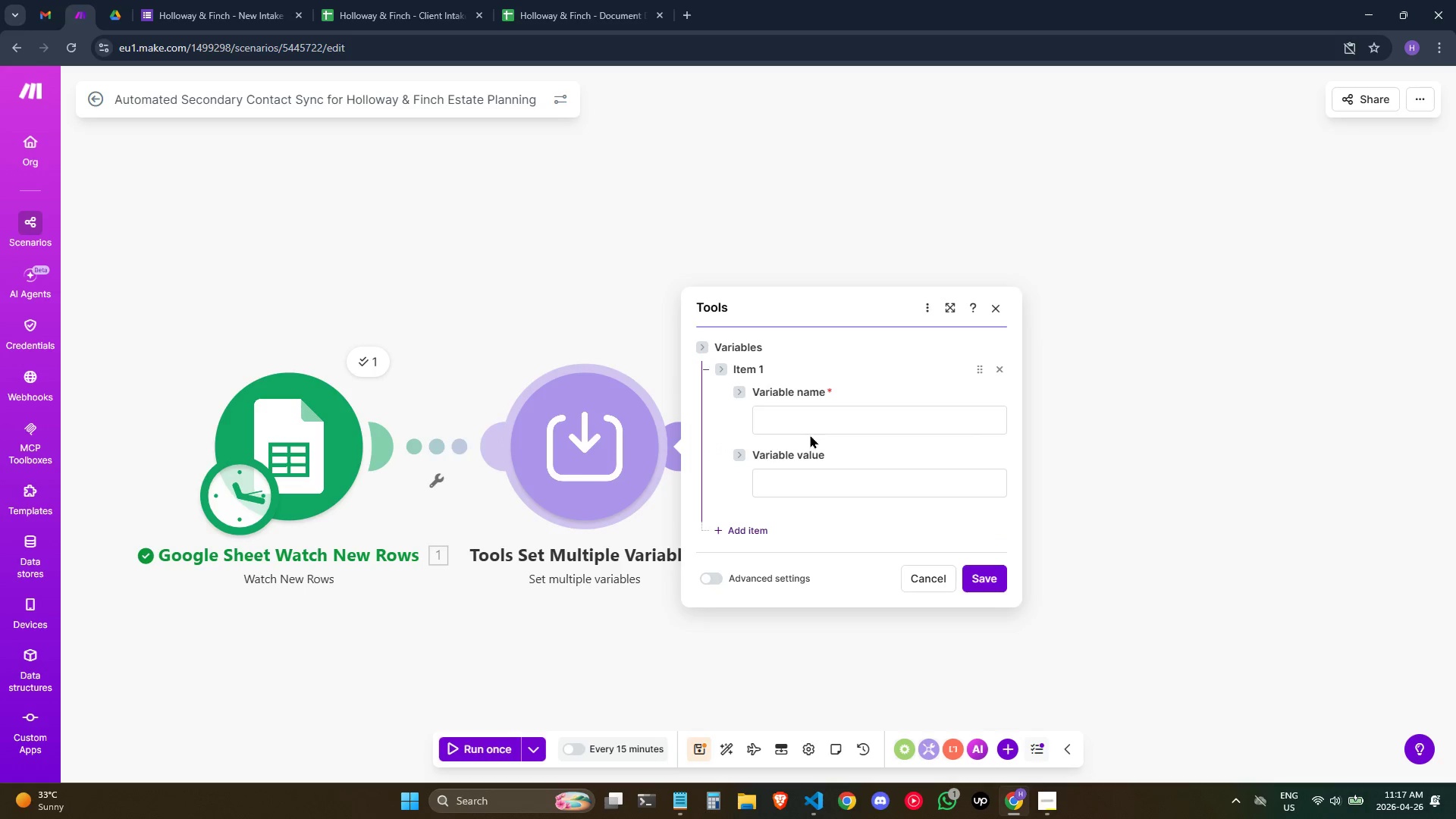 
left_click([818, 419])
 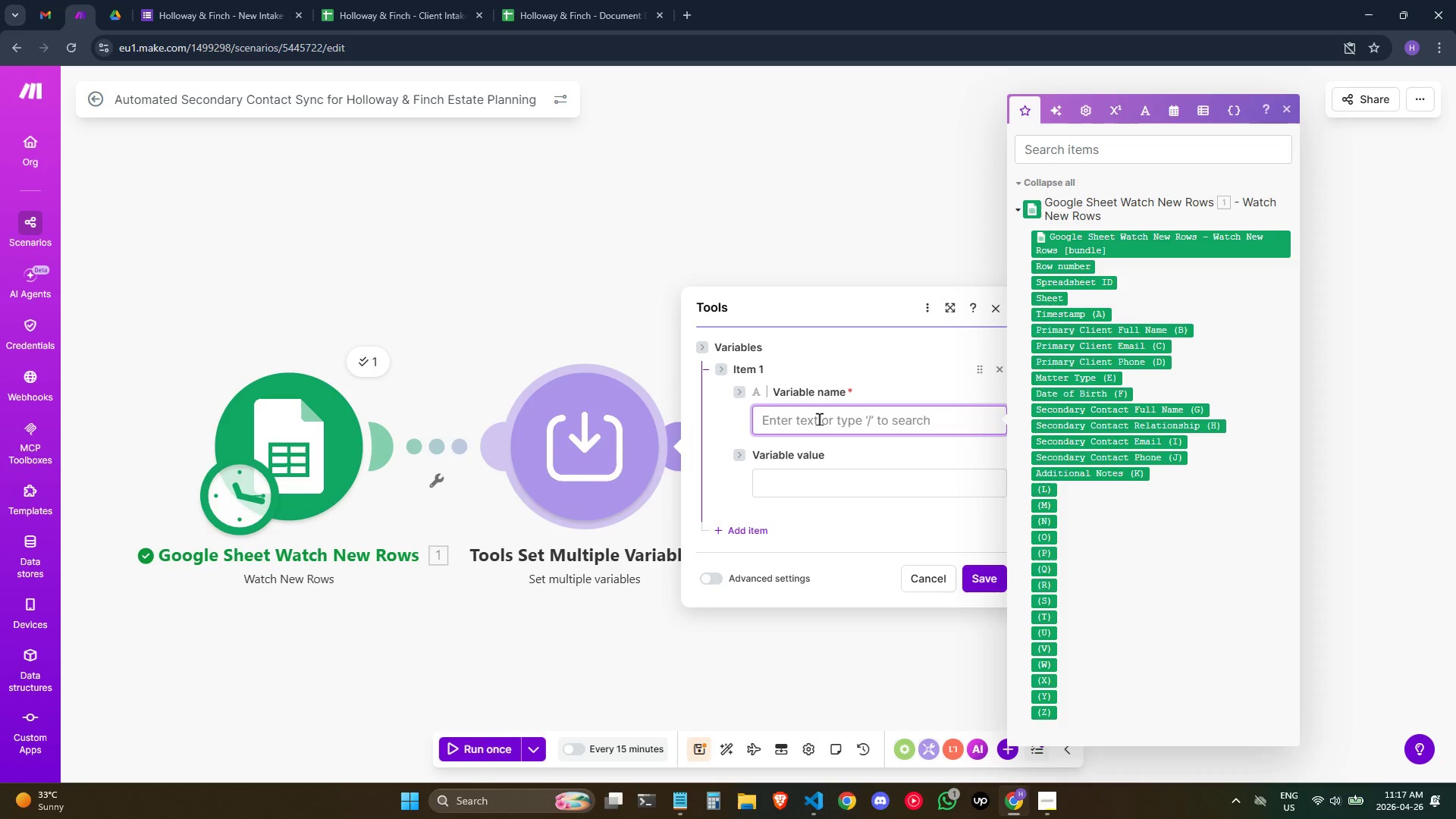 
type(registry_id)
 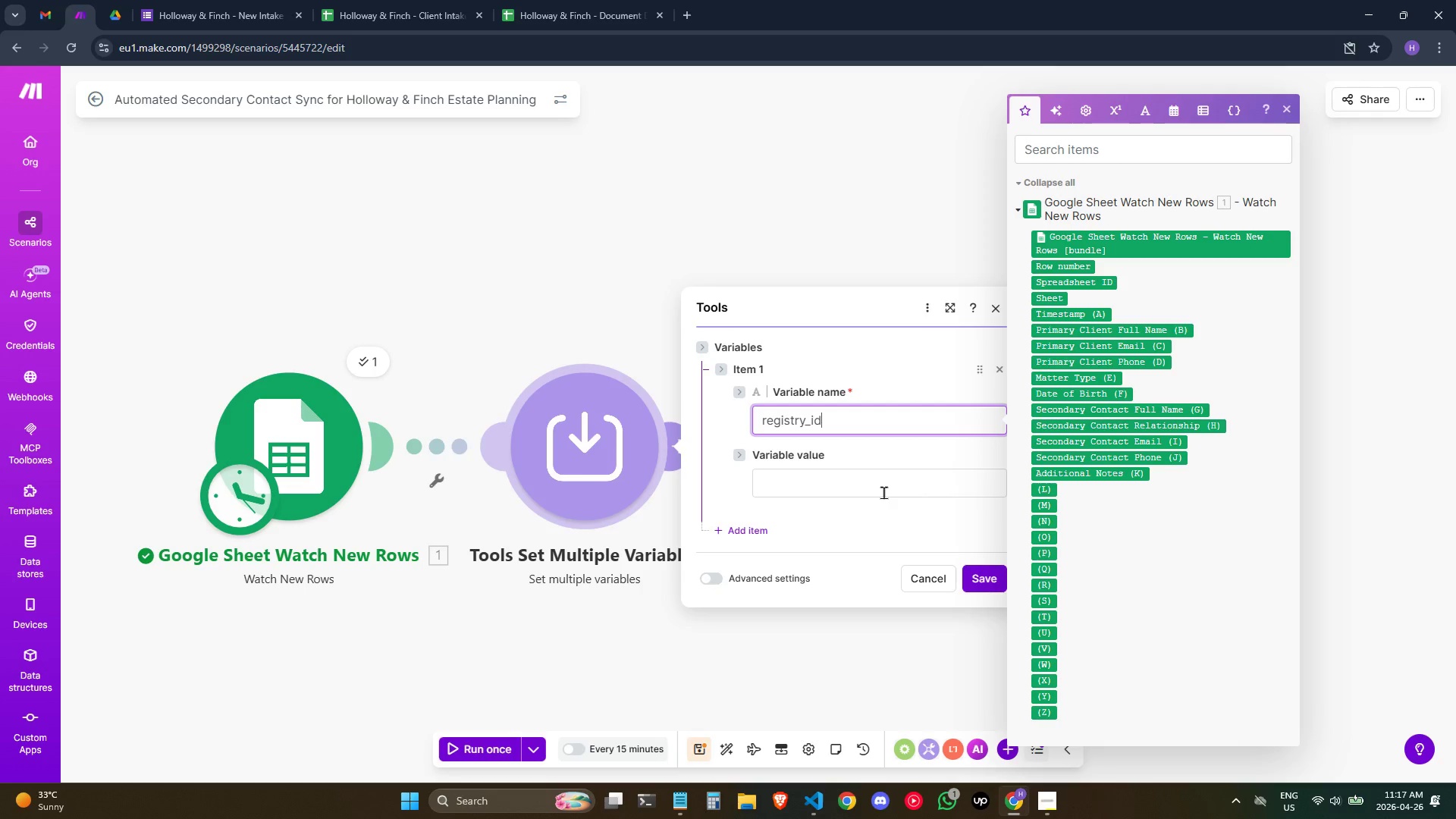 
left_click([883, 492])
 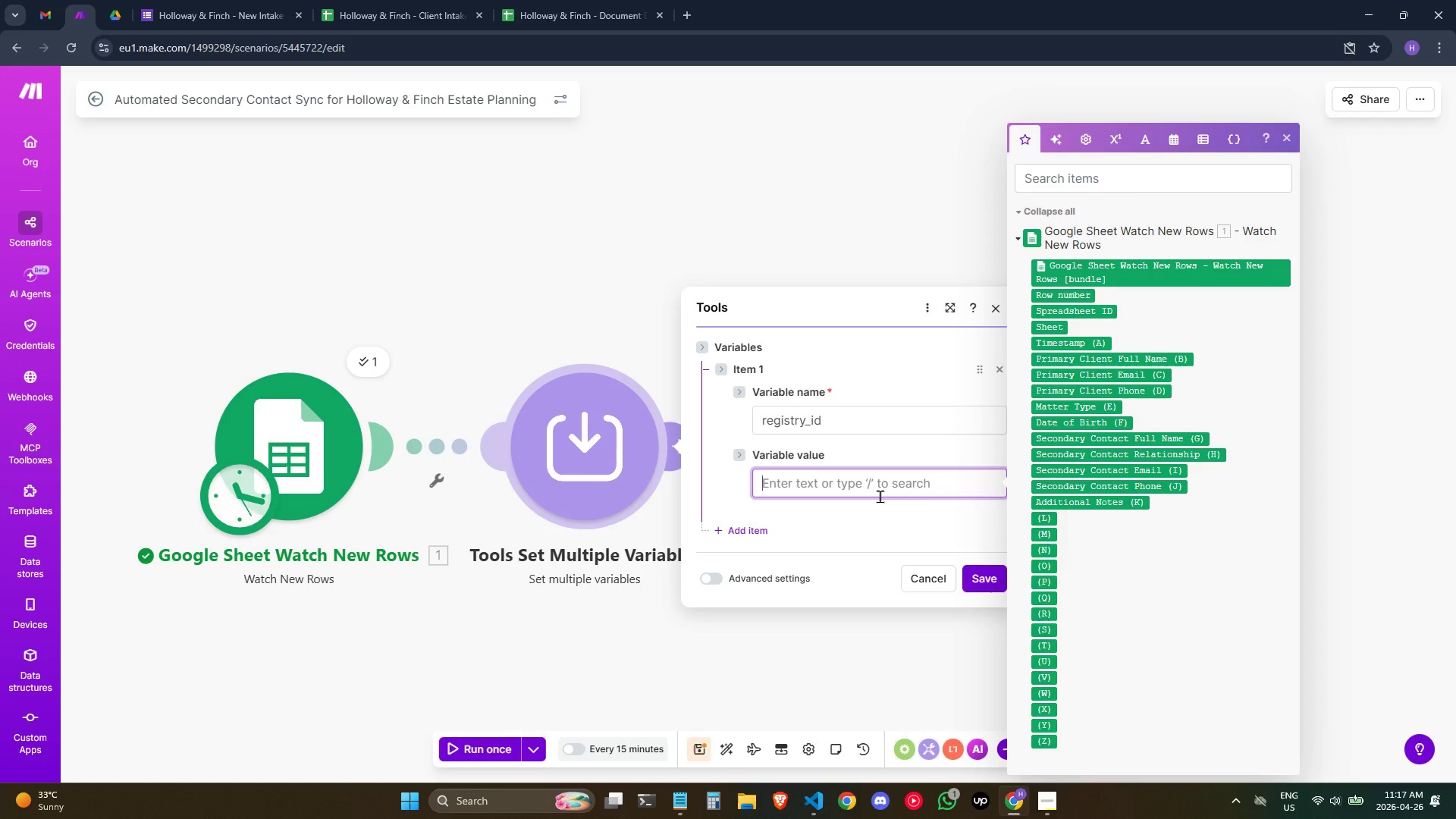 
type(HF-/FO)
 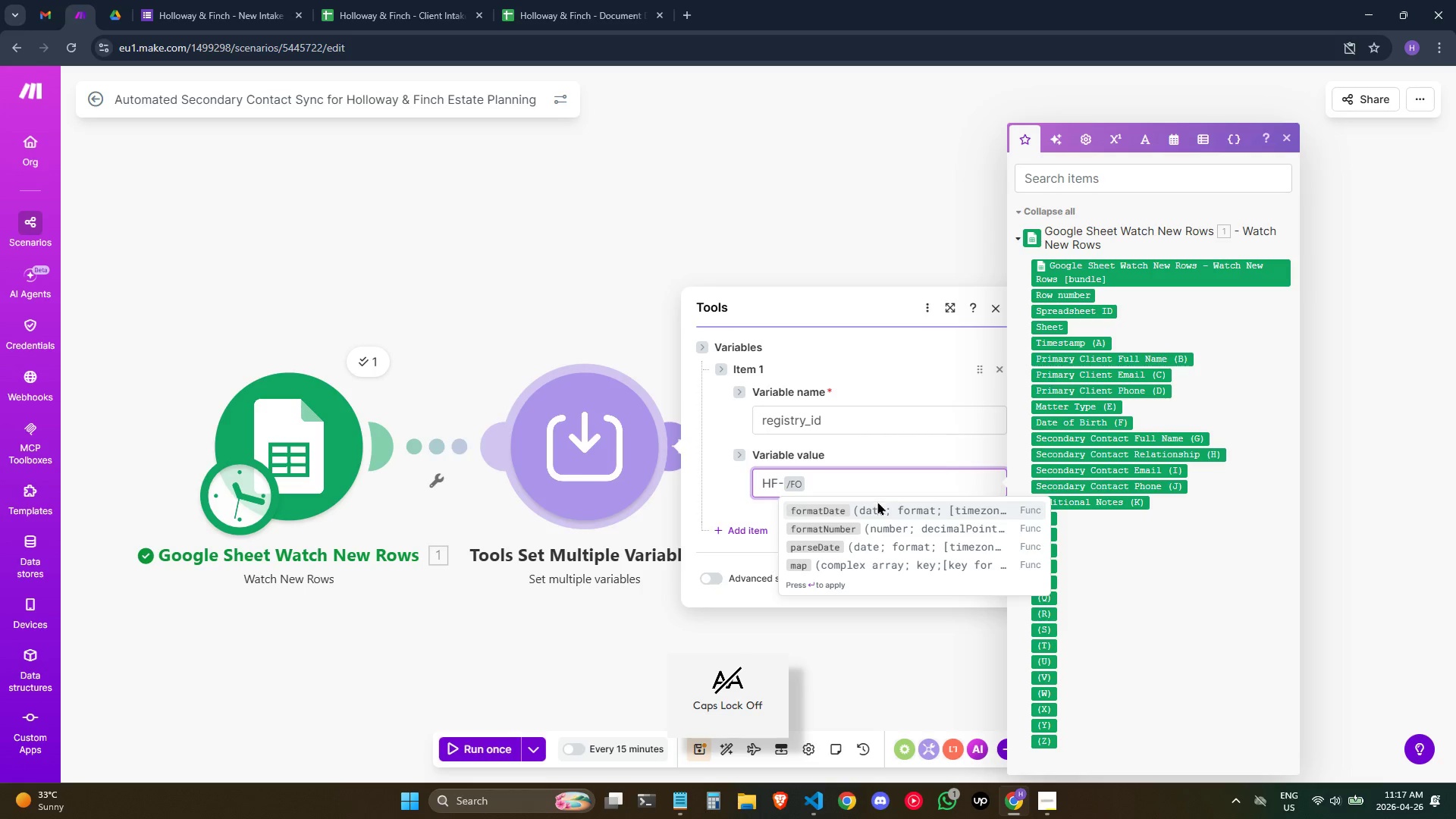 
left_click([870, 512])
 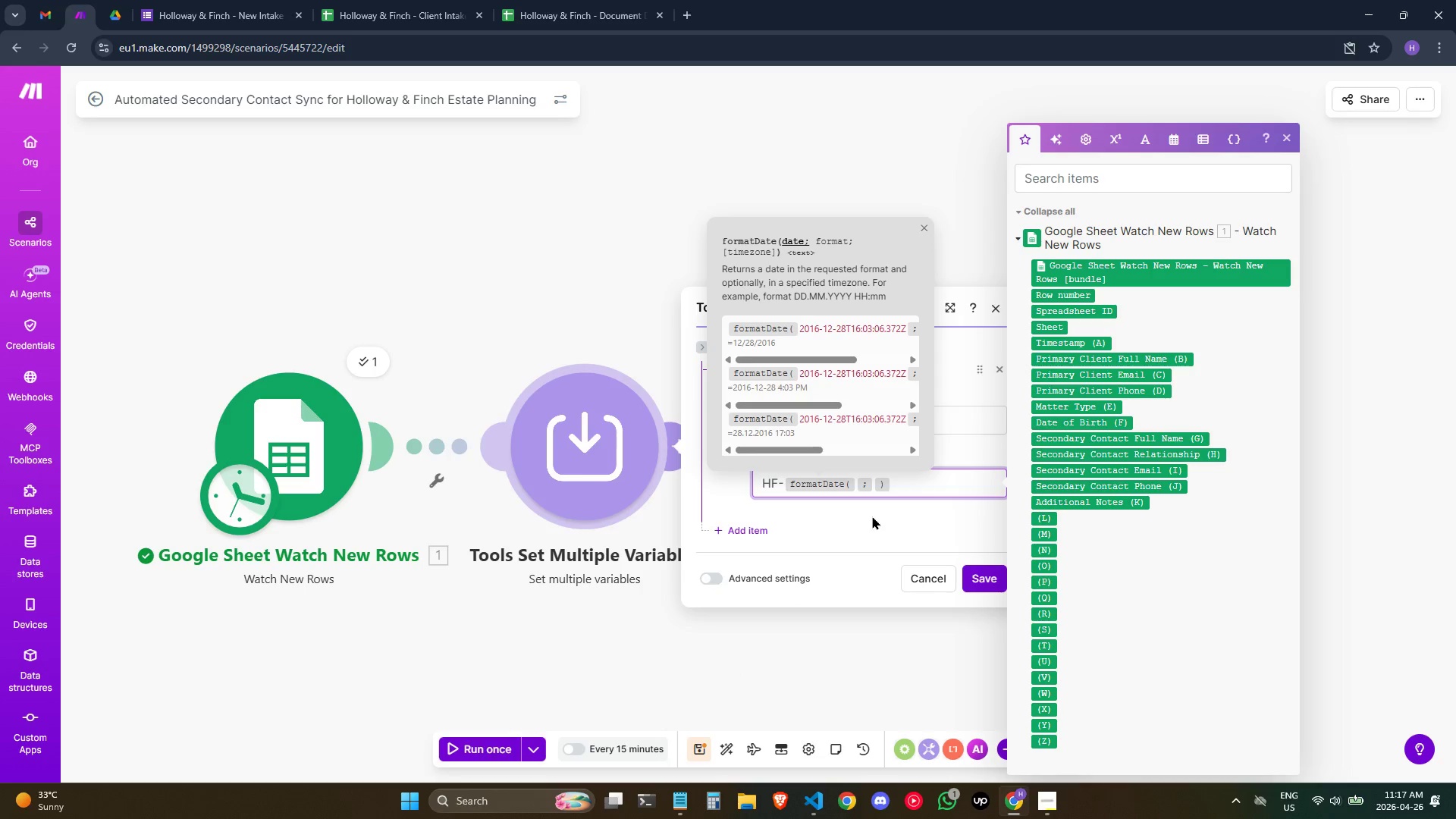 
type(/now)
 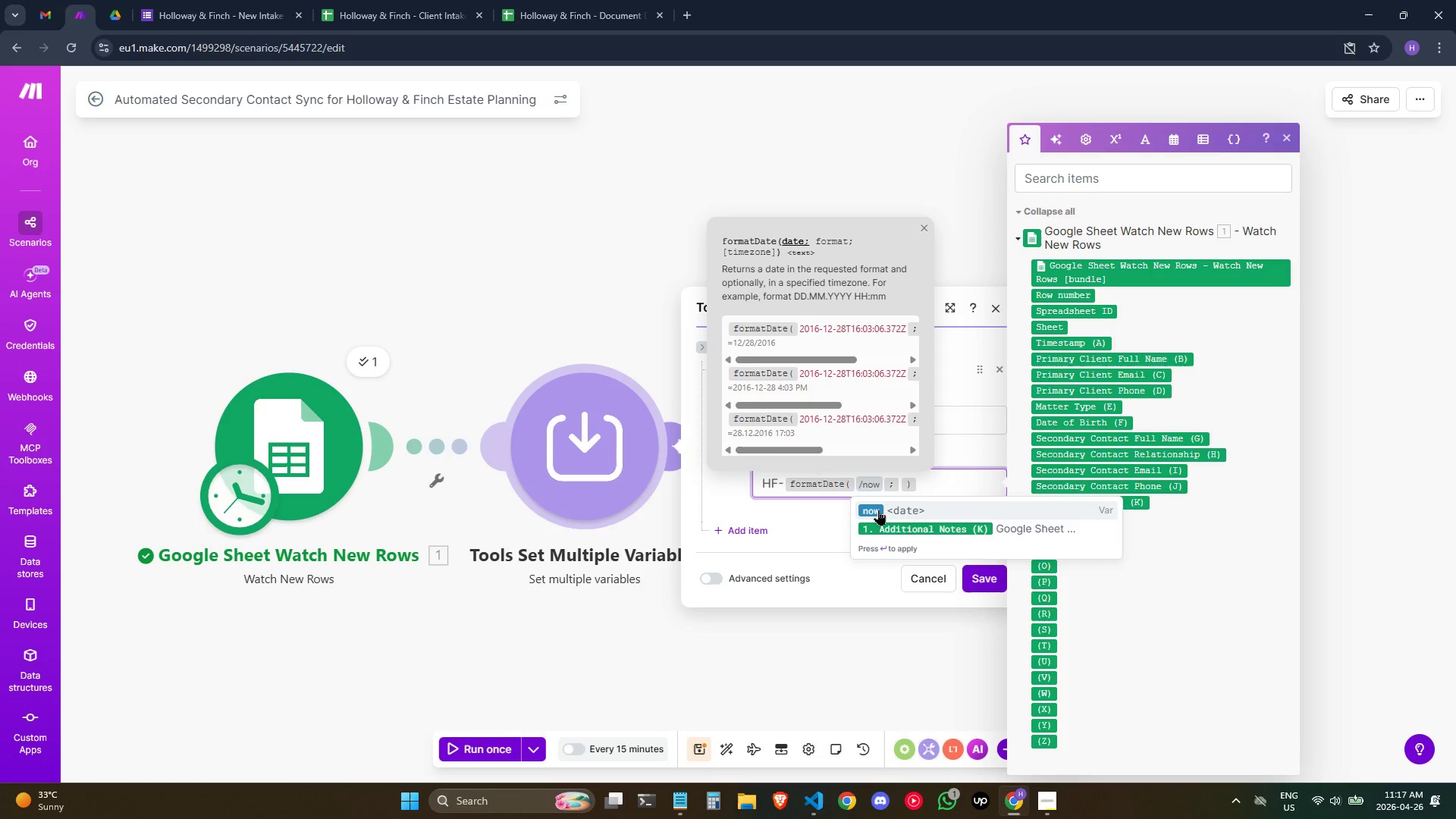 
left_click([881, 508])
 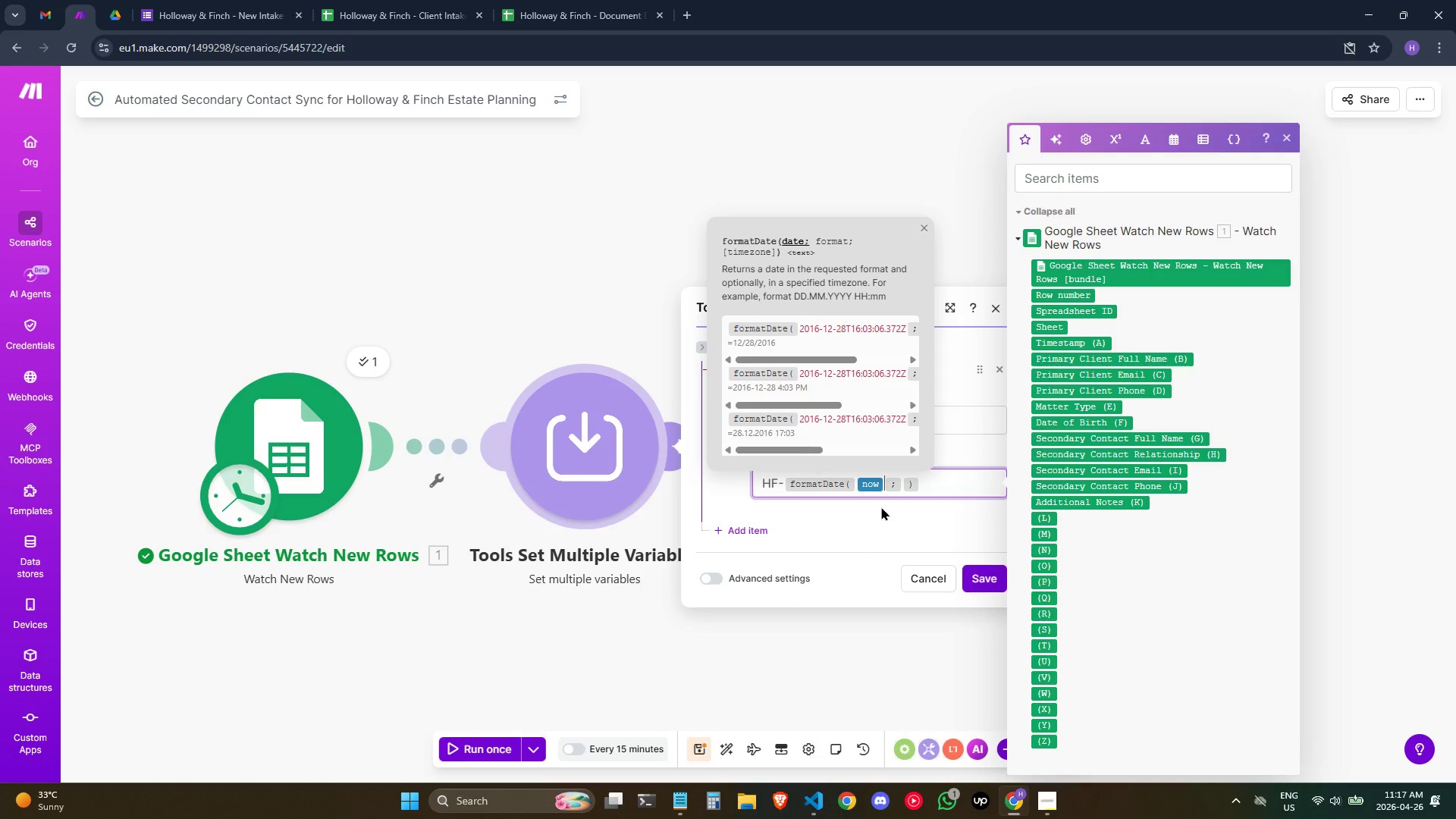 
key(ArrowRight)
 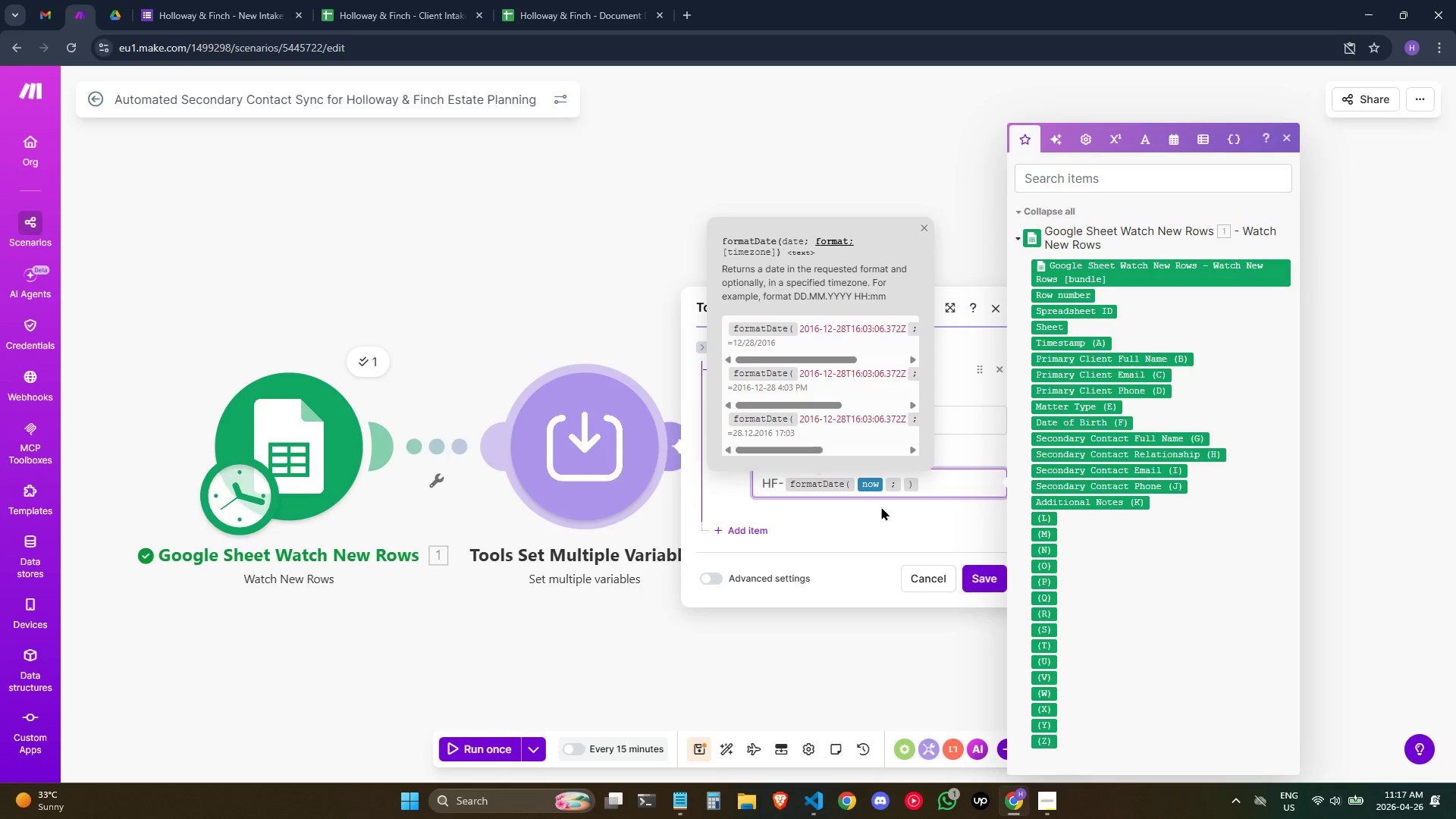 
type(YYYYMMDDmm)
 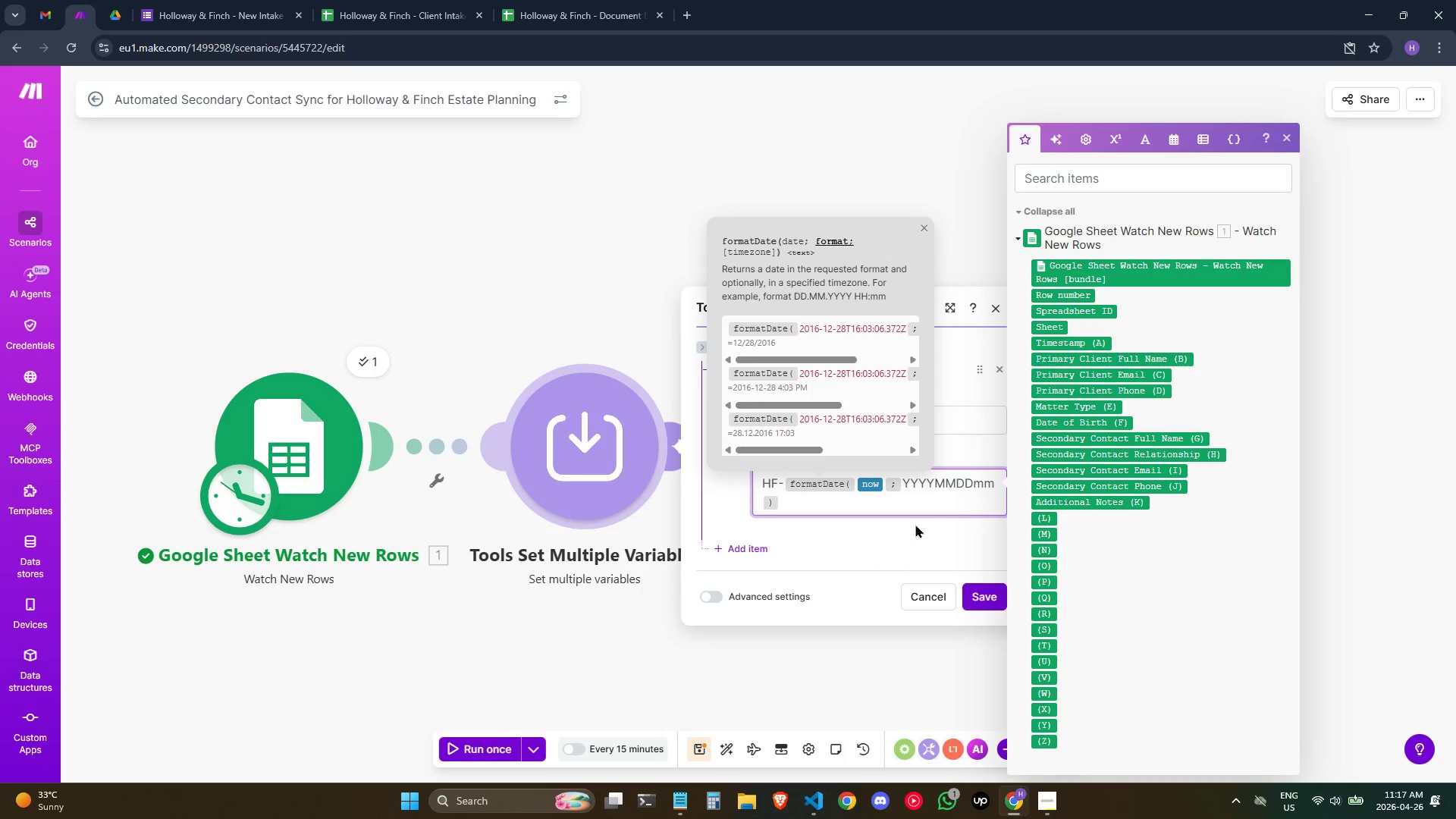 
left_click([909, 502])
 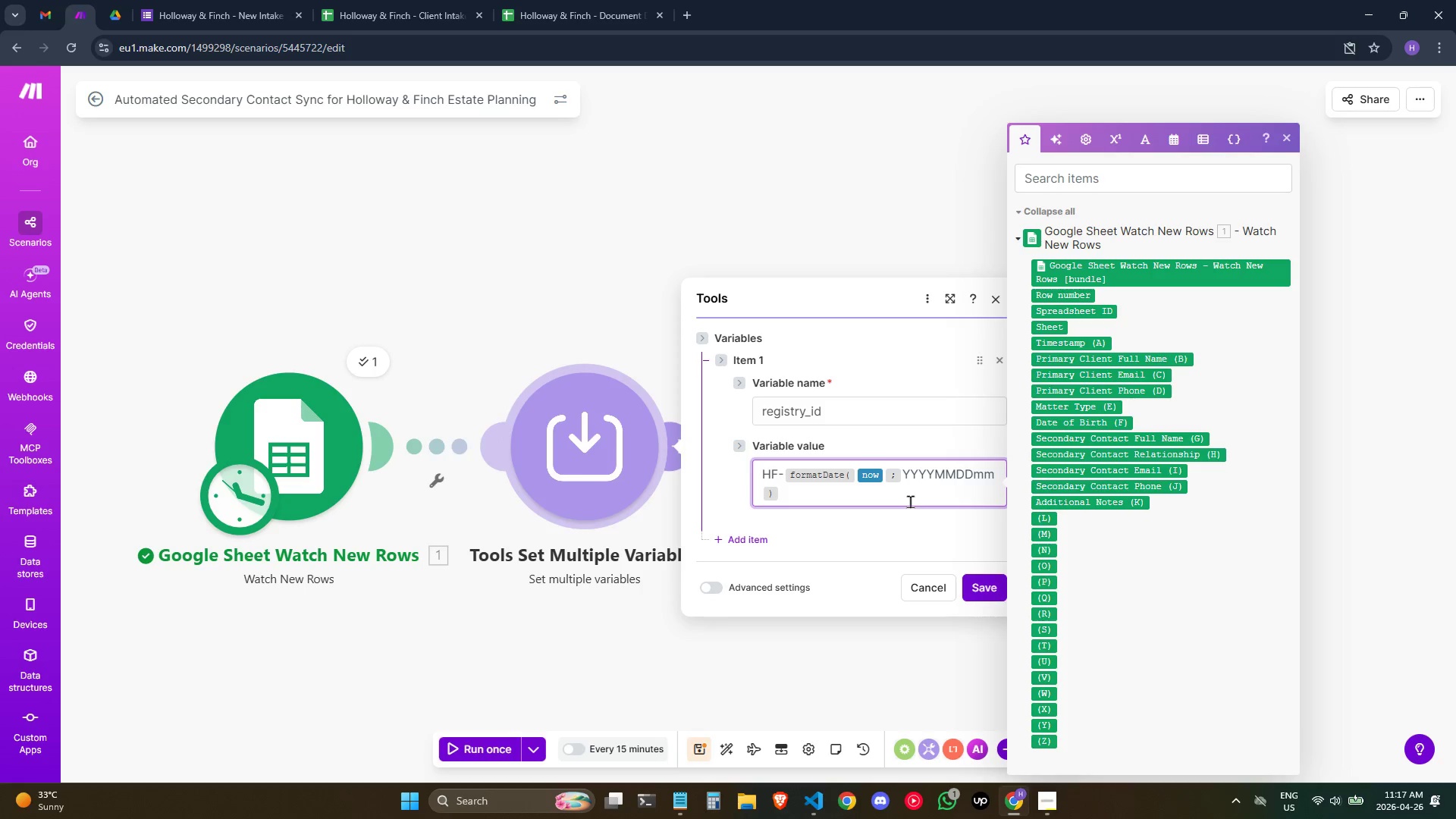 
key(Minus)
 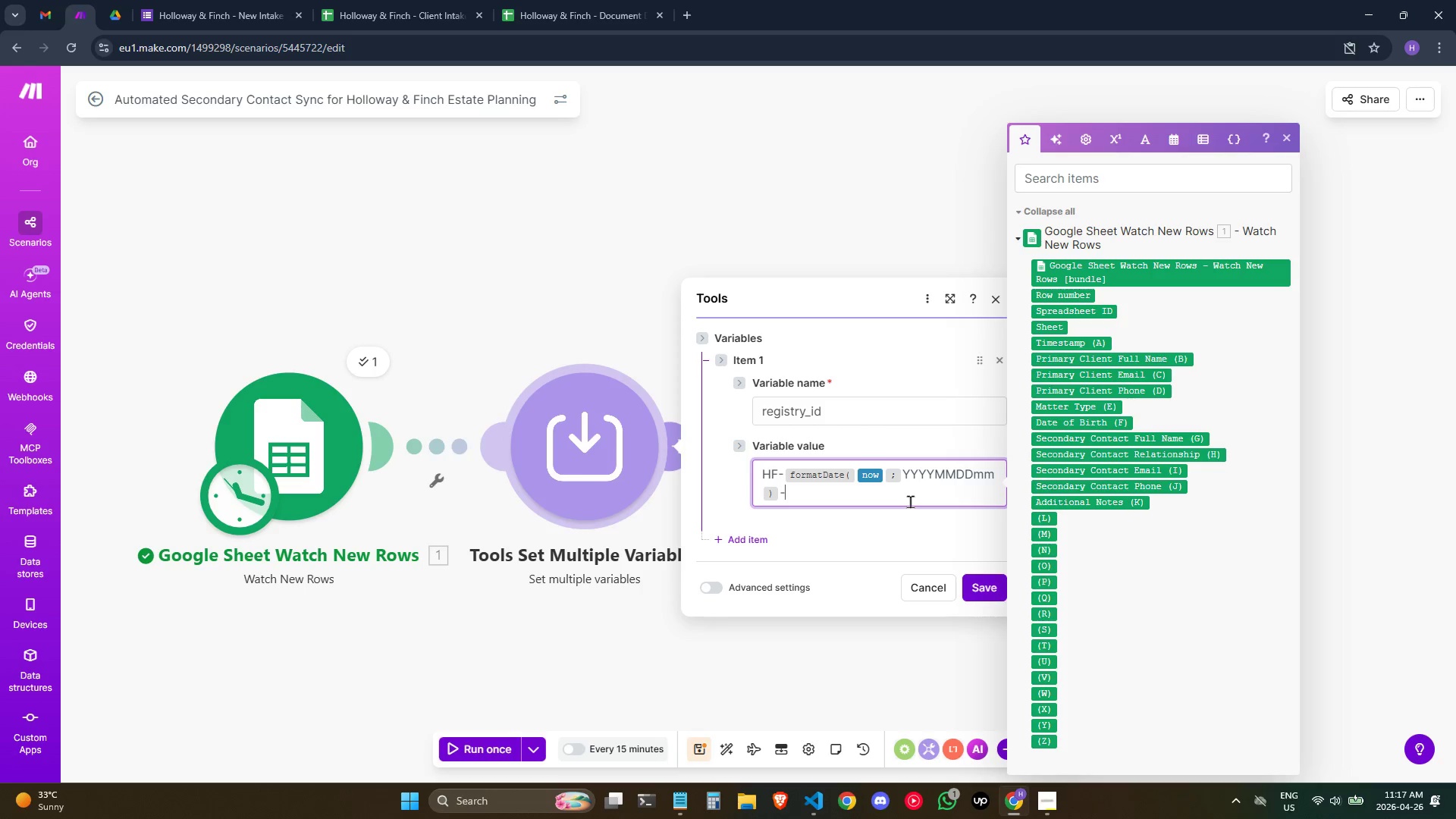 
key(Slash)
 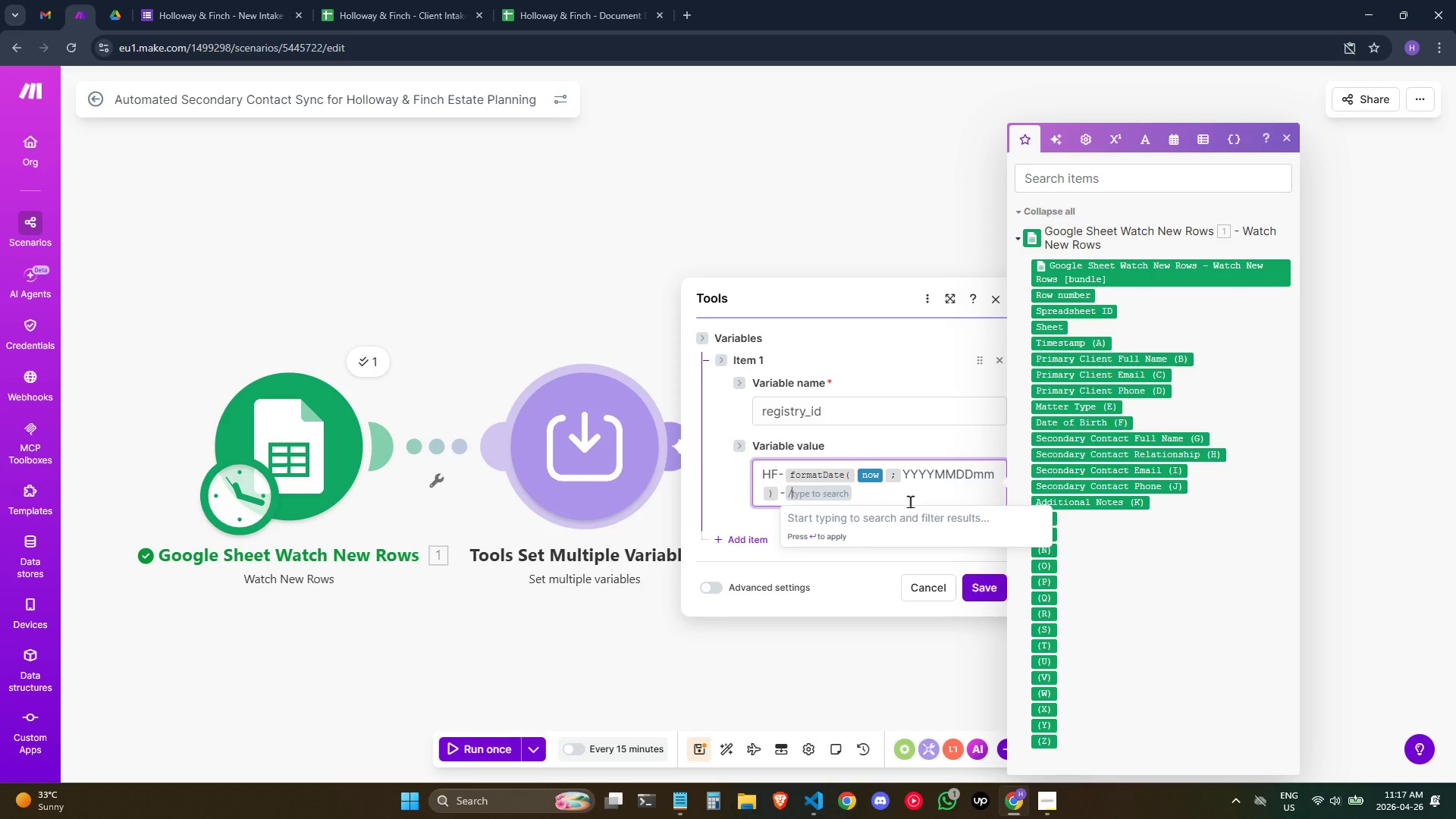 
key(U)
 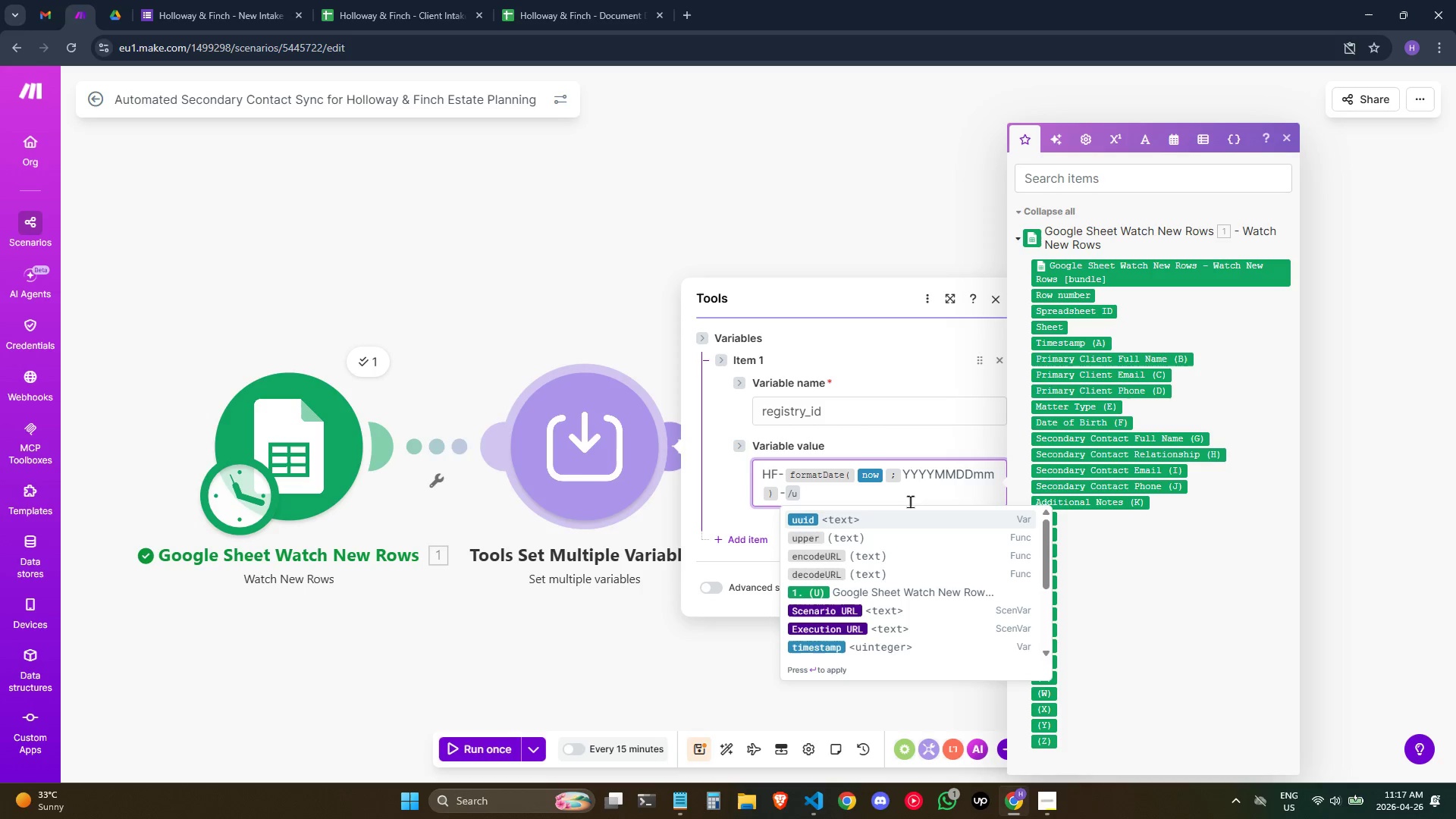 
key(ArrowDown)
 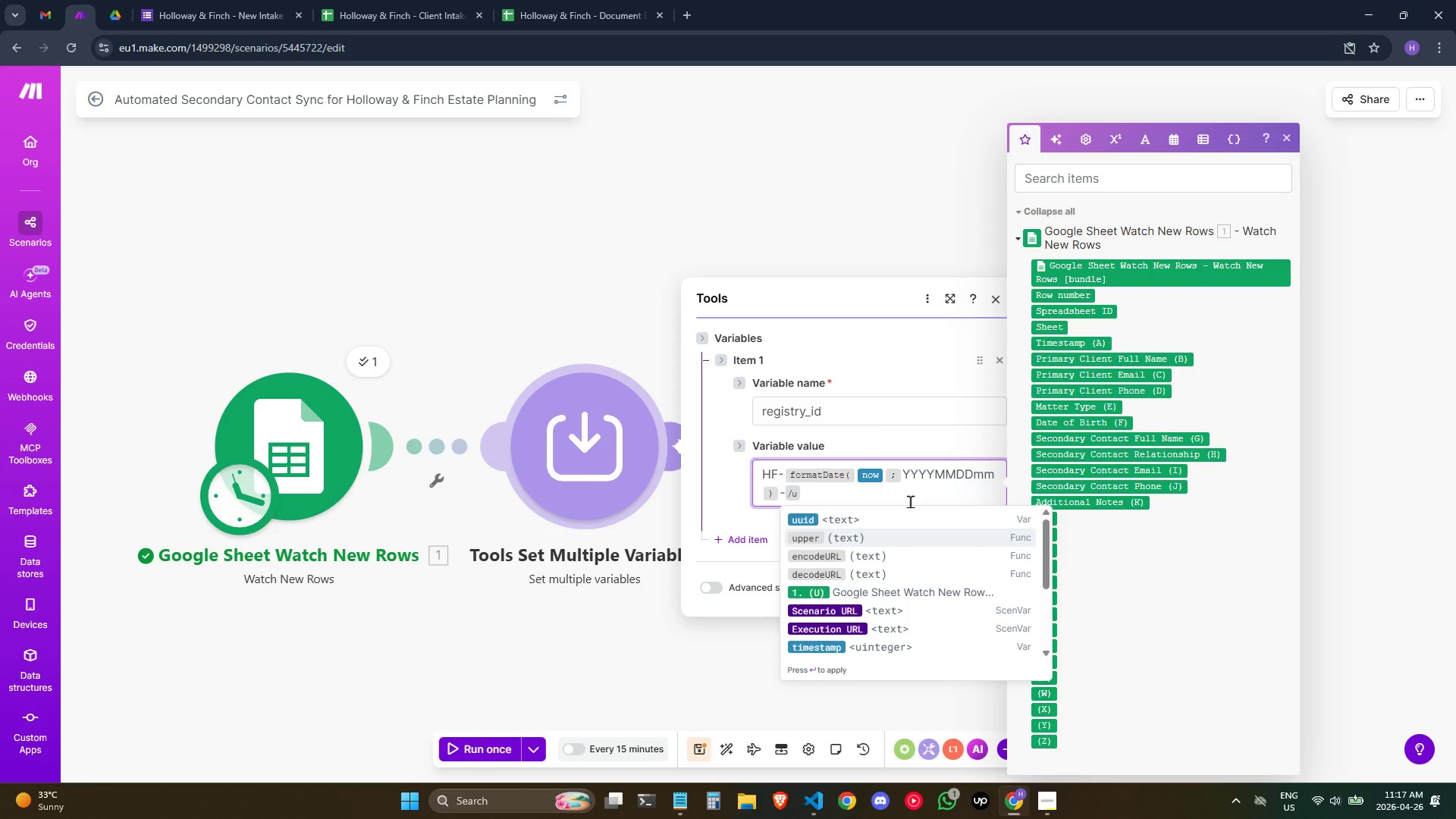 
key(Enter)
 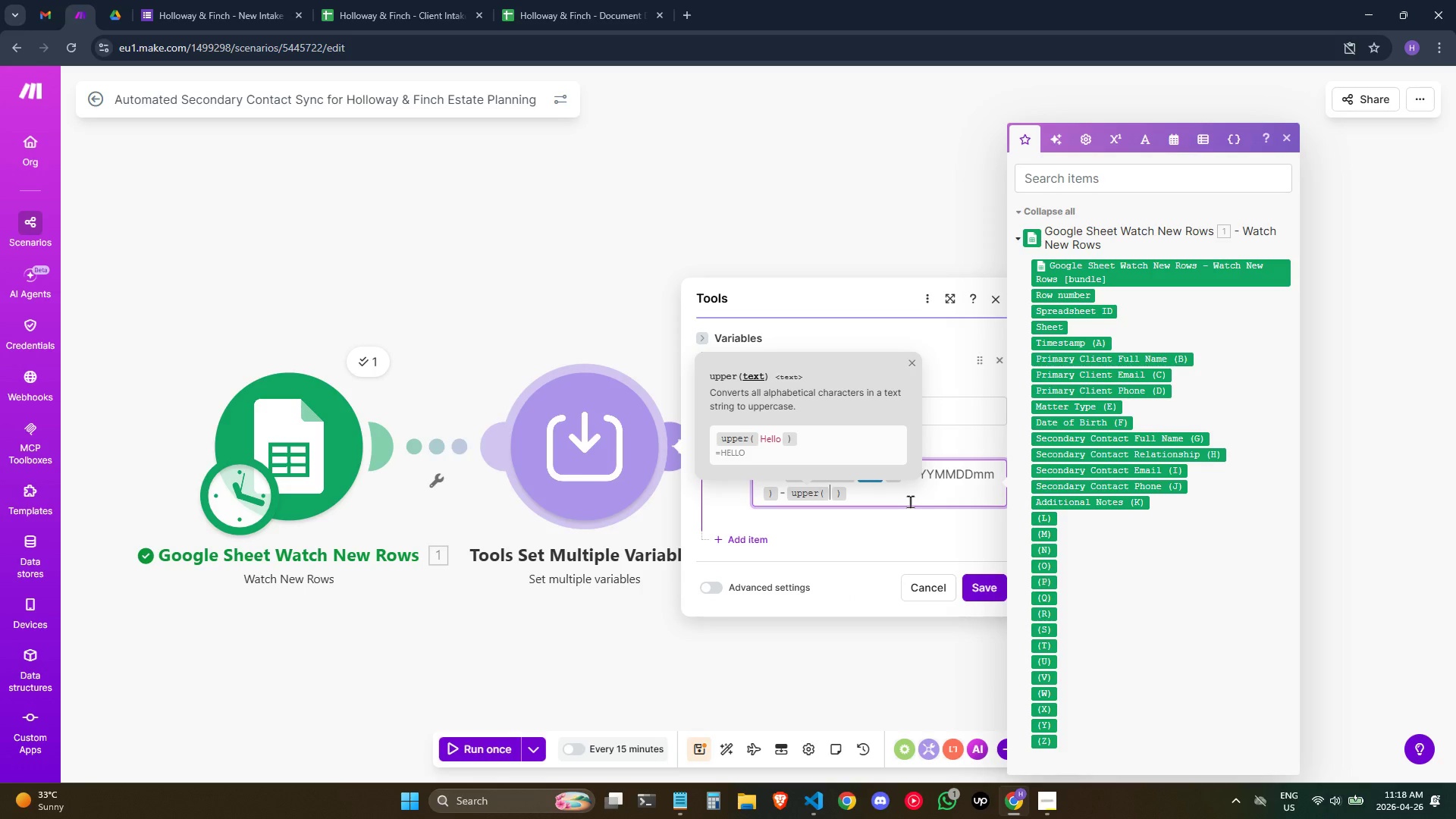 
wait(5.56)
 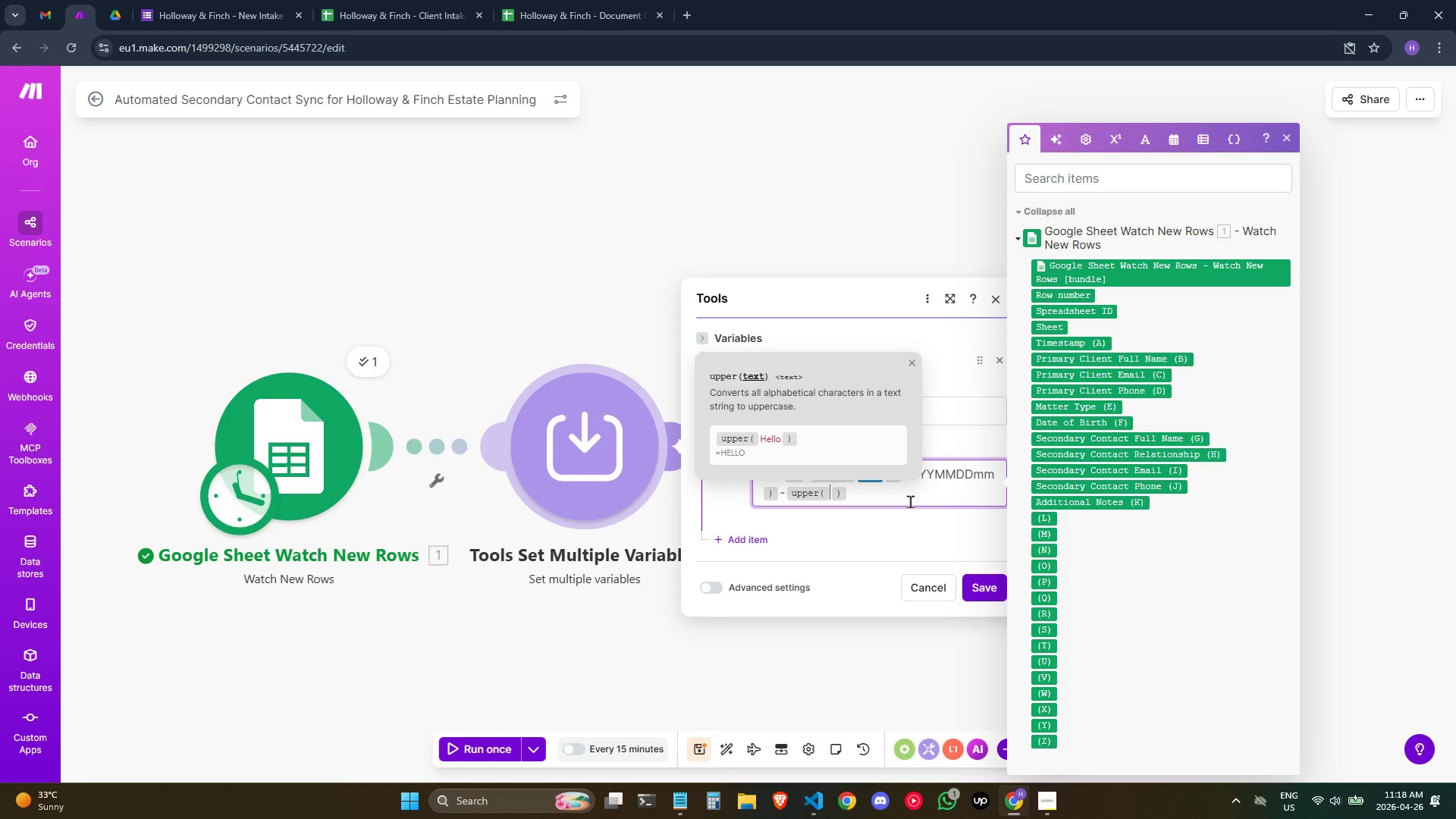 
key(Slash)
 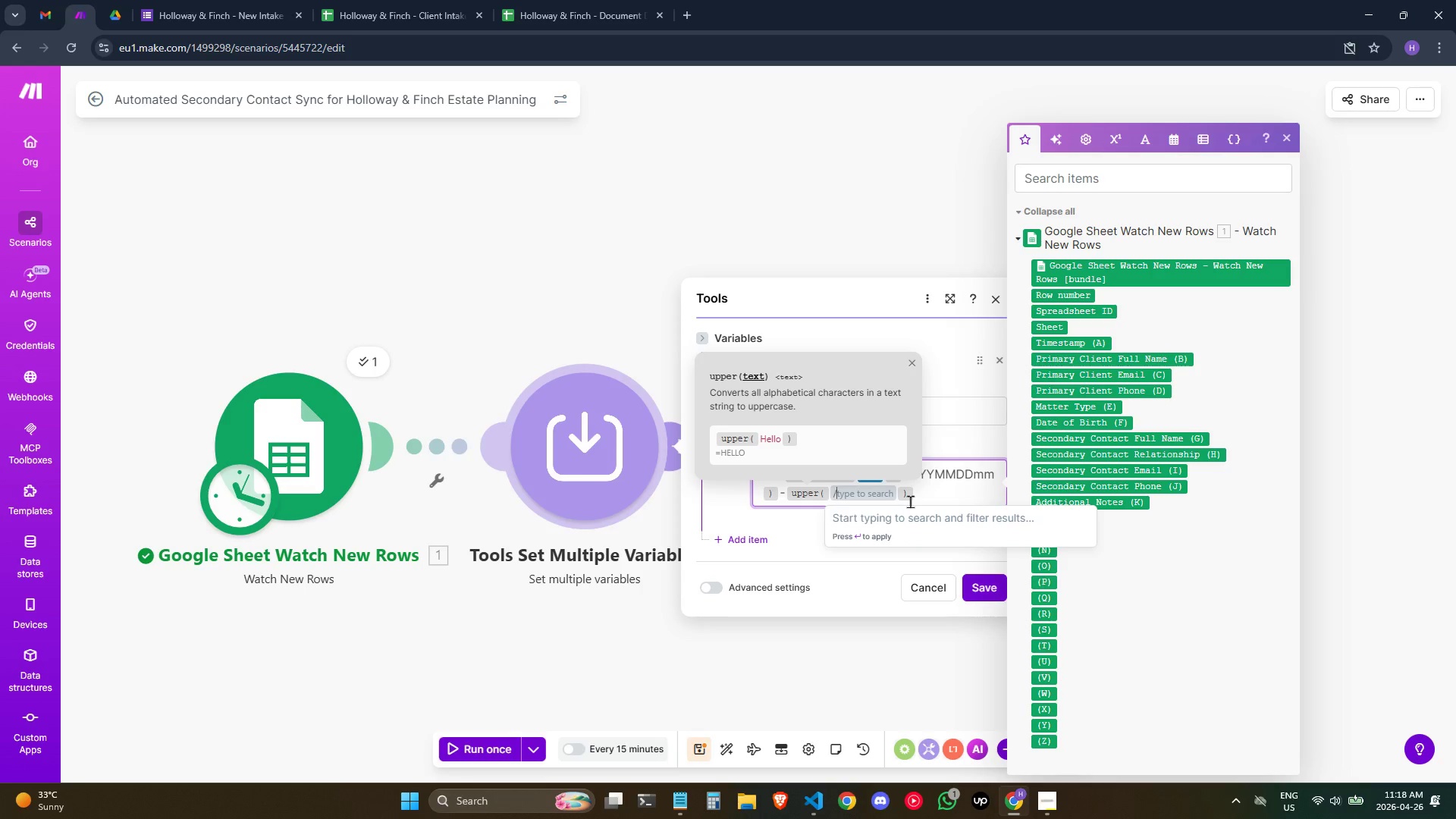 
key(S)
 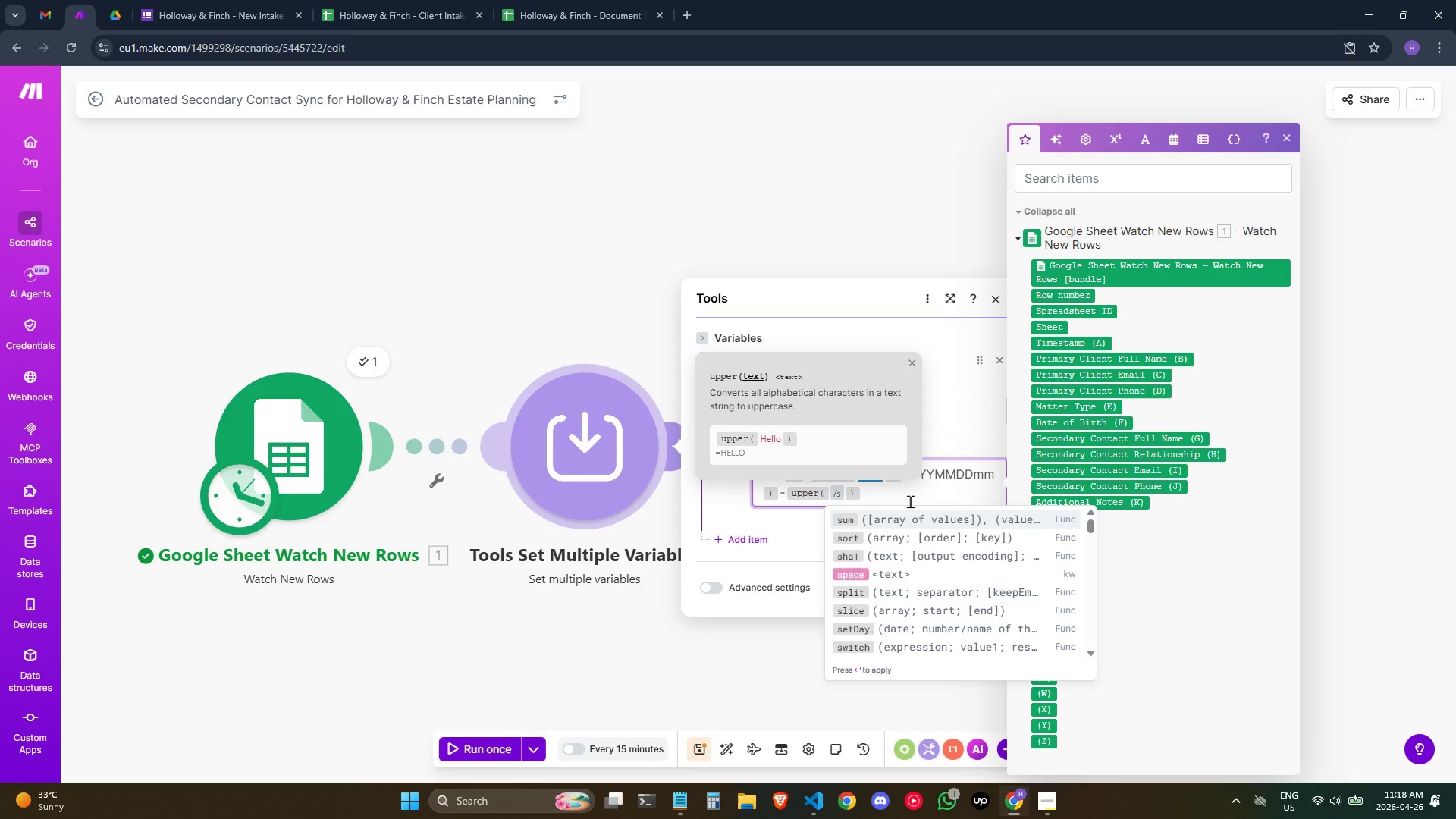 
key(U)
 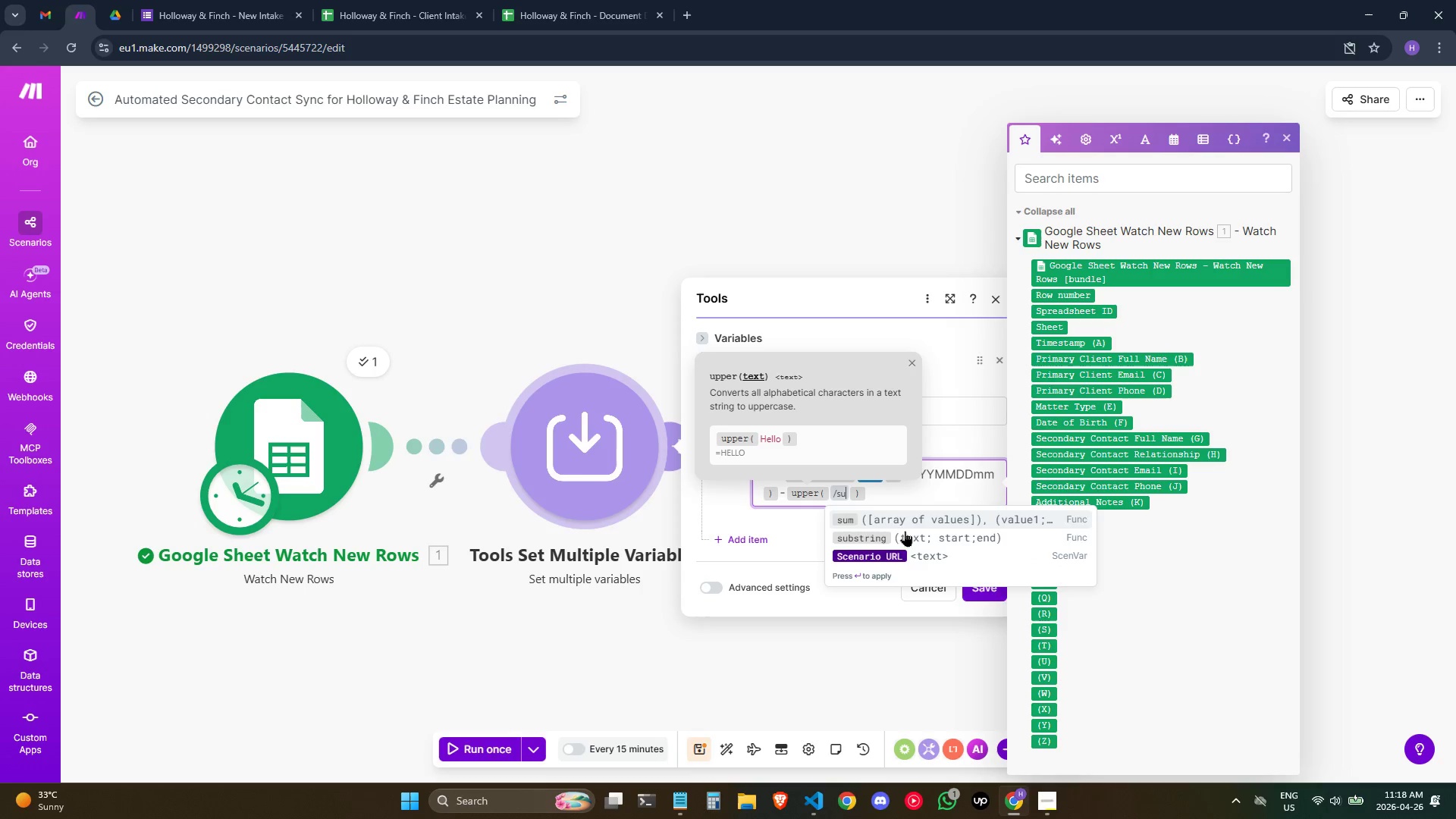 
left_click([902, 538])
 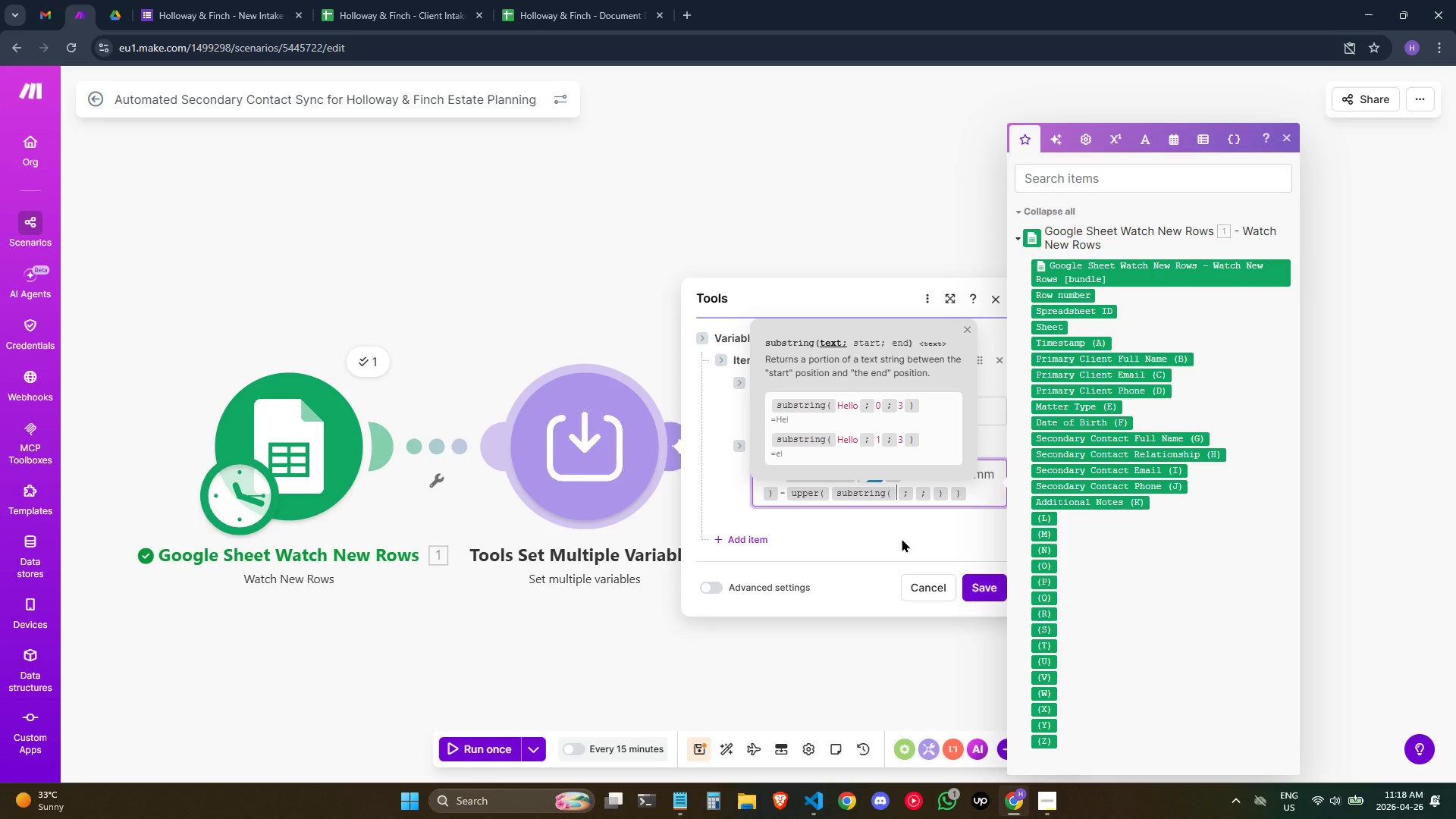 
wait(10.44)
 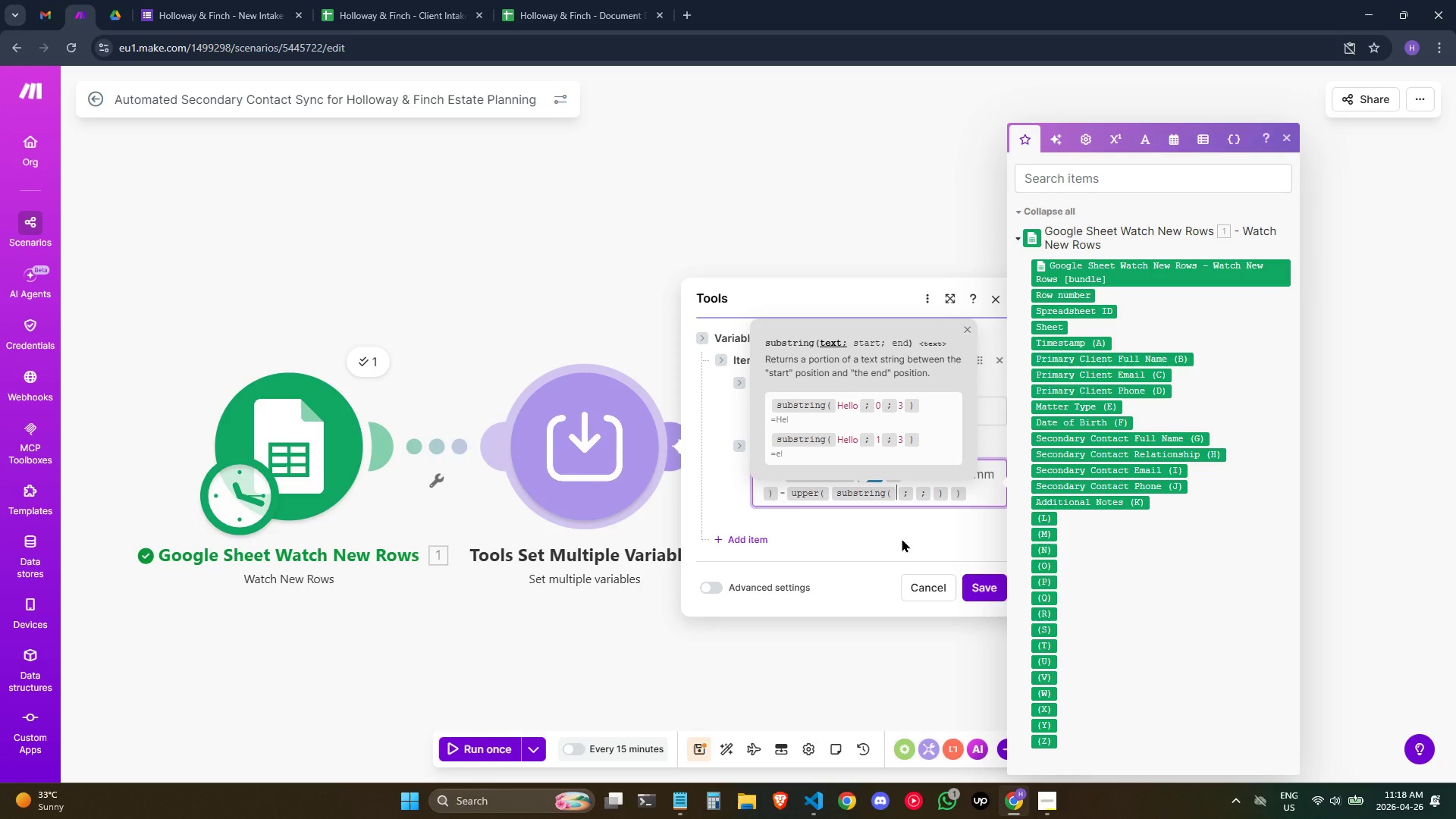 
key(ArrowRight)
 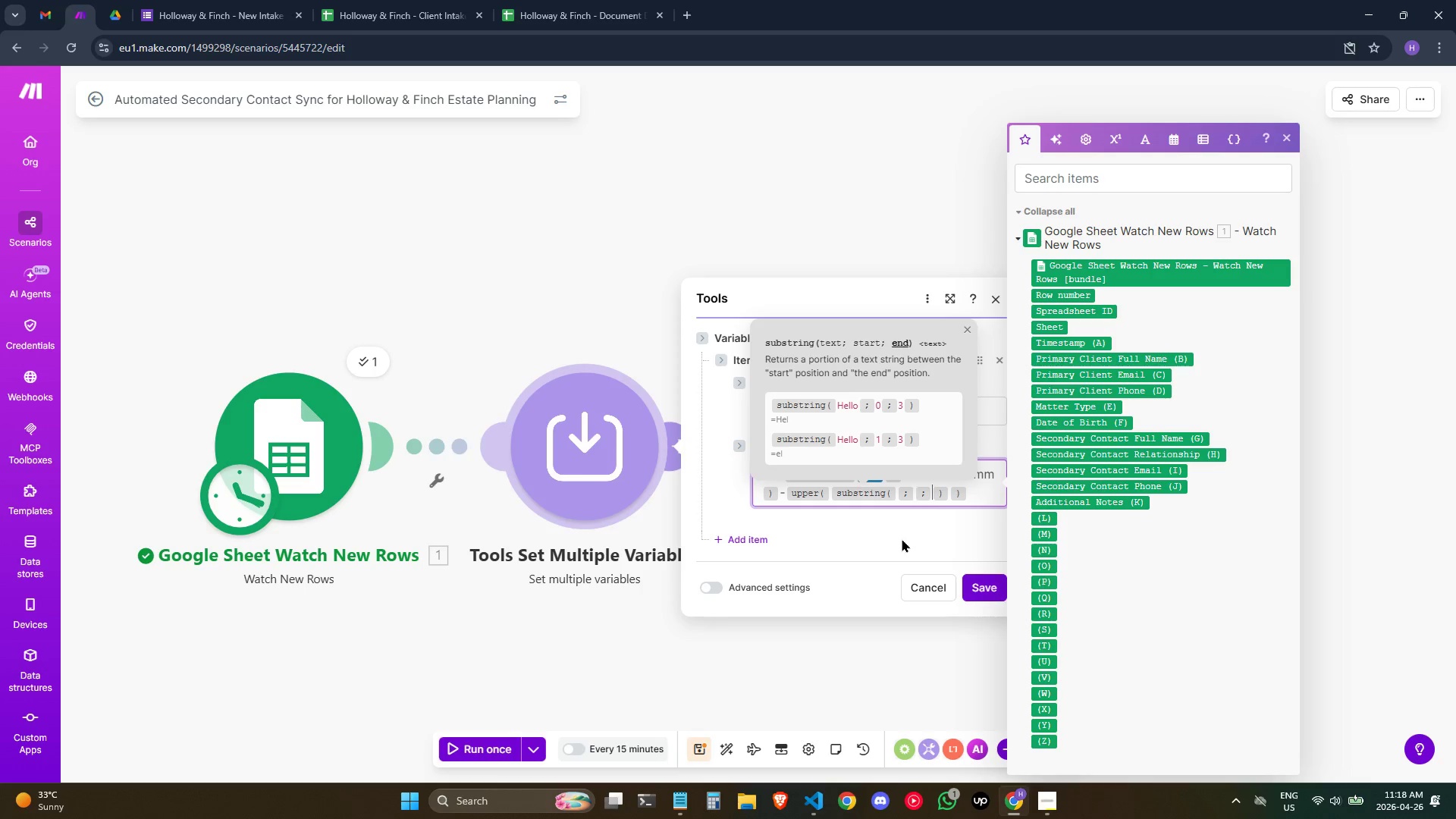 
key(ArrowRight)
 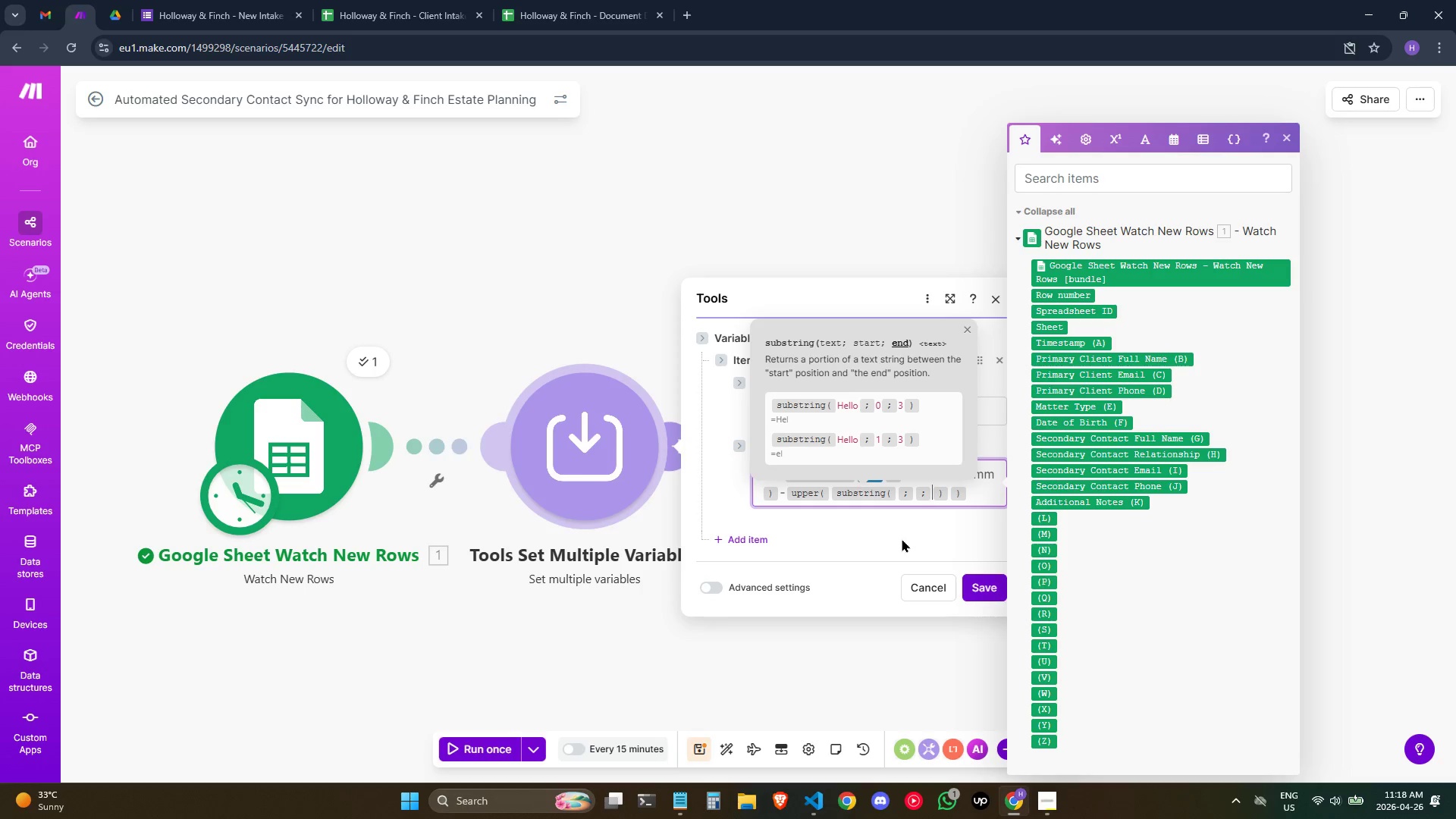 
key(ArrowLeft)
 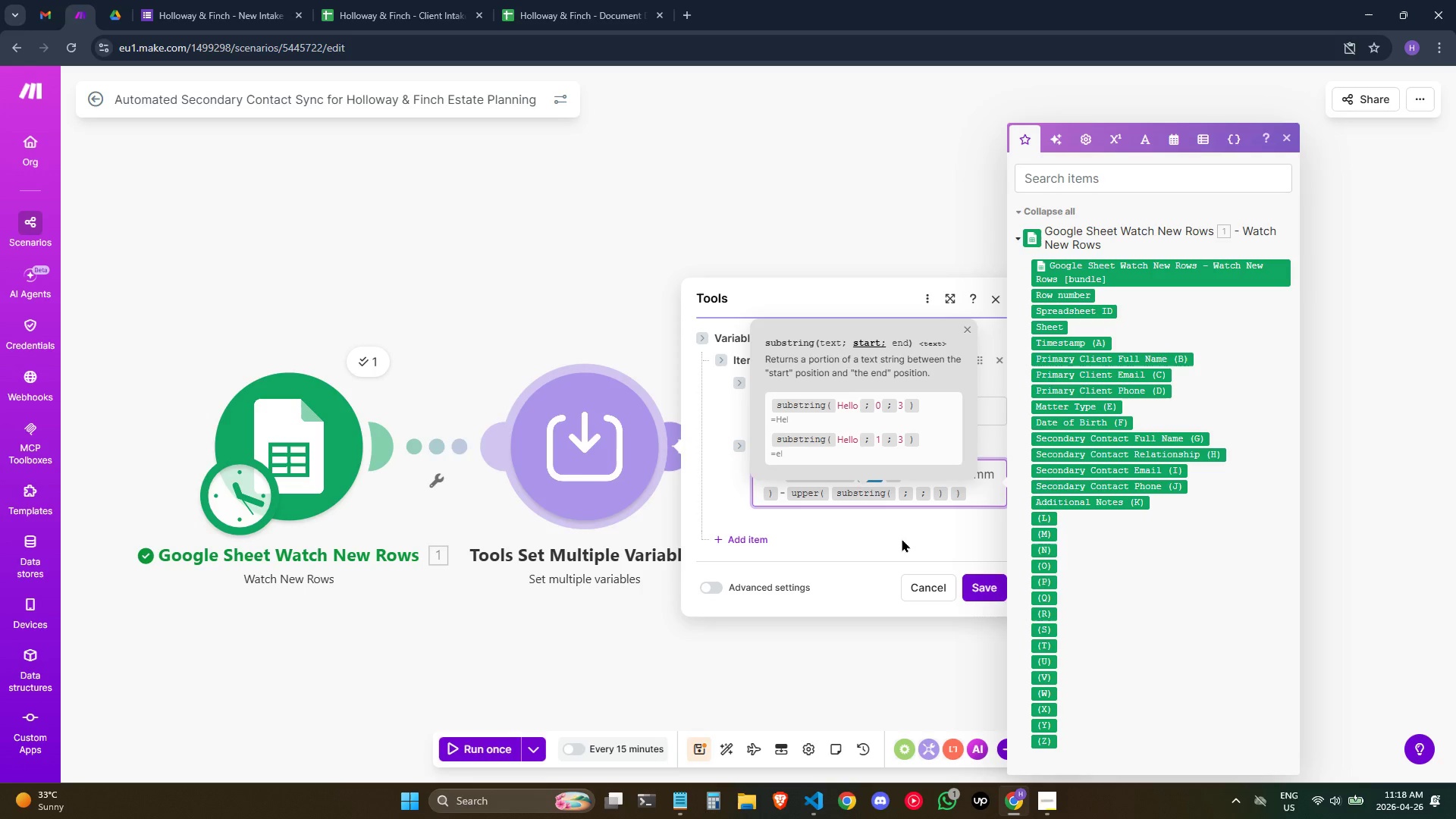 
key(0)
 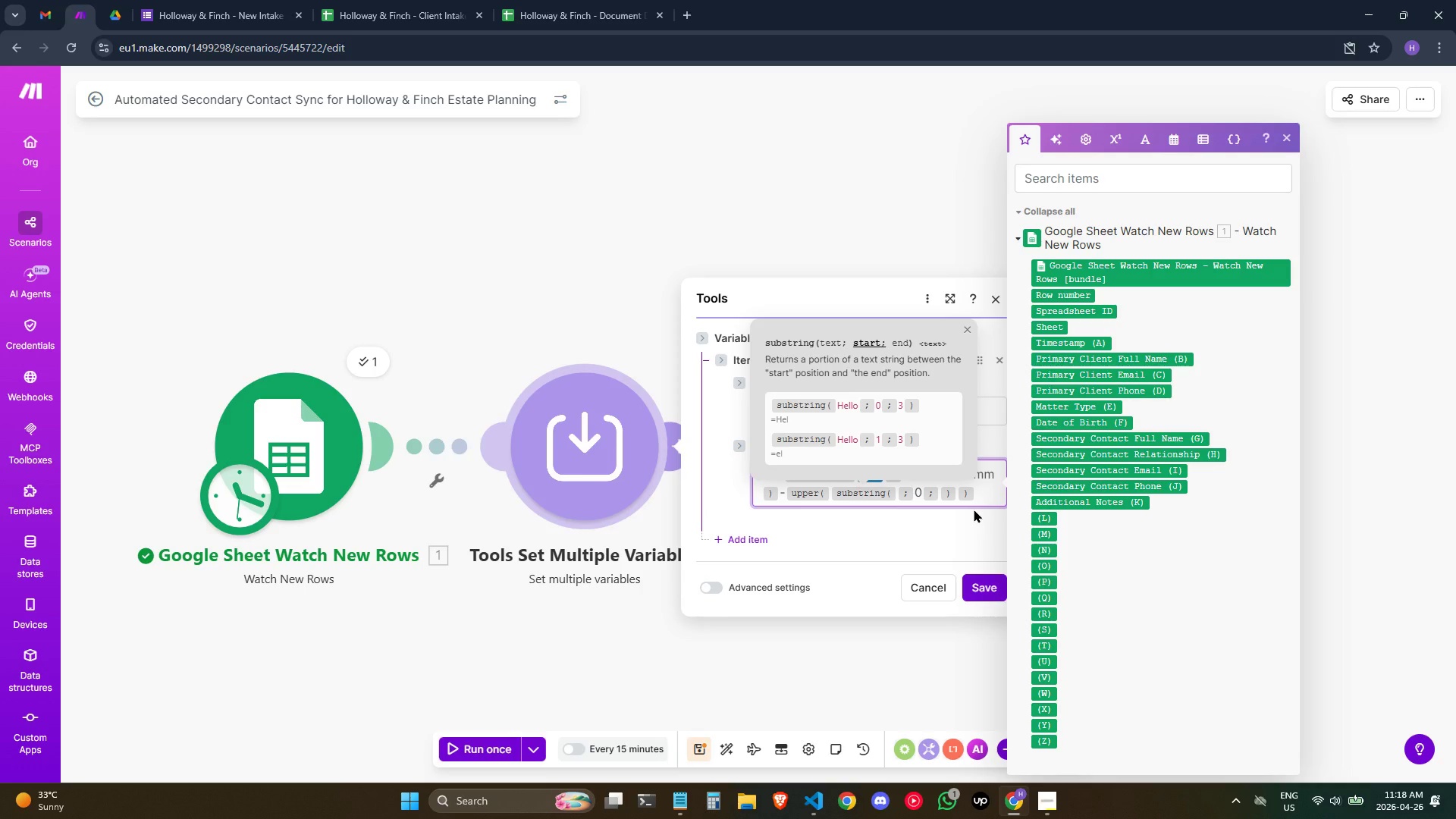 
wait(12.08)
 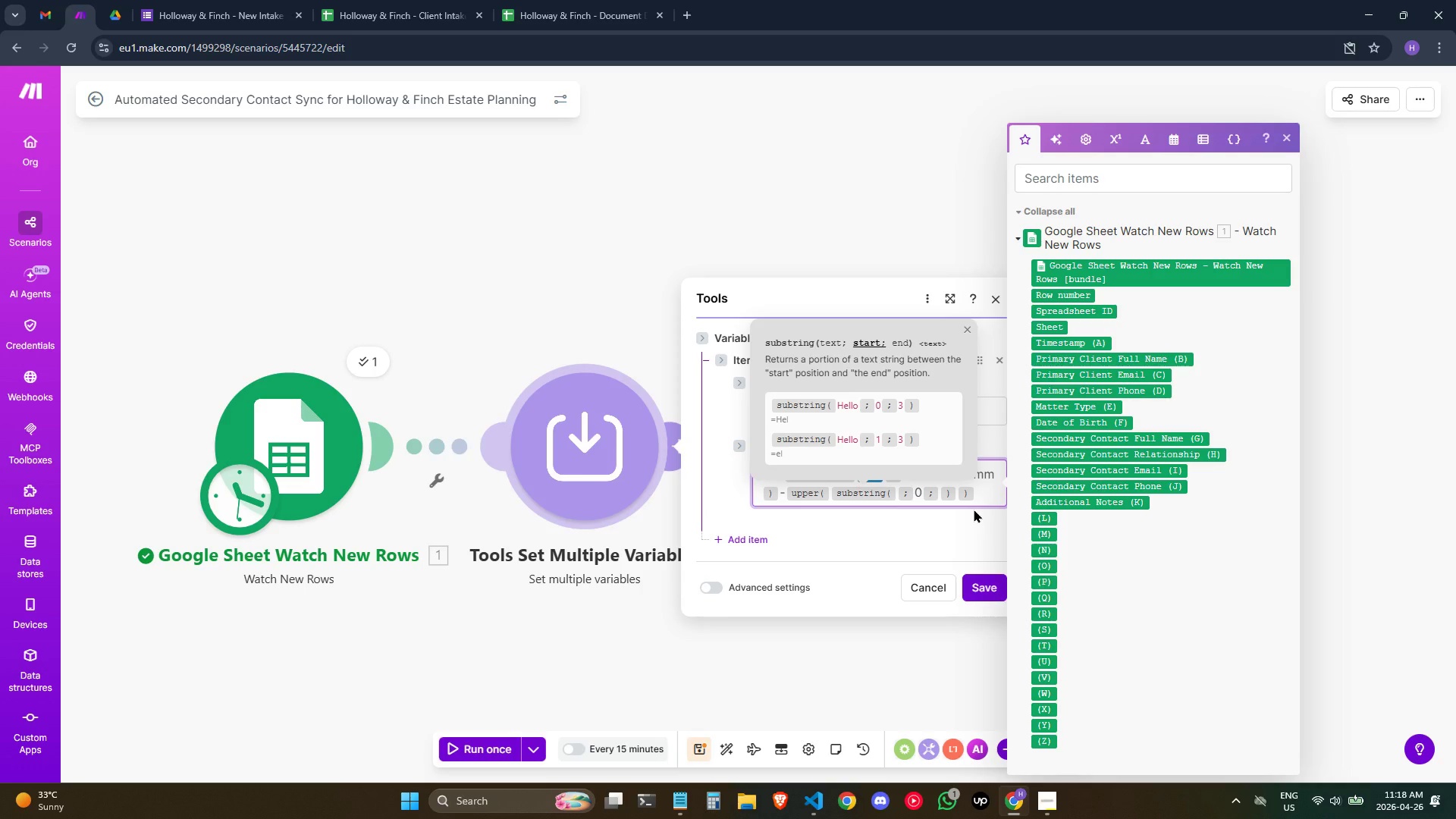 
left_click([896, 495])
 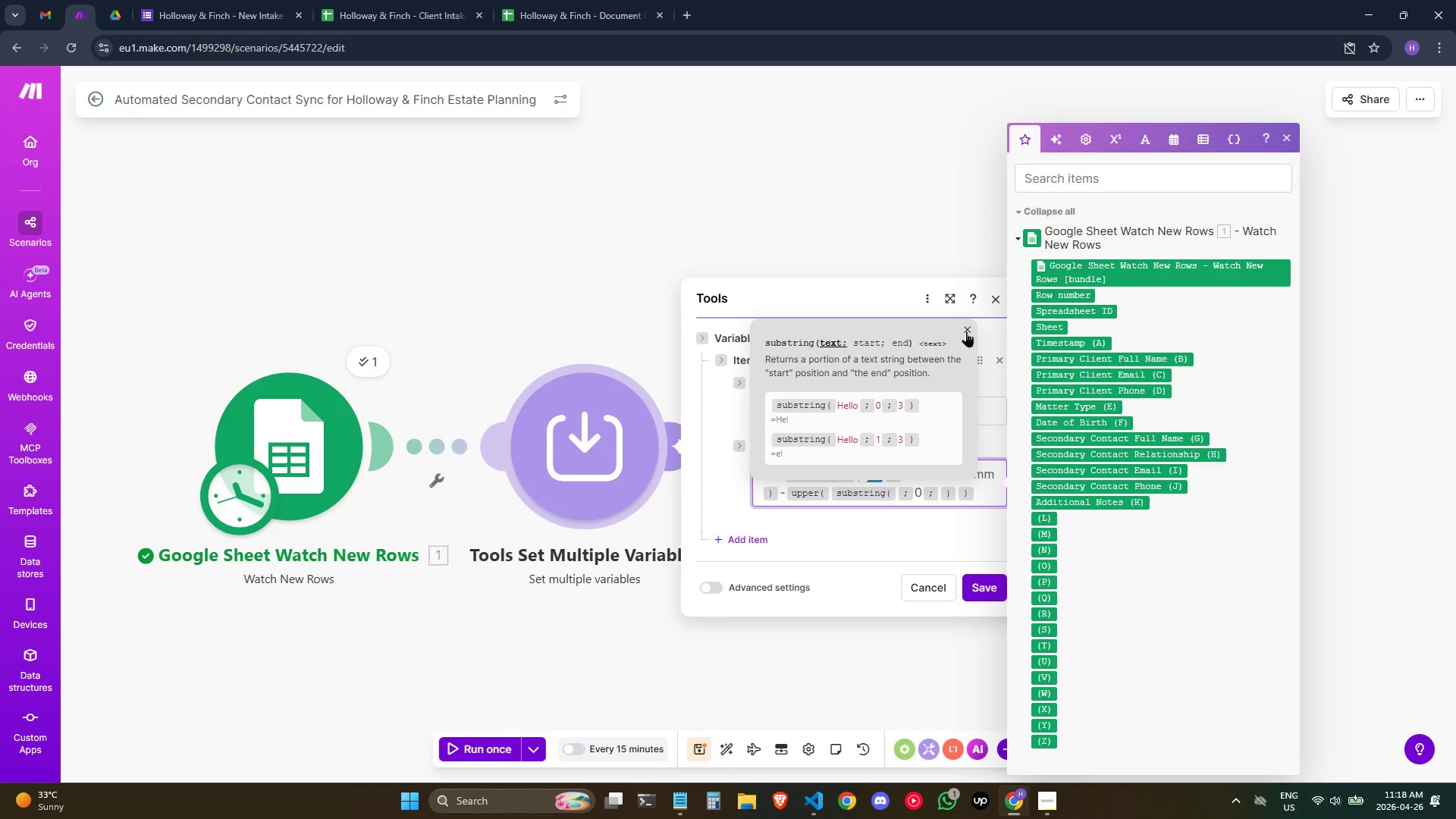 
wait(10.88)
 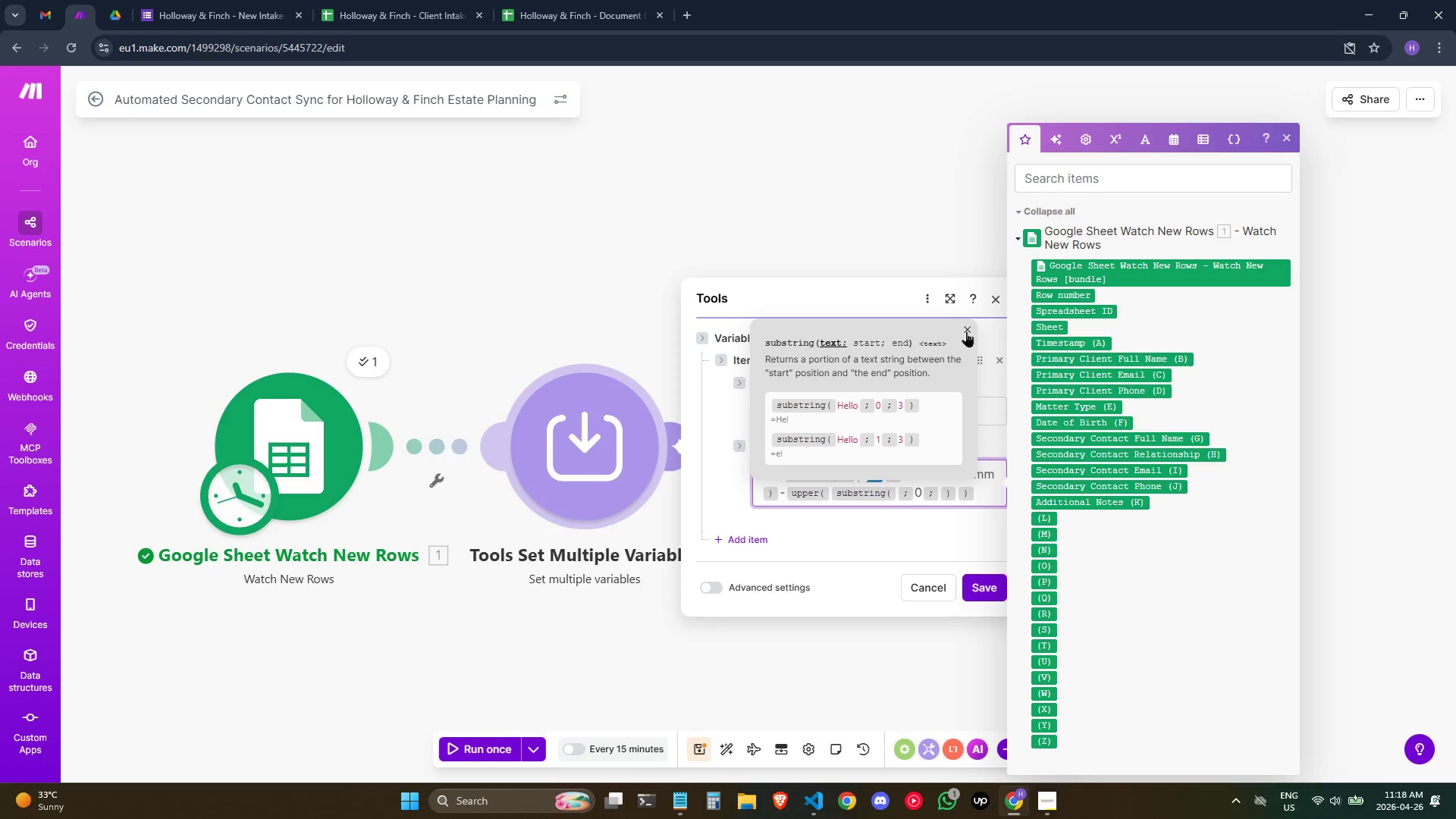 
double_click([896, 496])
 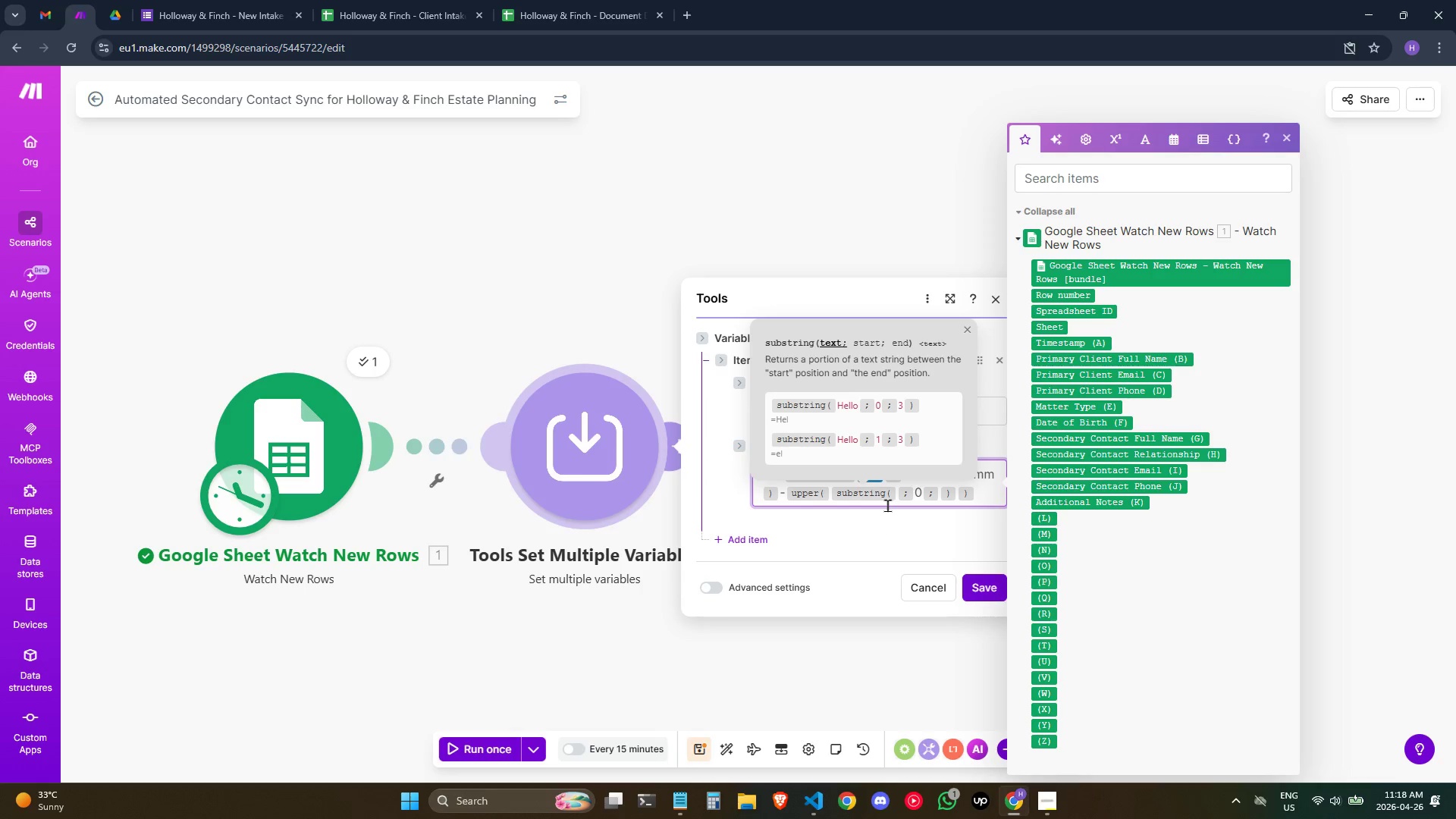 
left_click([896, 497])
 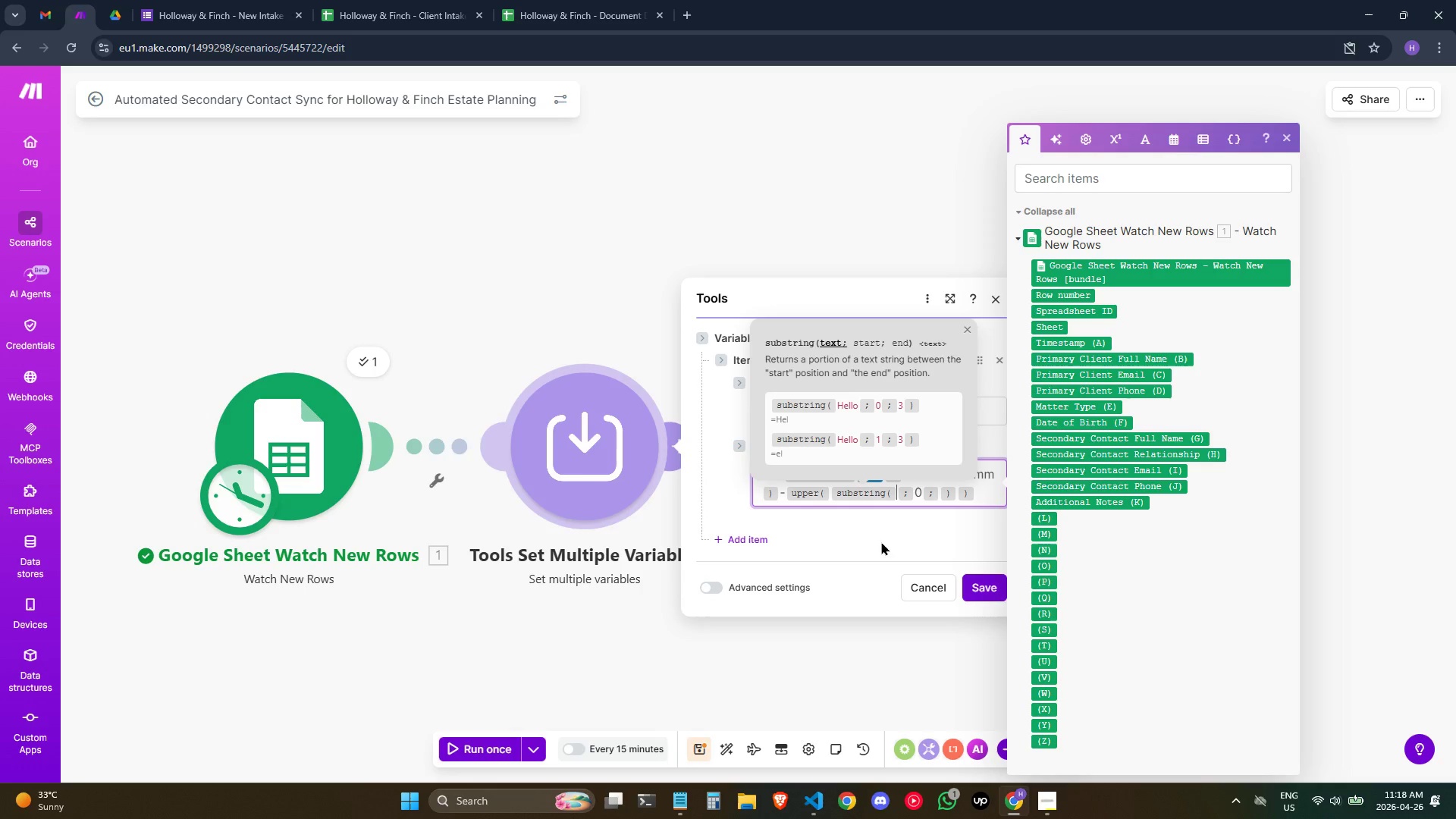 
type(/tr)
 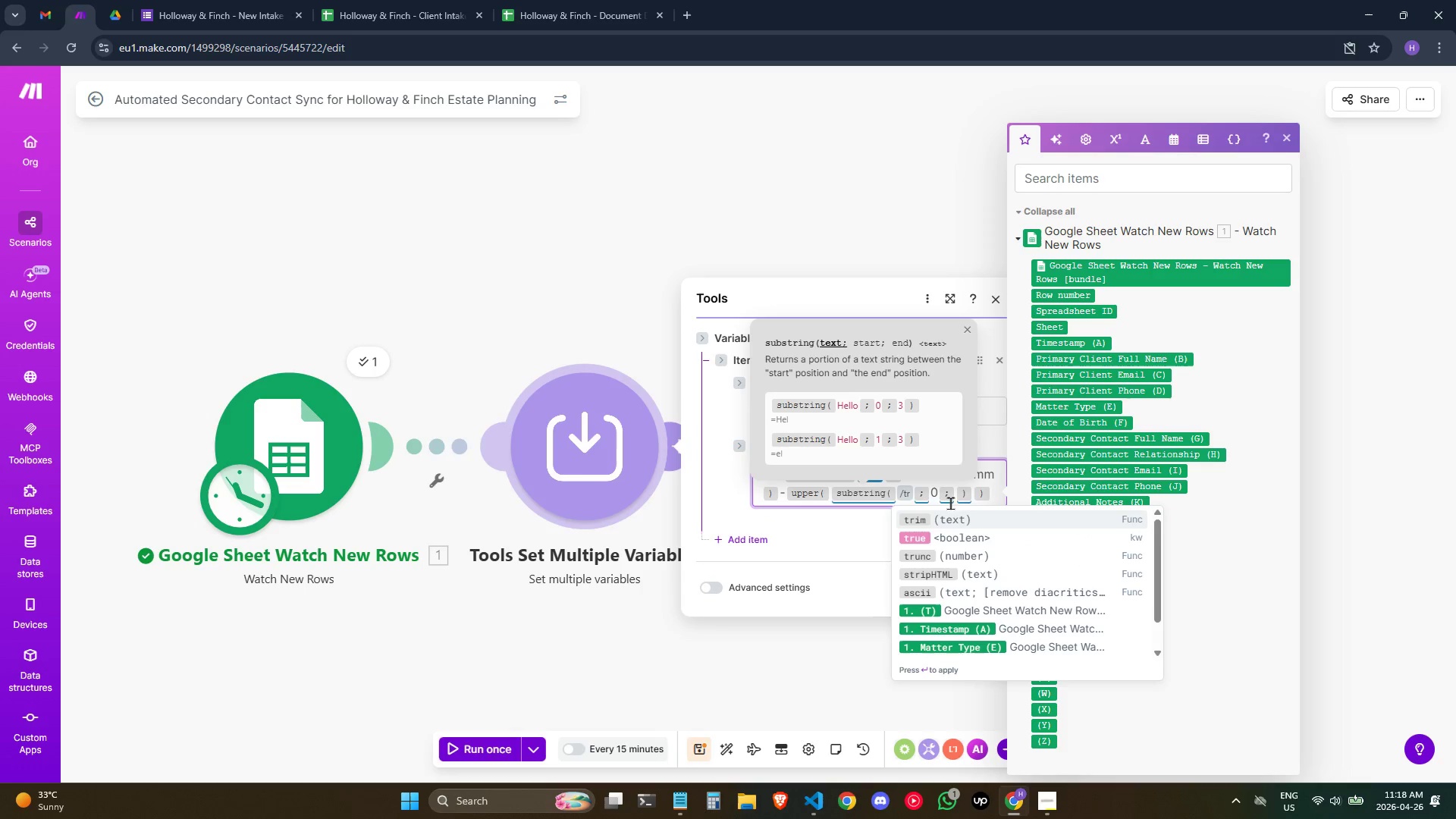 
left_click([944, 514])
 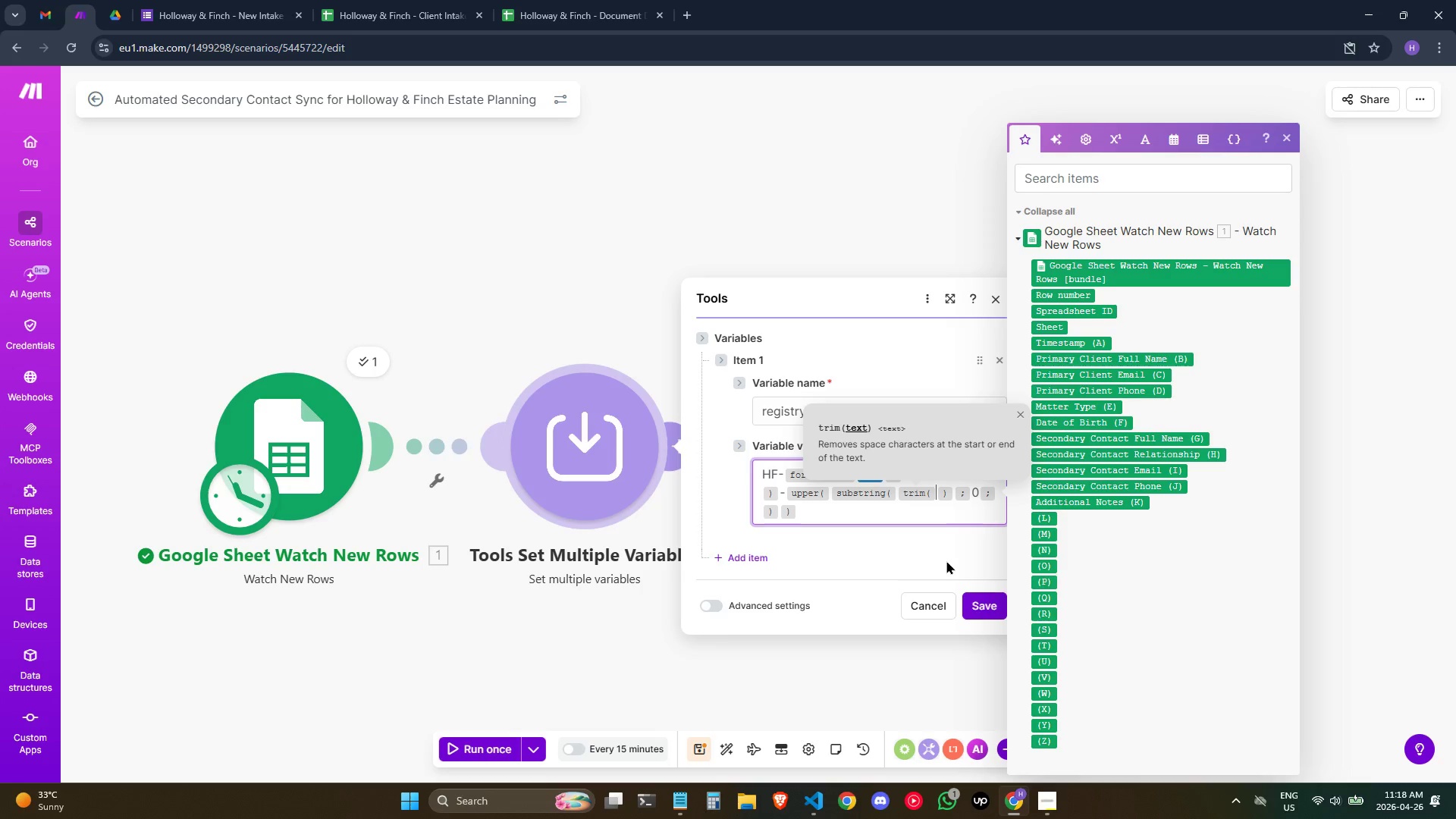 
mouse_move([1017, 554])
 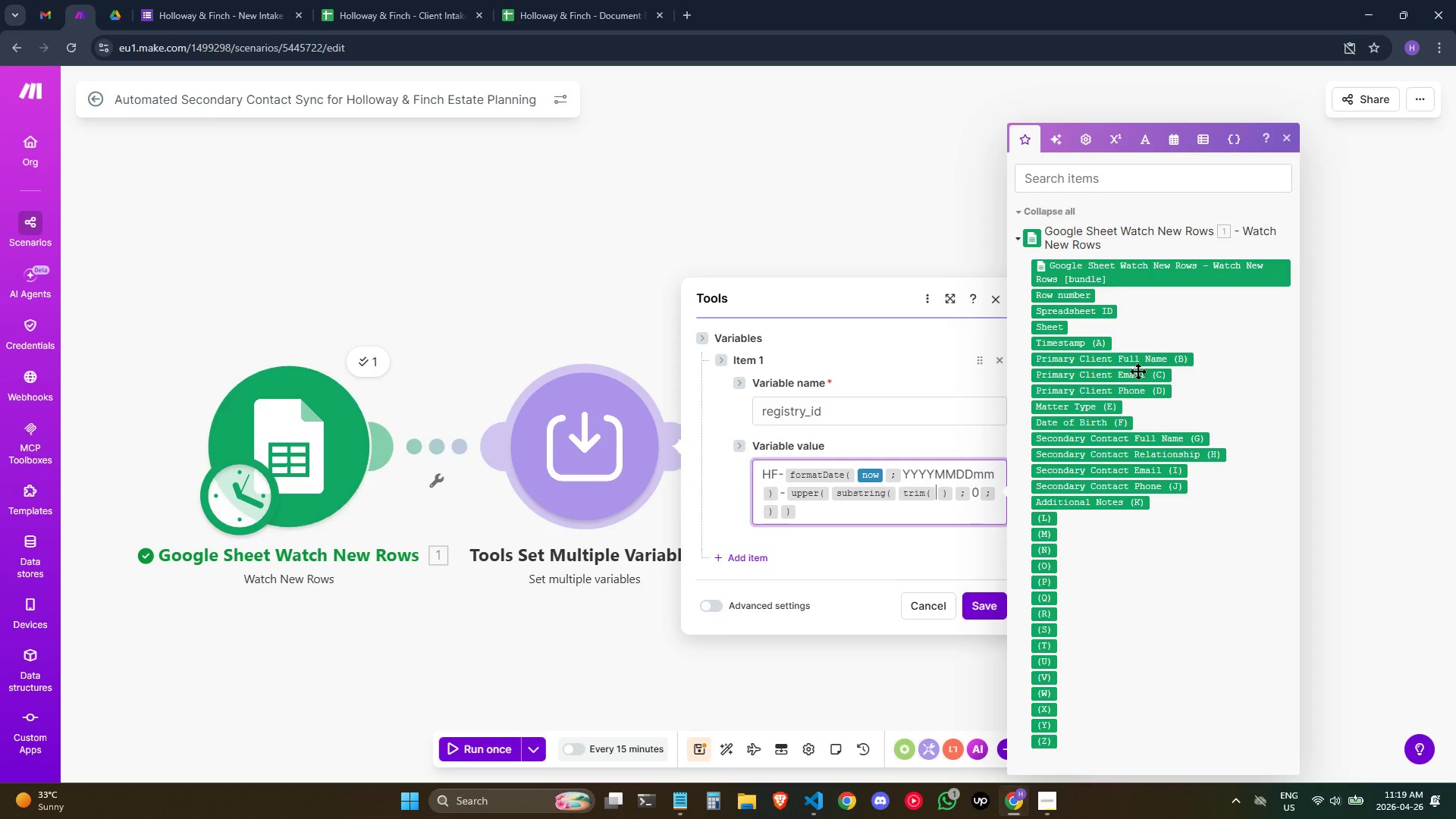 
wait(7.51)
 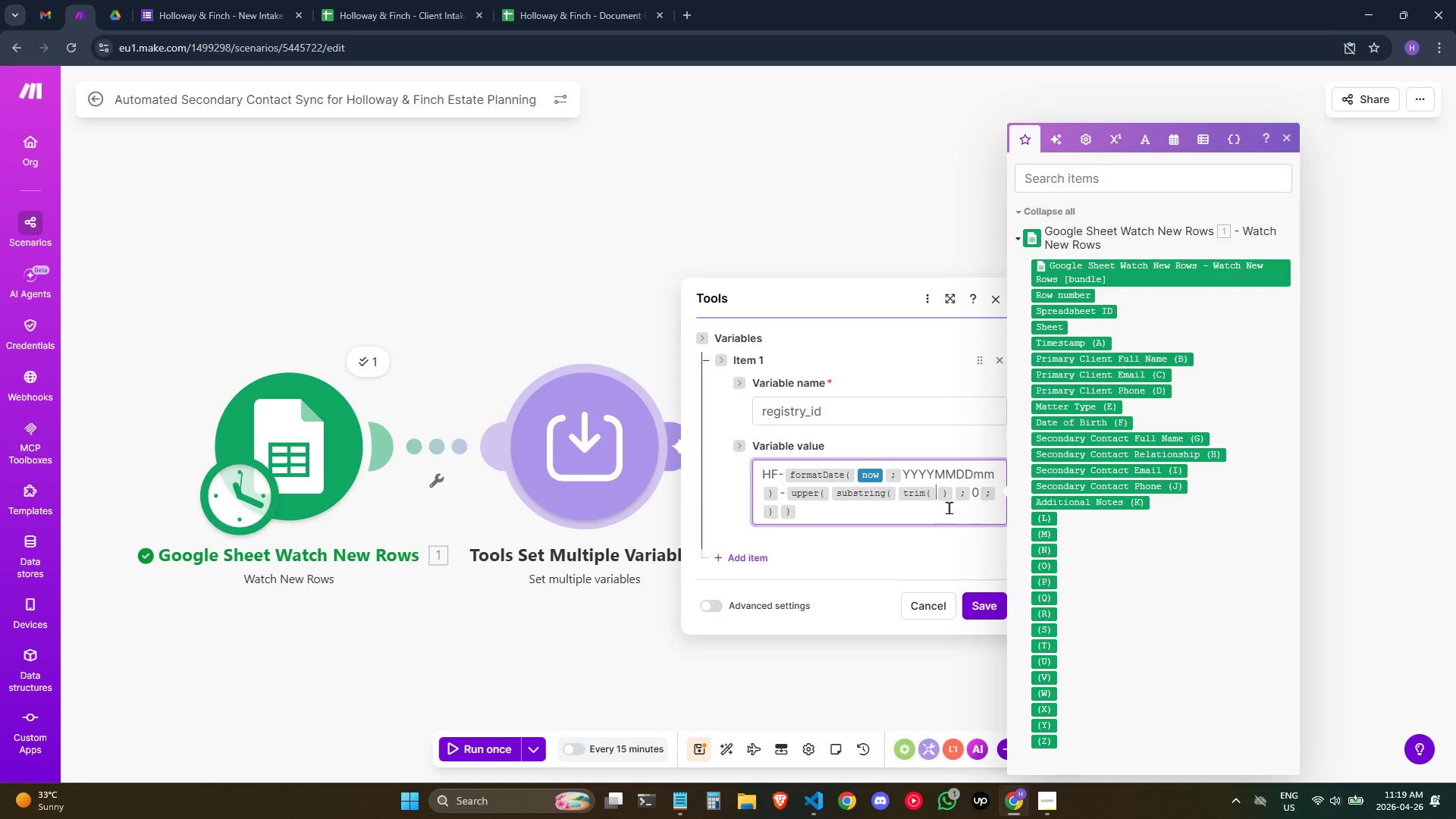 
left_click([1149, 360])
 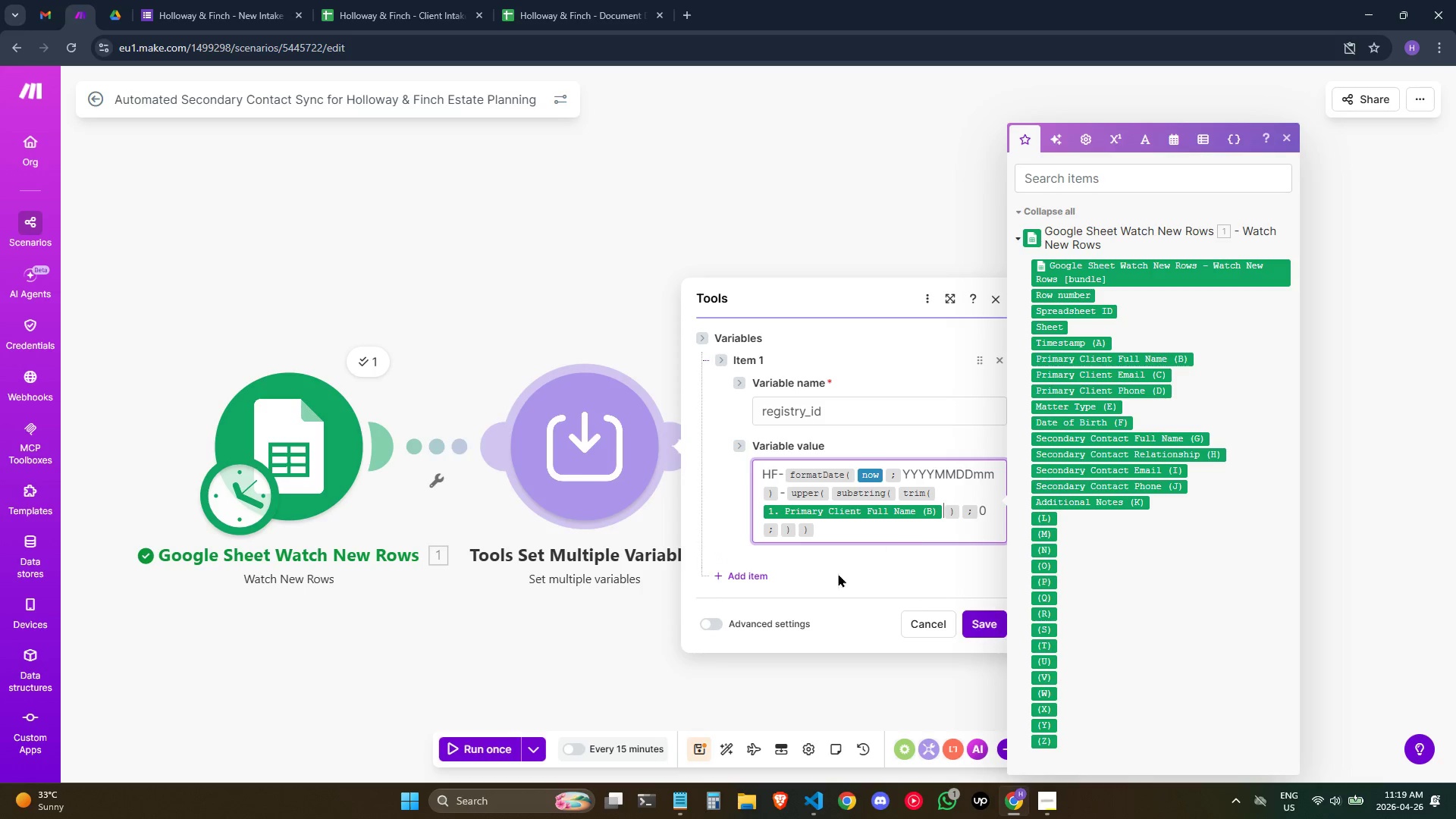 
left_click([851, 535])
 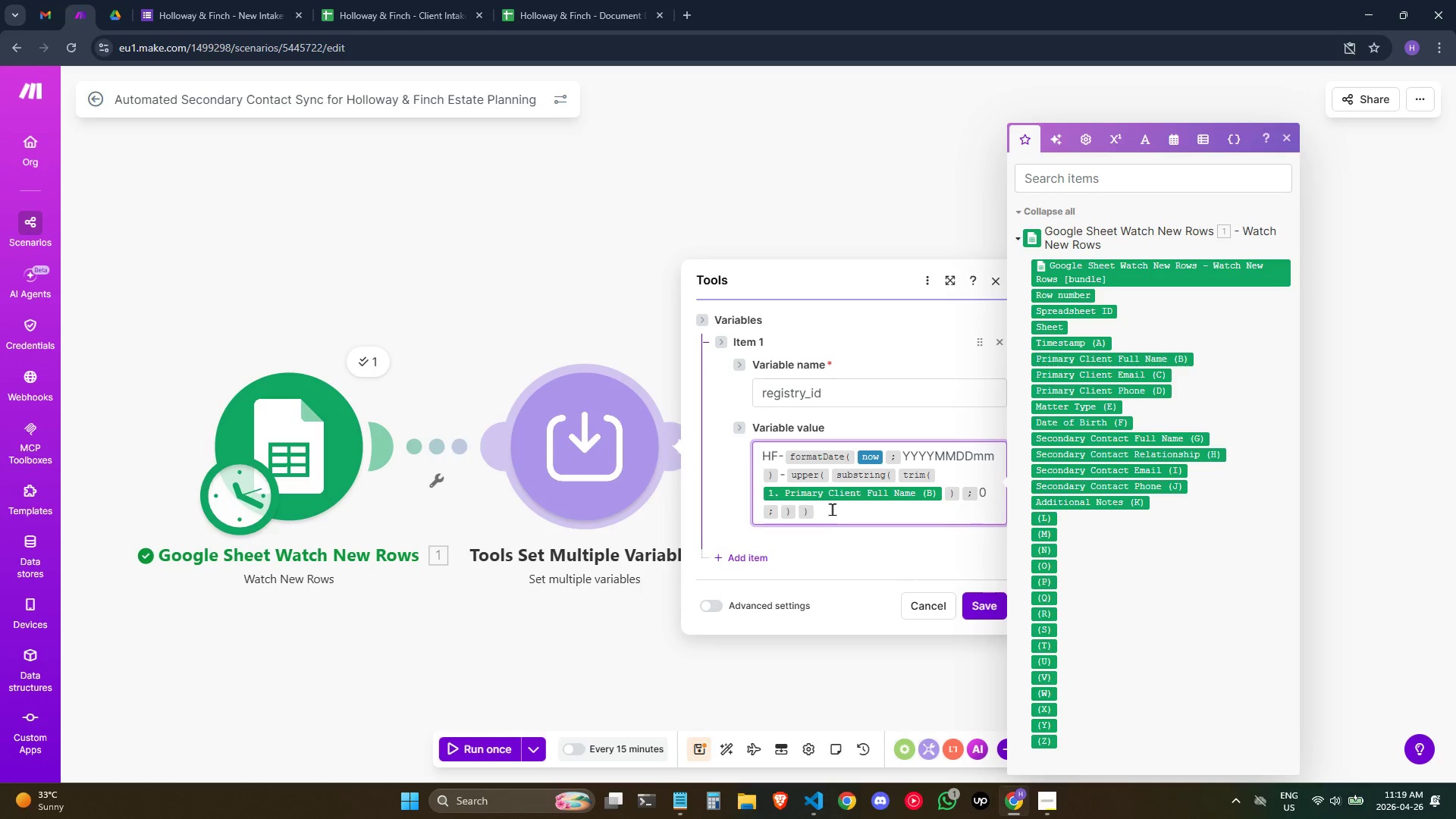 
left_click([783, 505])
 